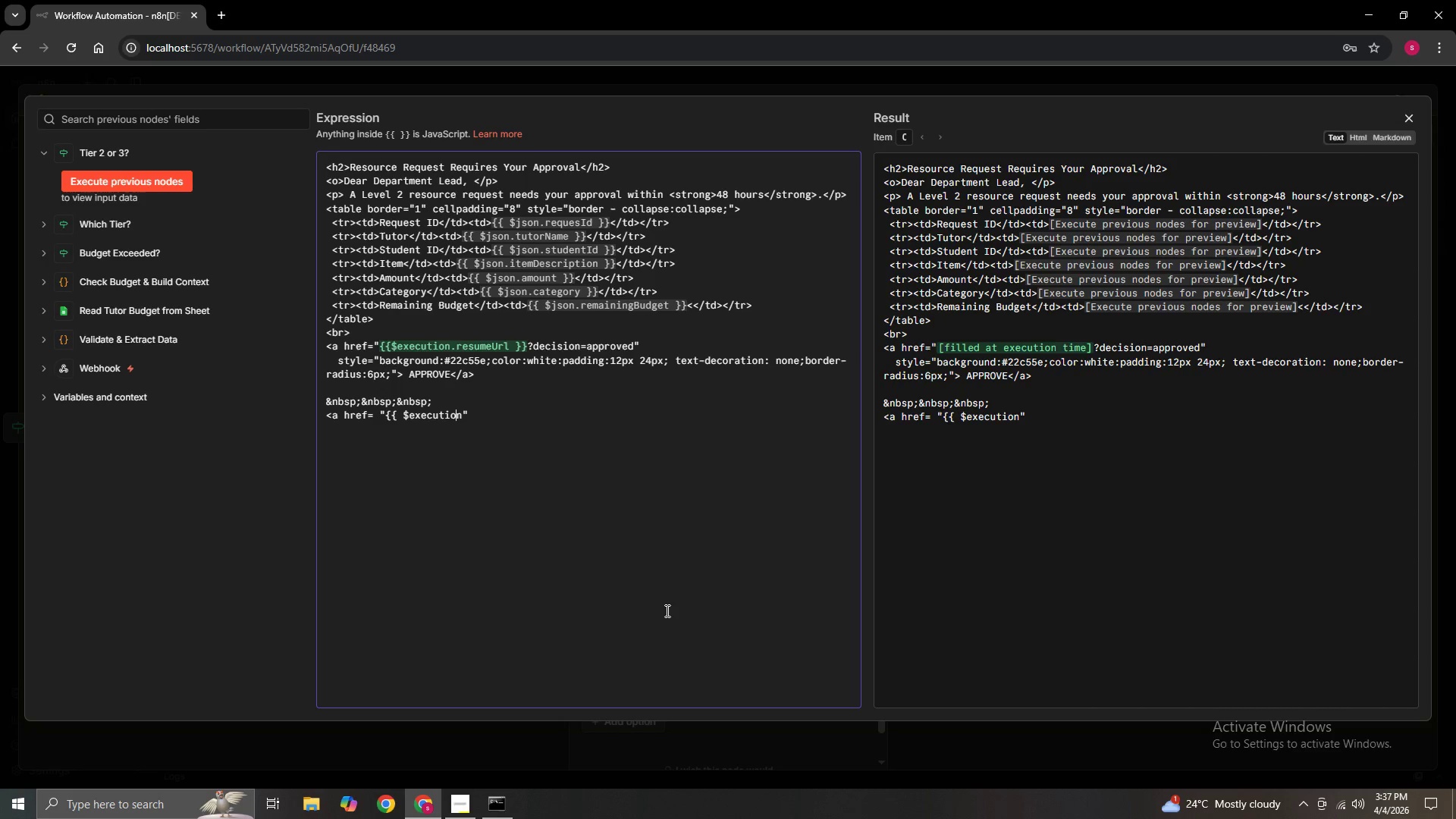 
key(ArrowRight)
 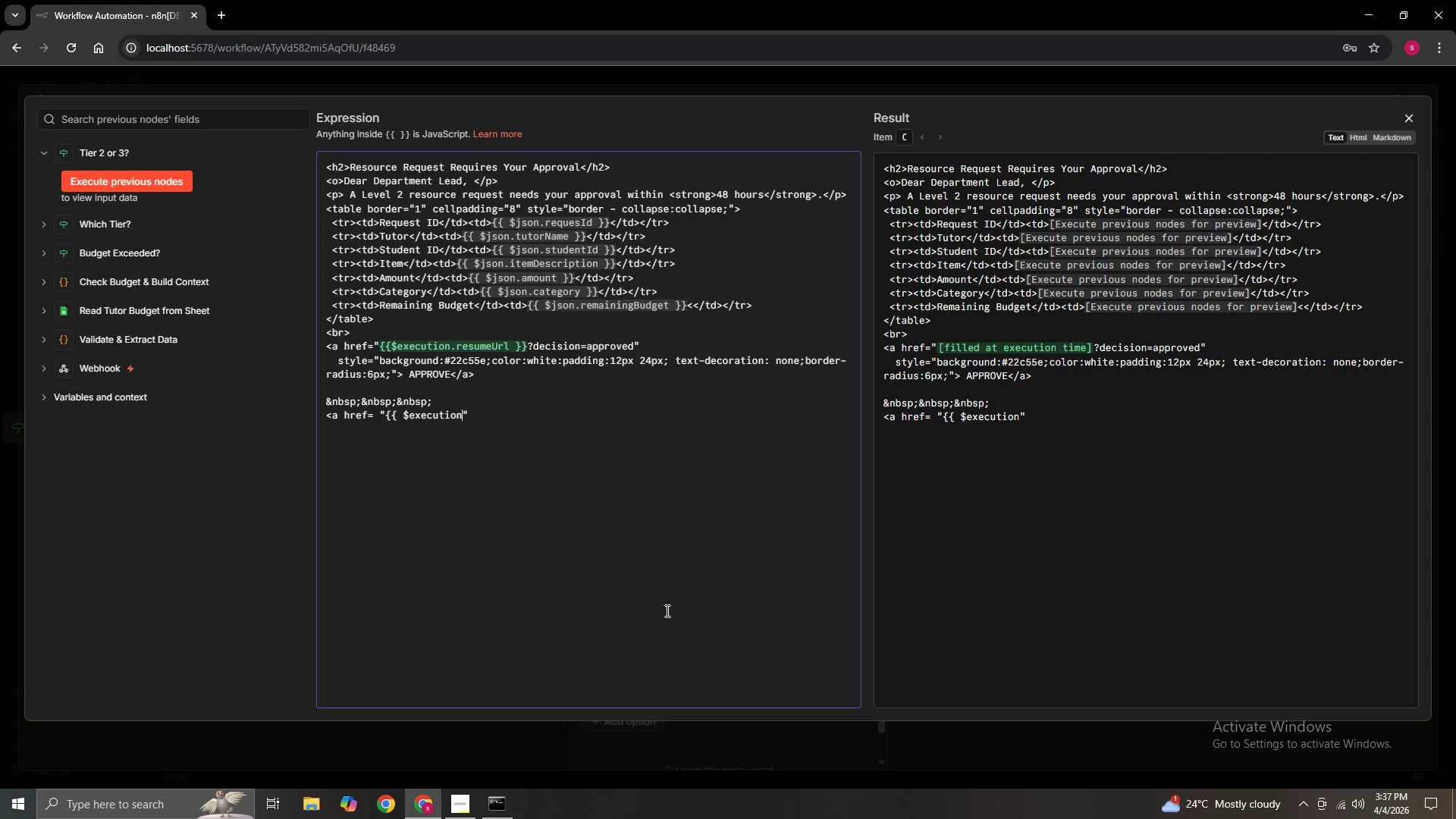 
key(ArrowRight)
 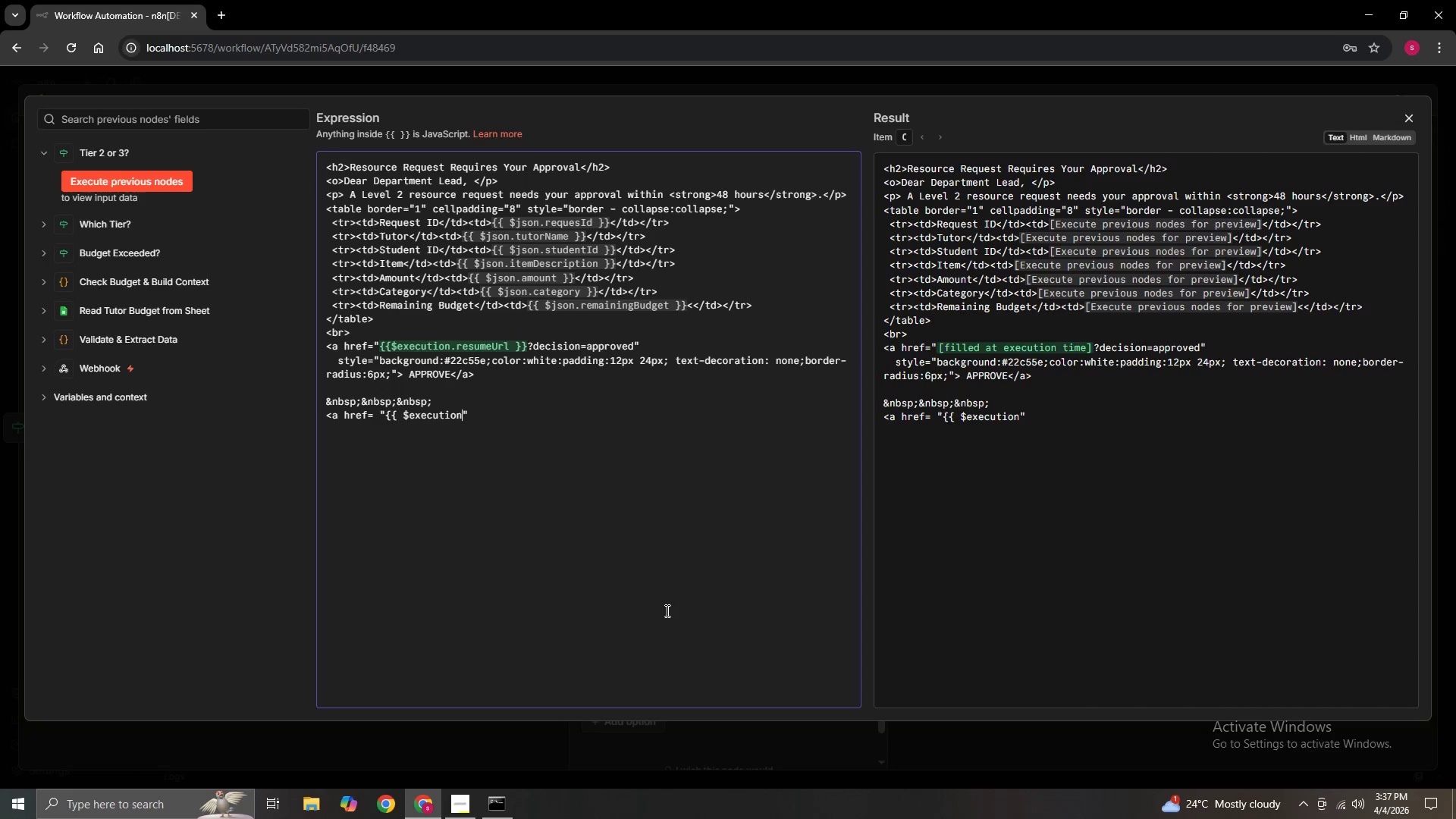 
type(.resume)
 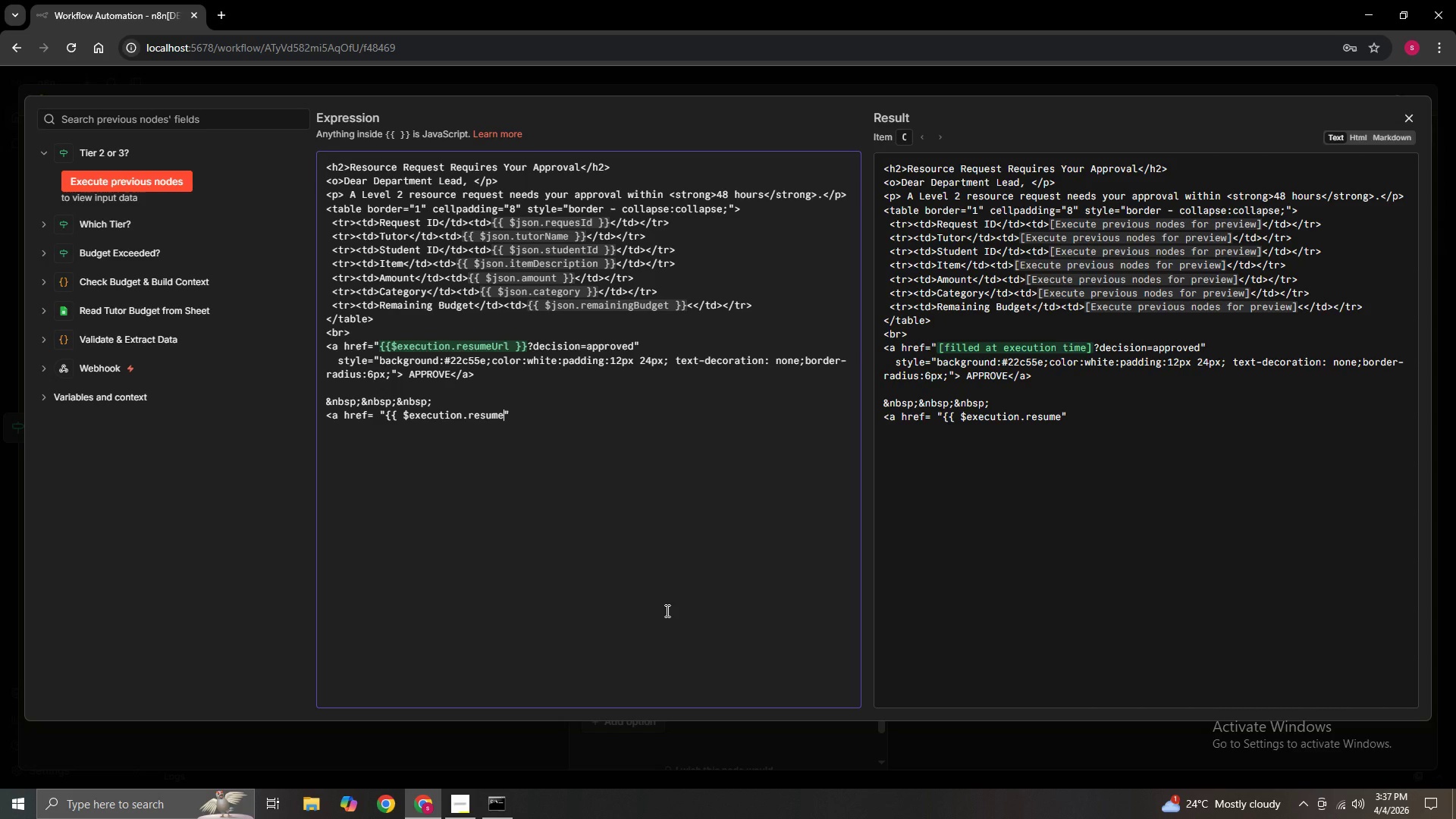 
wait(5.12)
 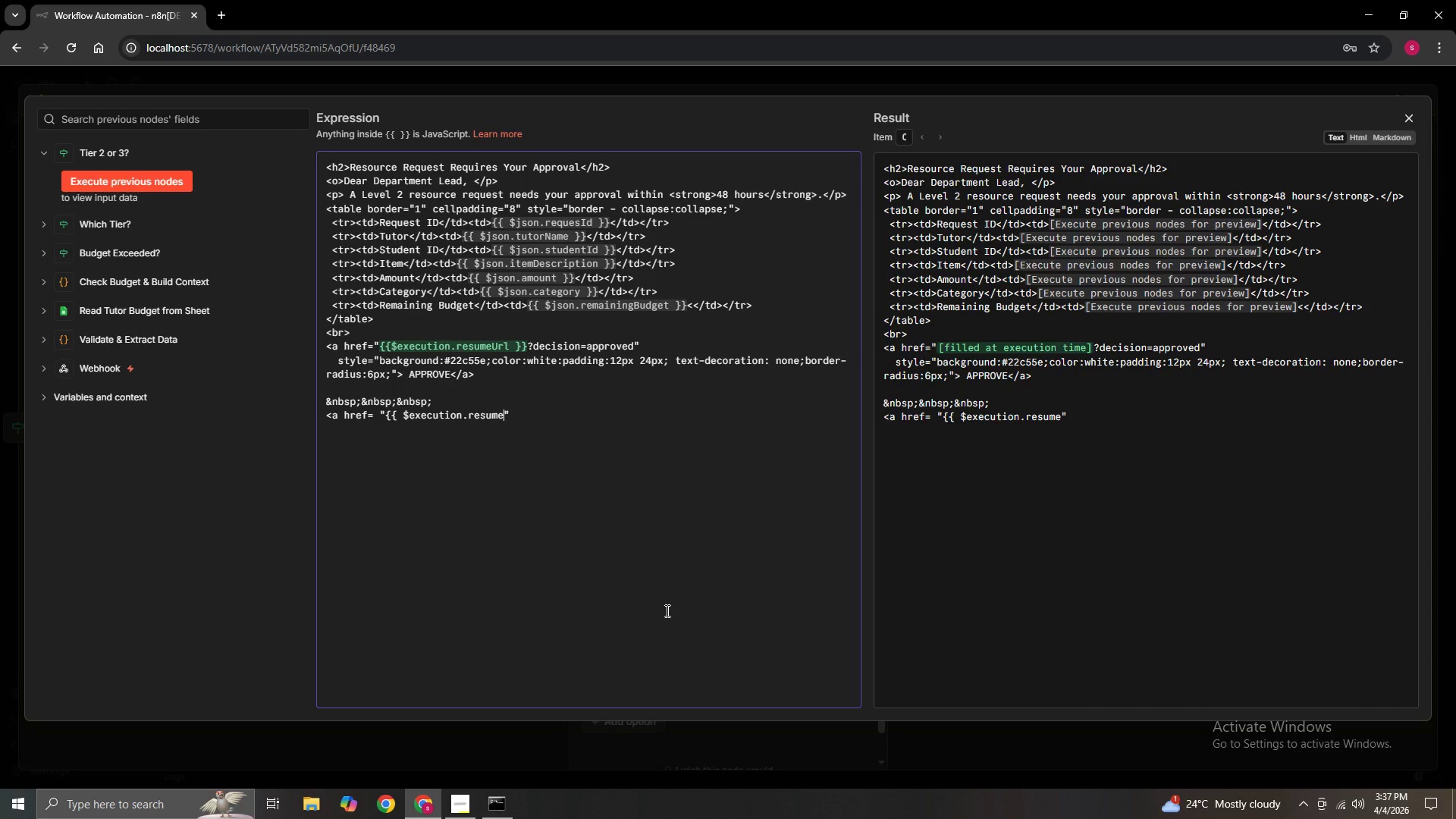 
type(Url)
 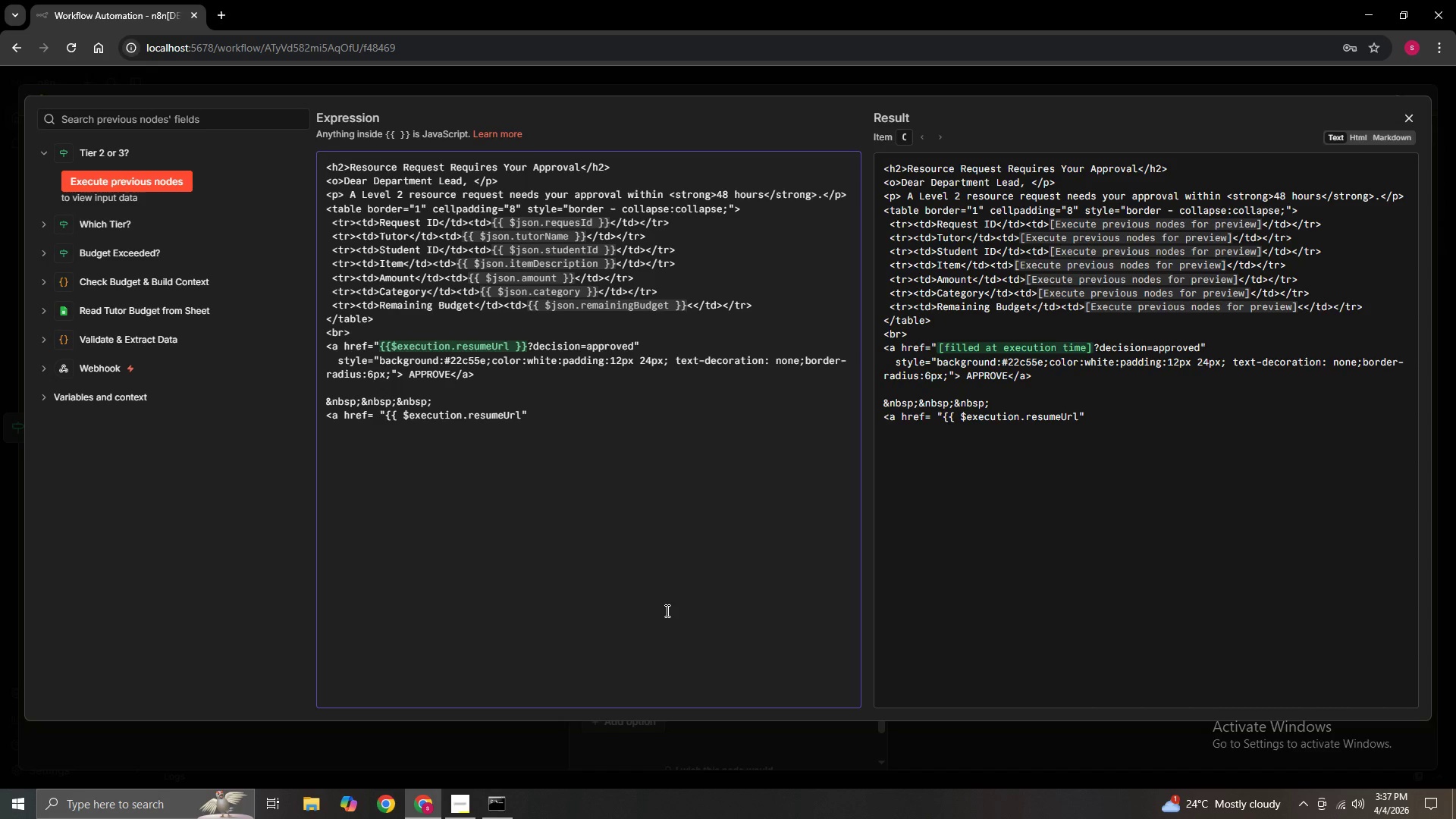 
key(Space)
 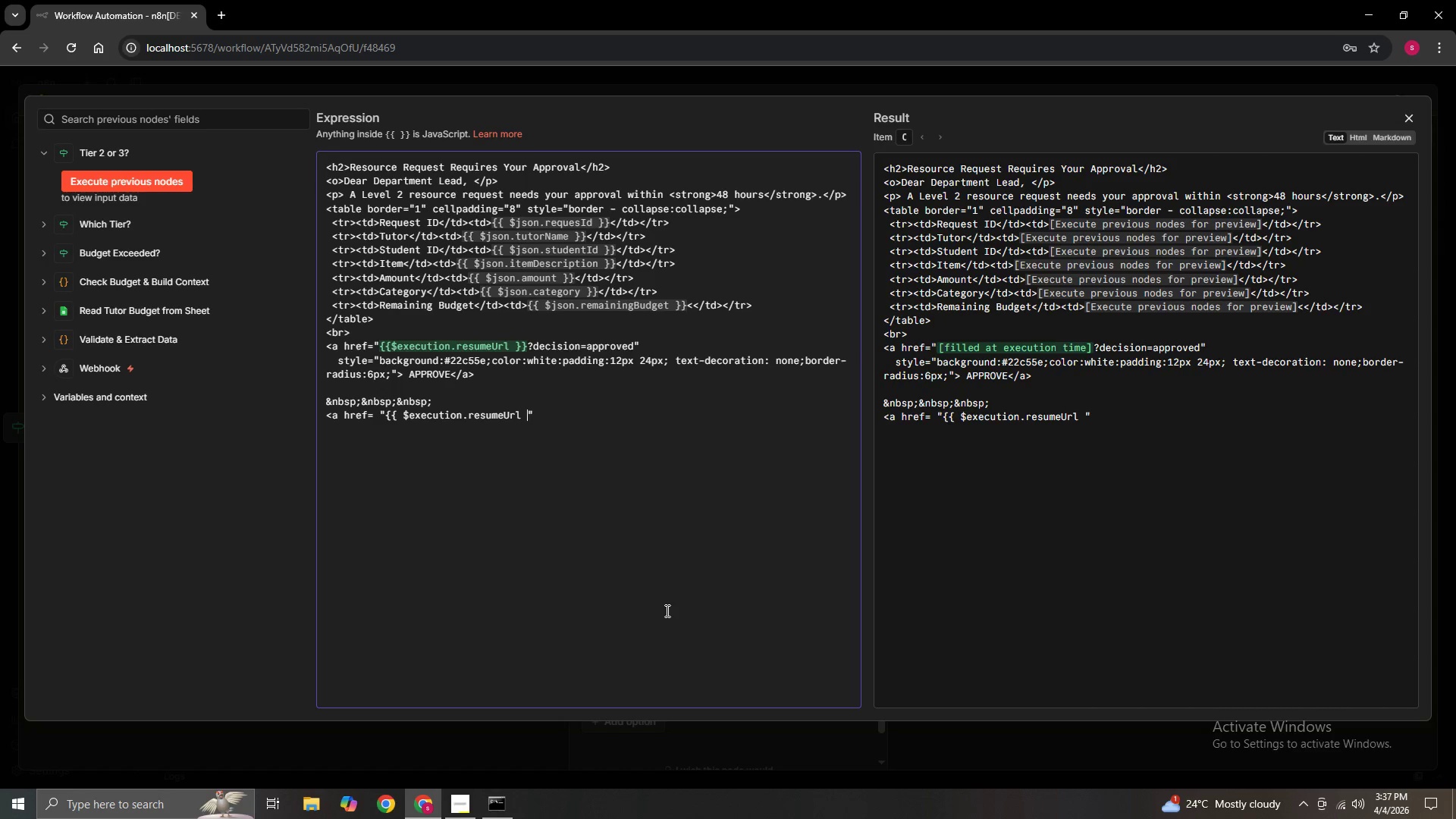 
key(Shift+BracketRight)
 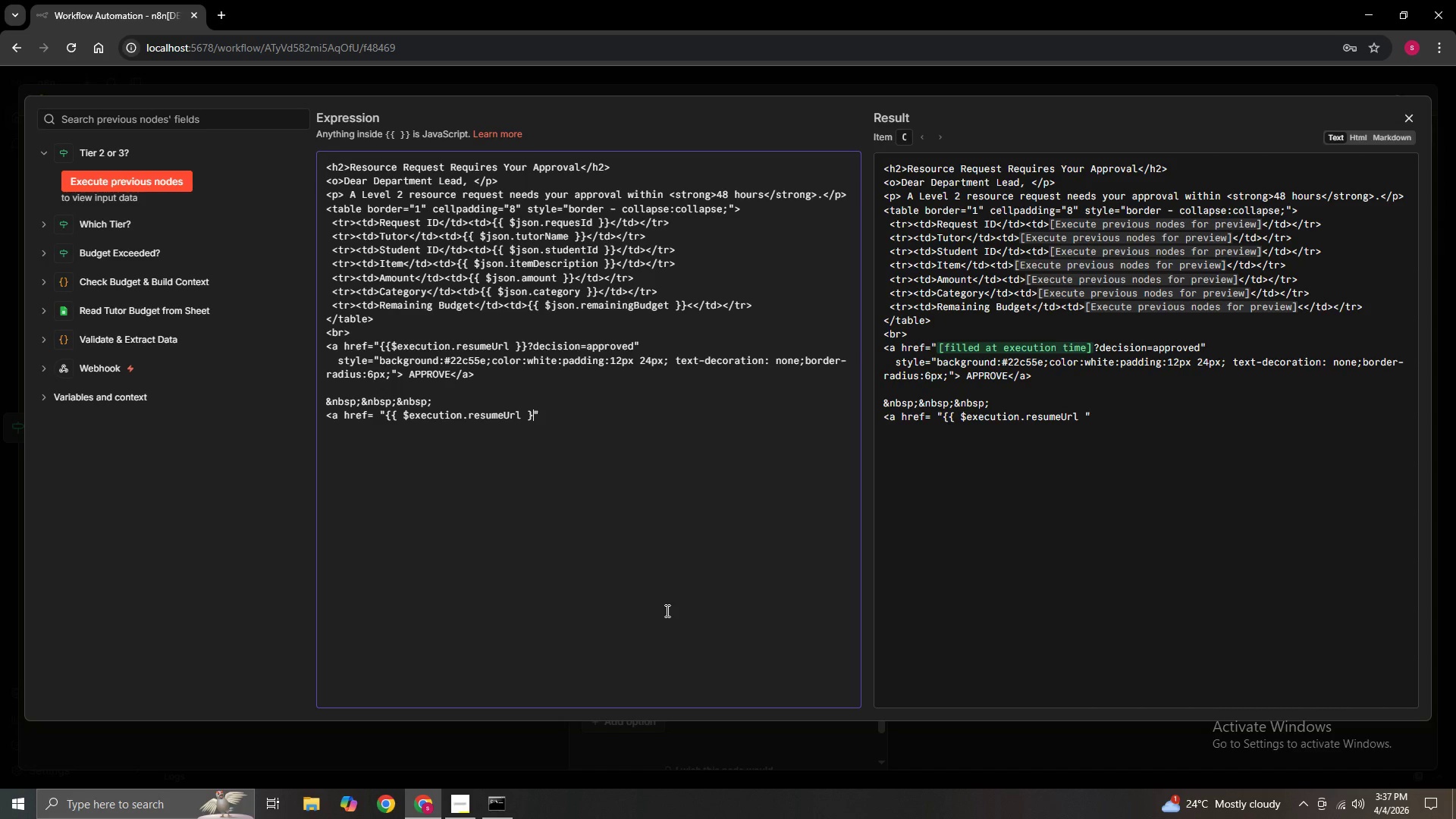 
key(Shift+BracketRight)
 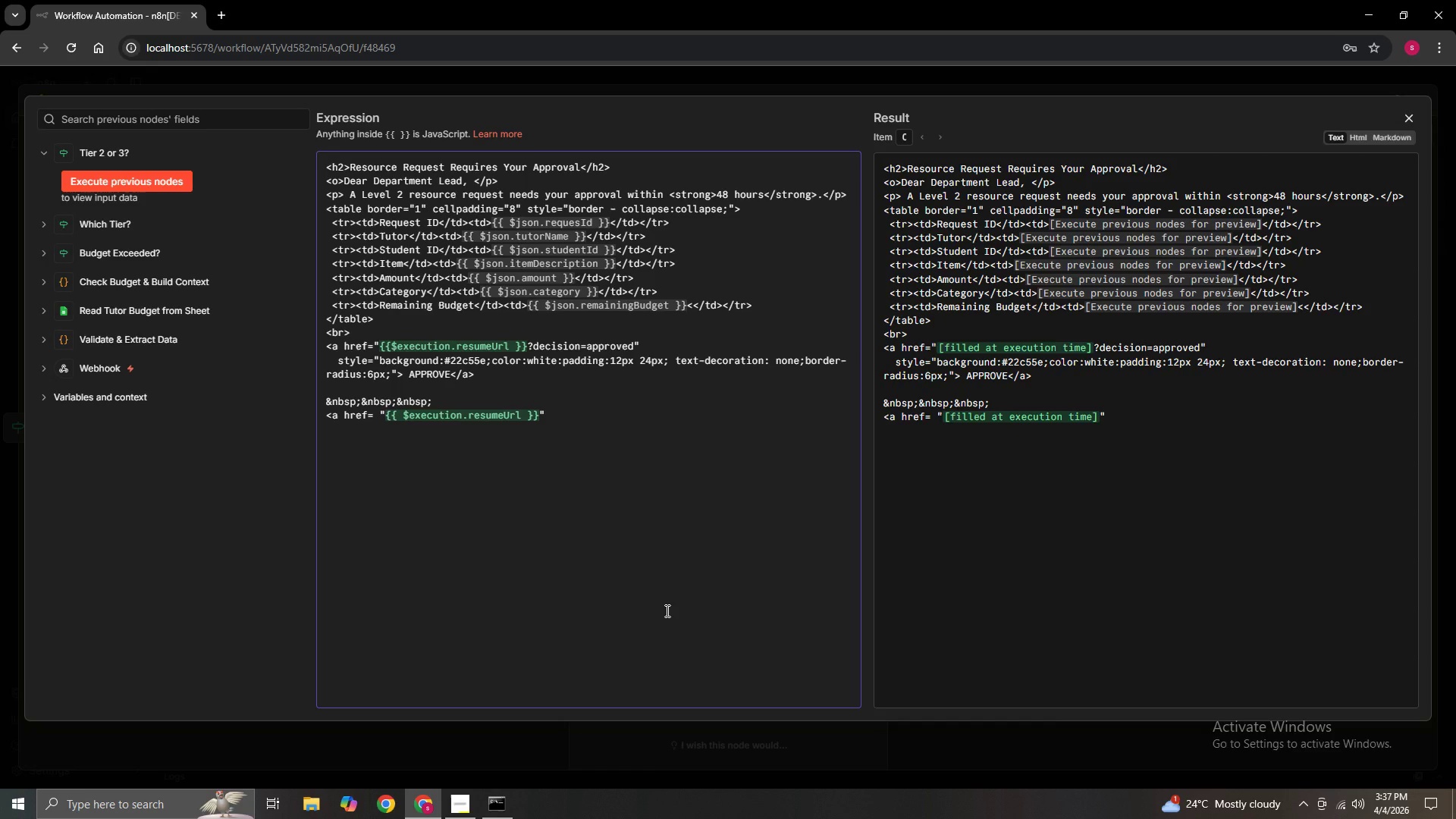 
type(?decision-)
key(Backspace)
type(=declined")
 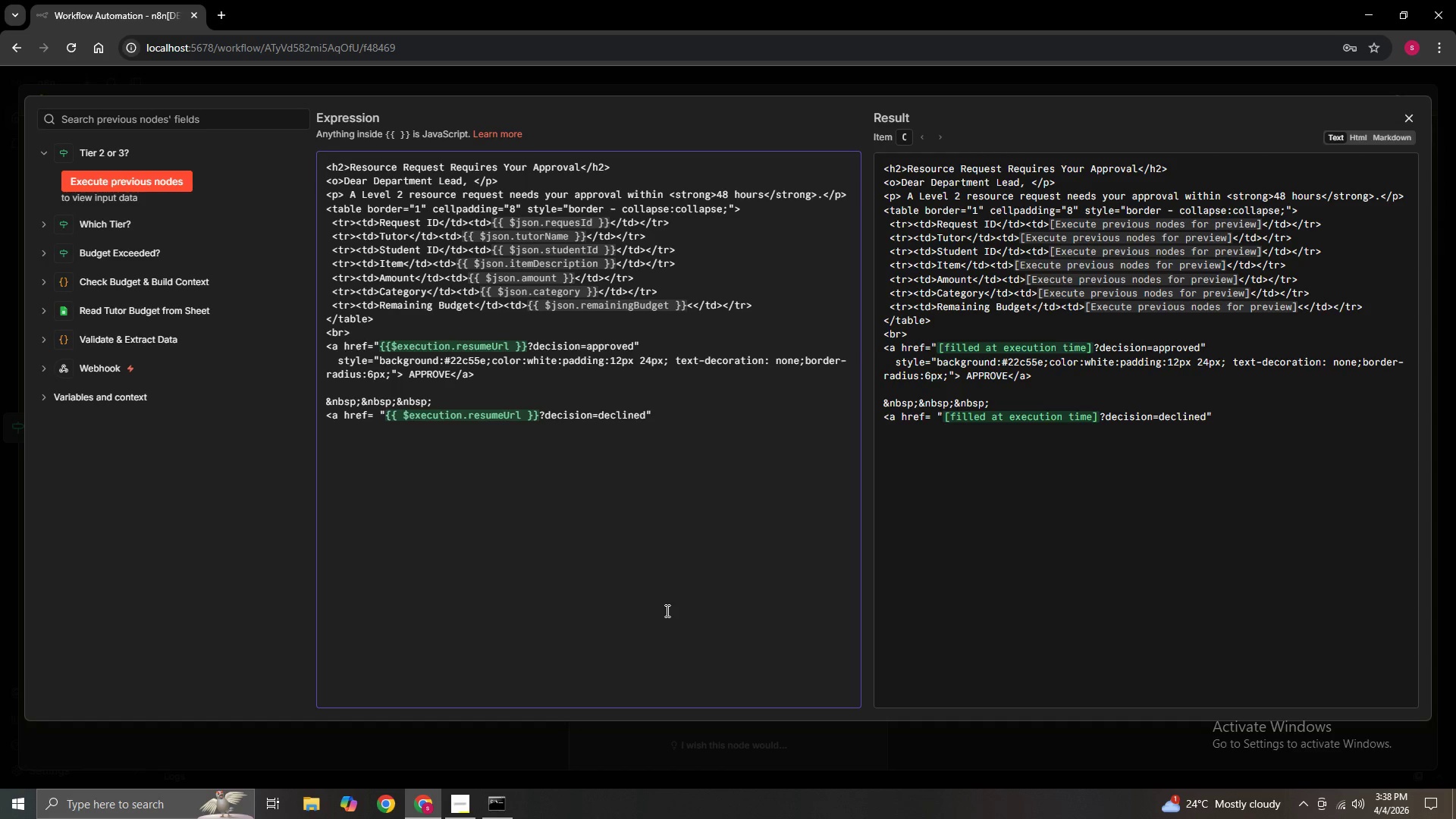 
wait(5.38)
 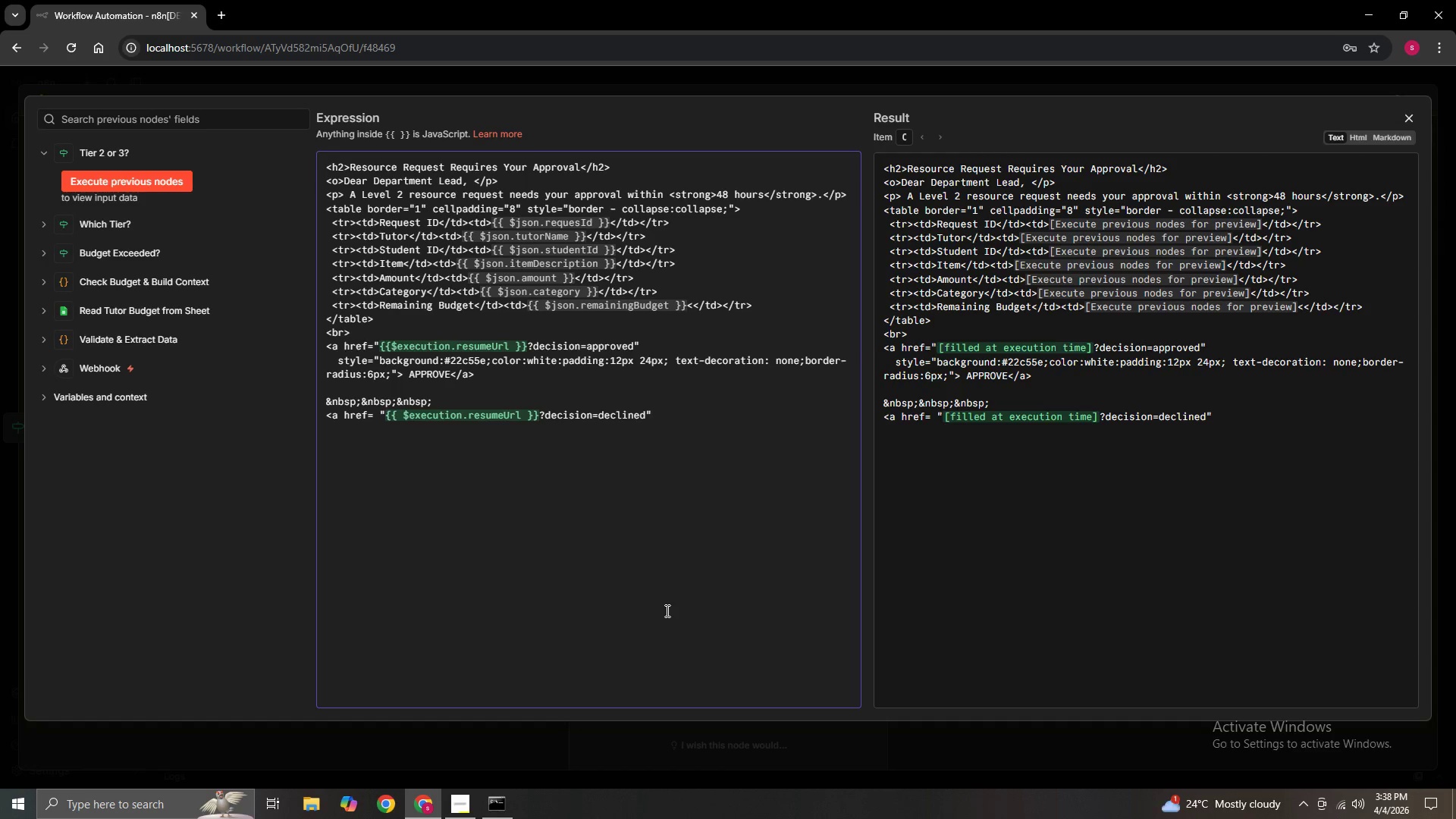 
key(Enter)
 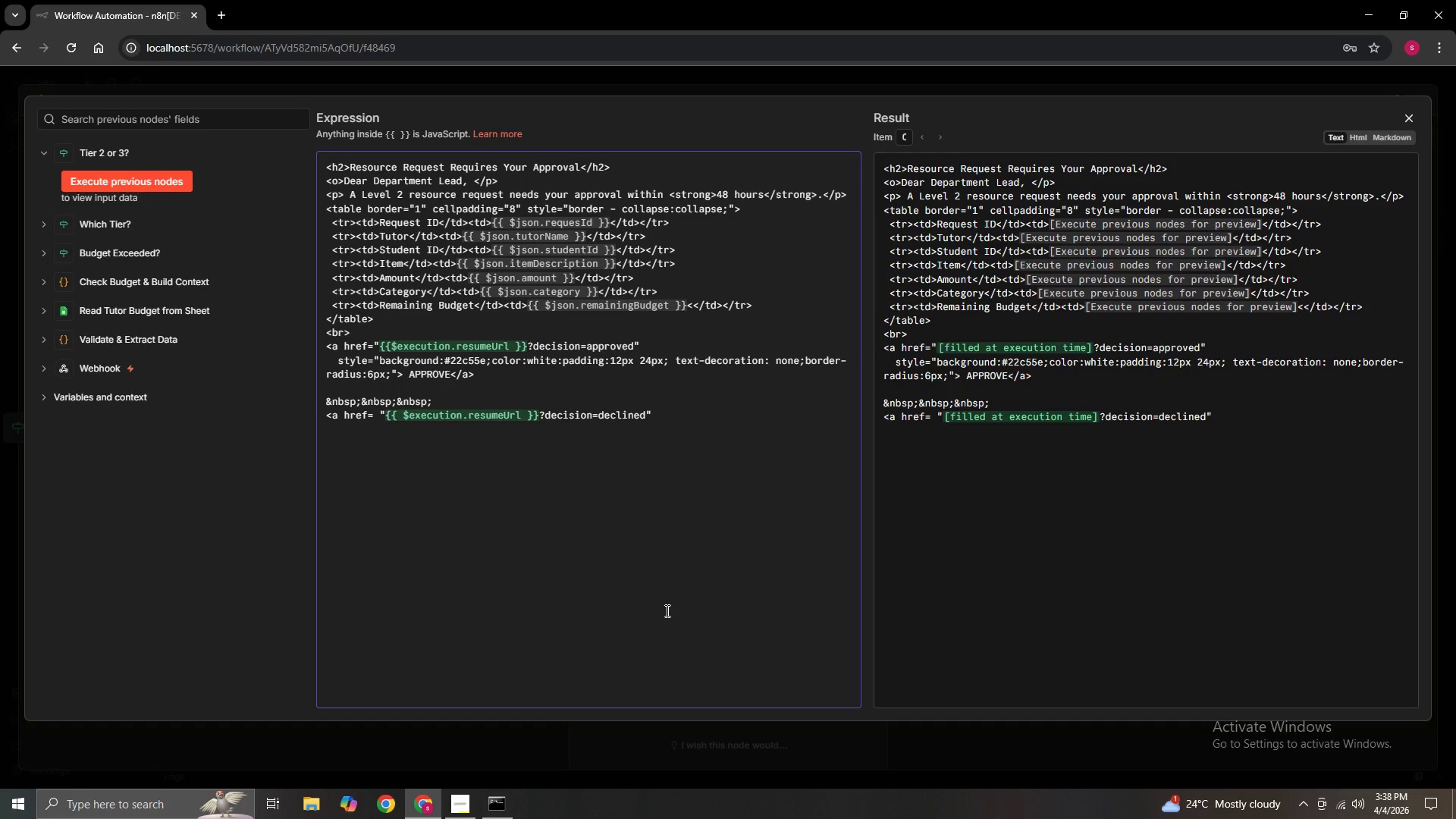 
type(    style)
 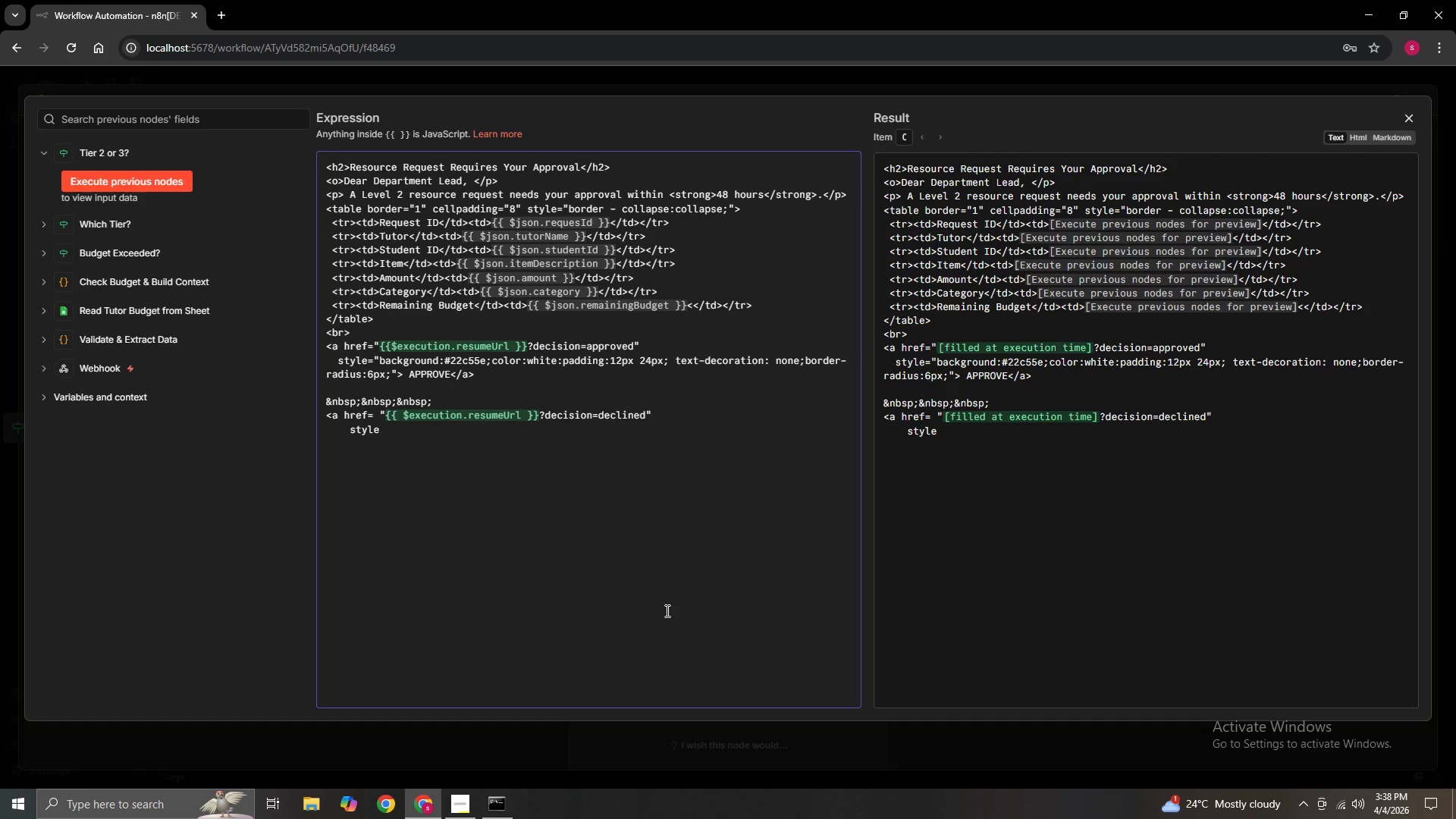 
type(="background)
 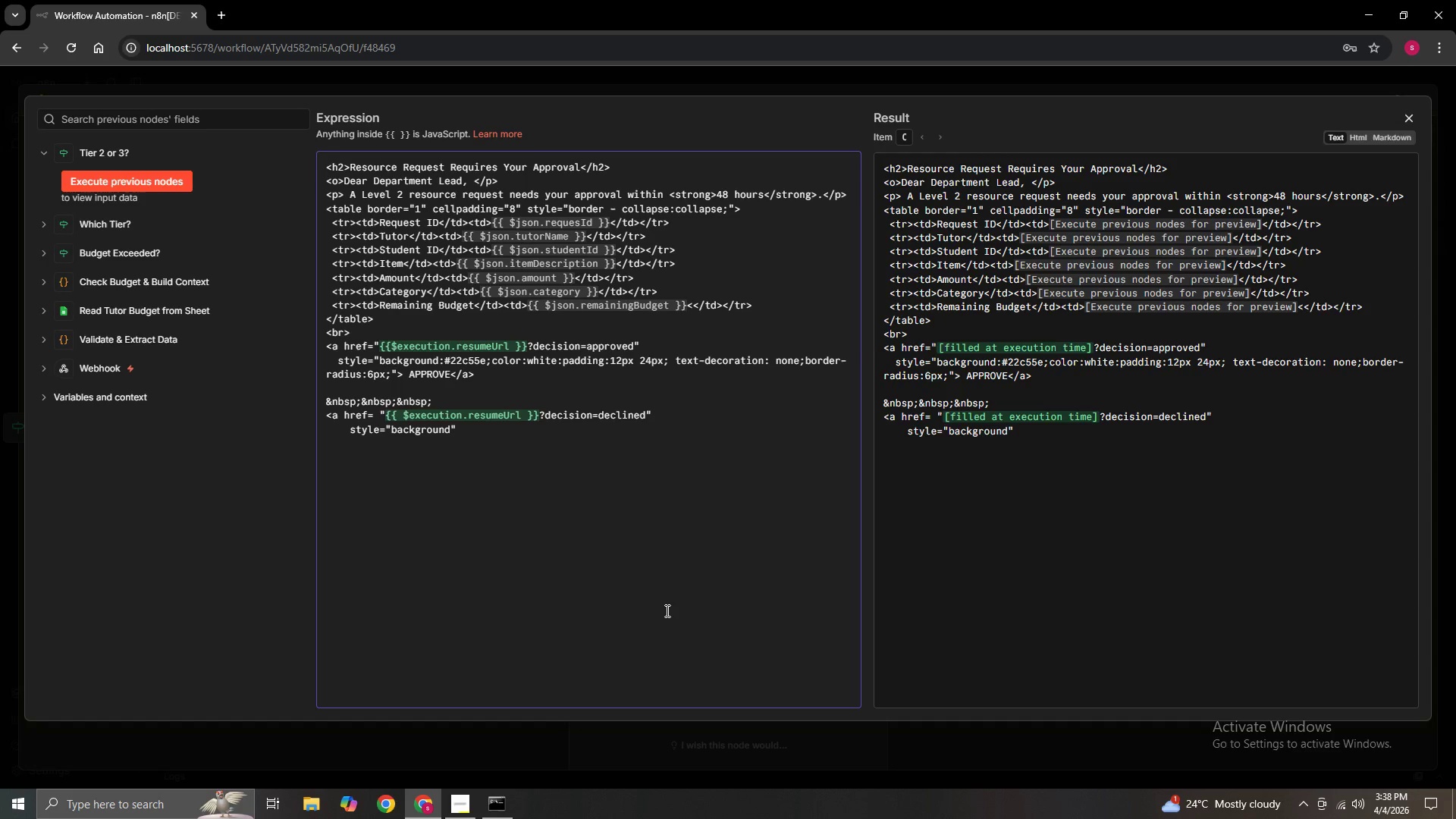 
type(:#ef4444)
 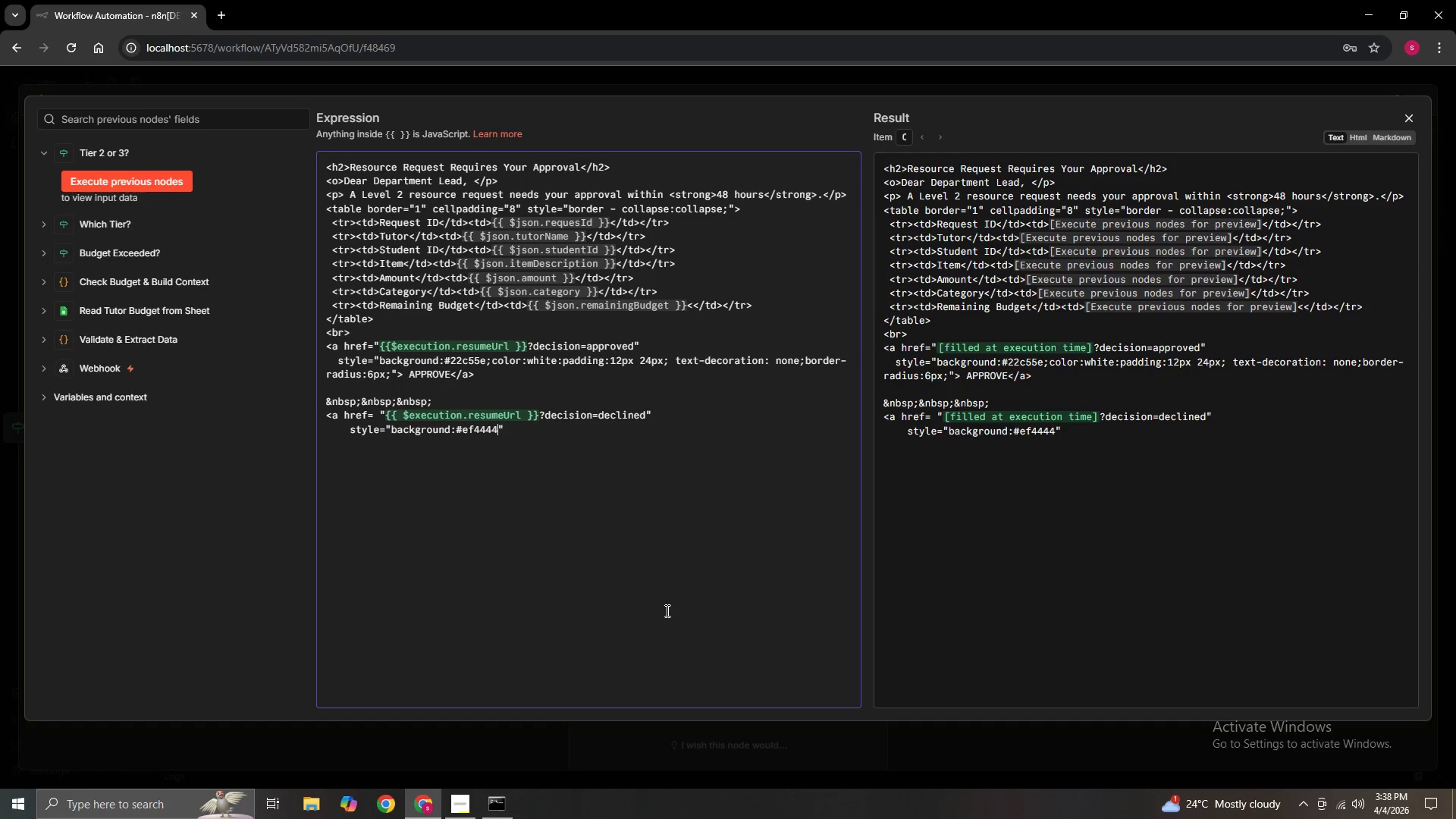 
type(:color:white)
 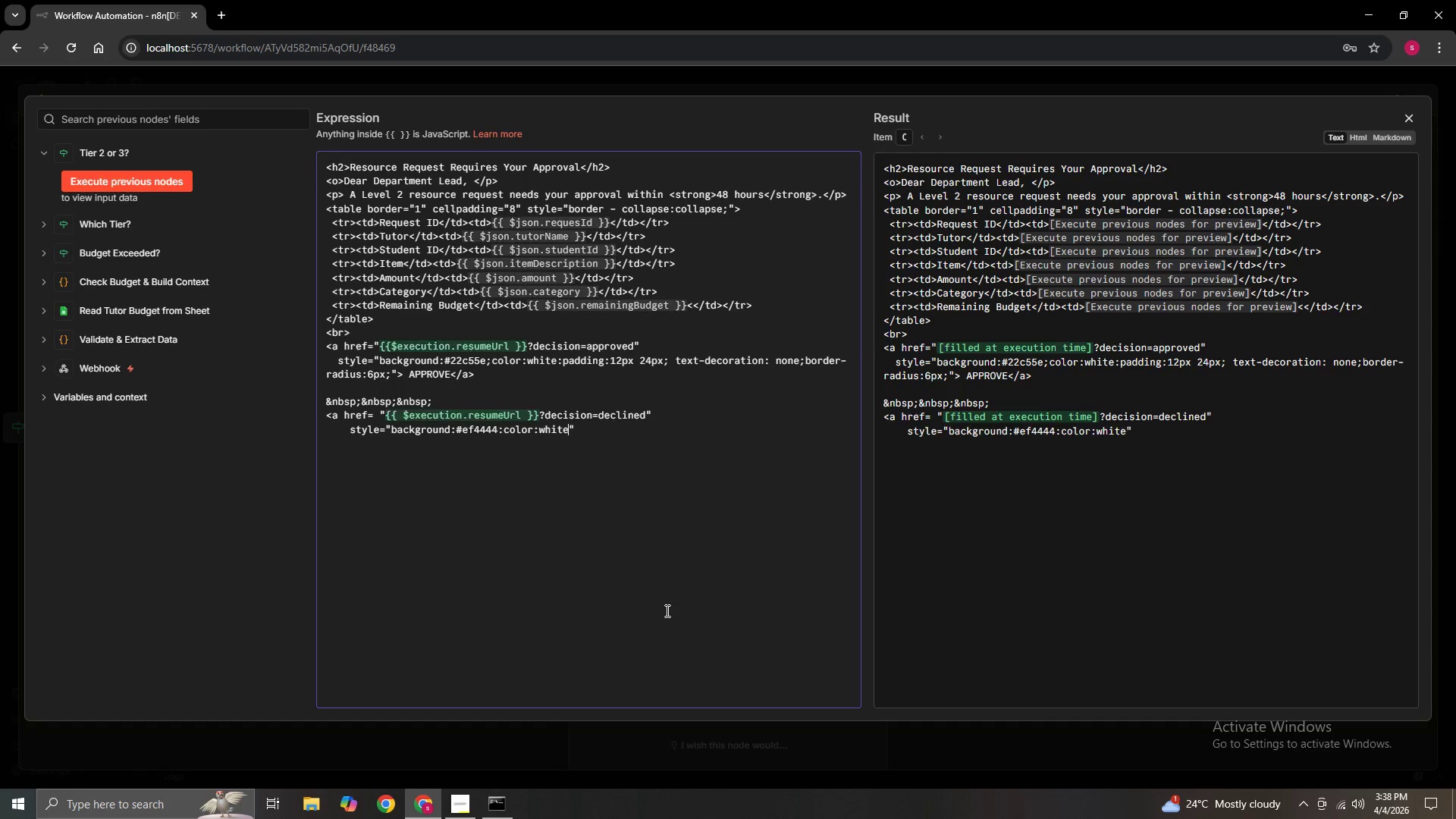 
type(:)
key(Backspace)
type(;padding)
 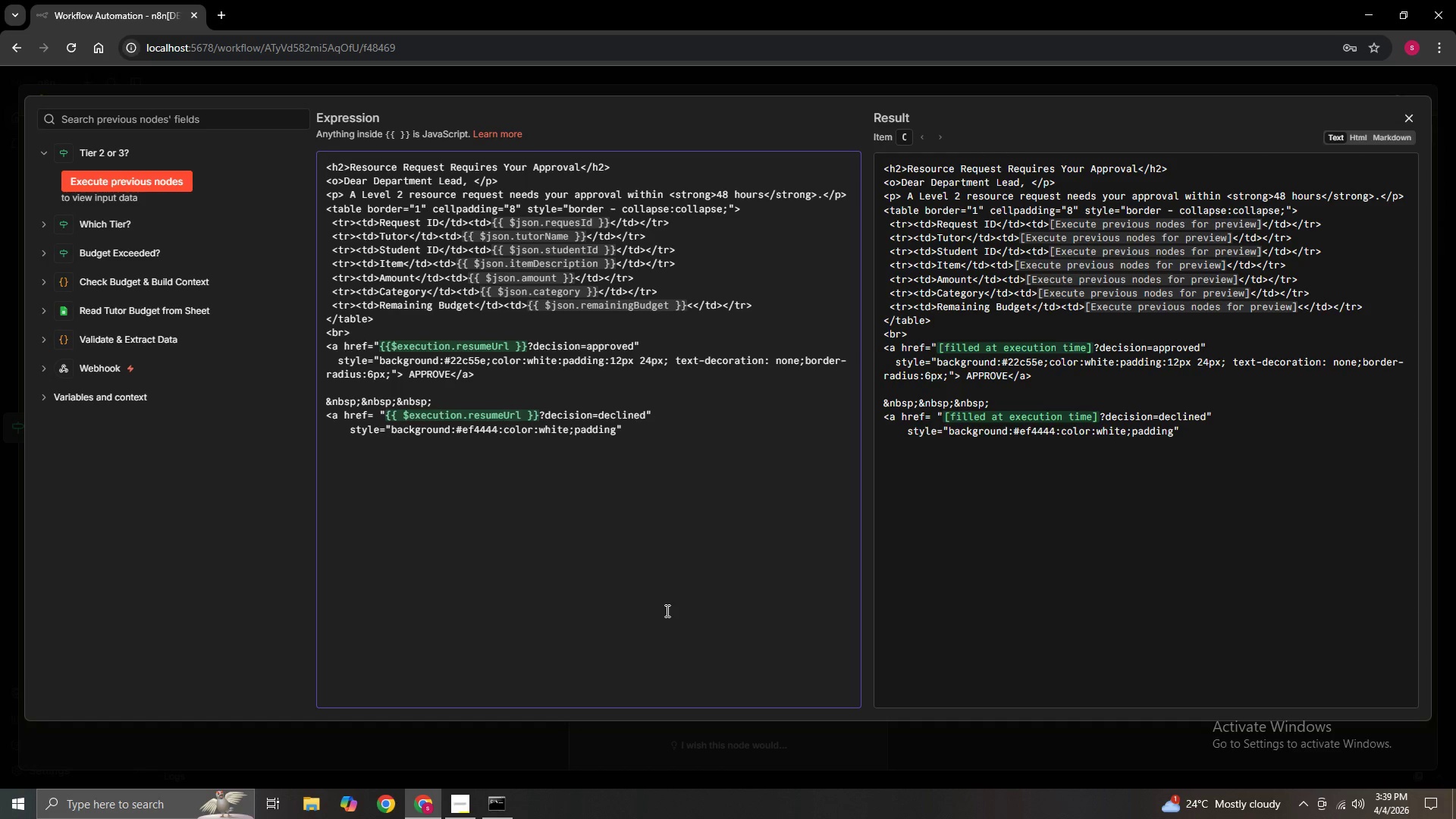 
type(:12px 24 )
key(Backspace)
type(px:)
key(Backspace)
type(;)
 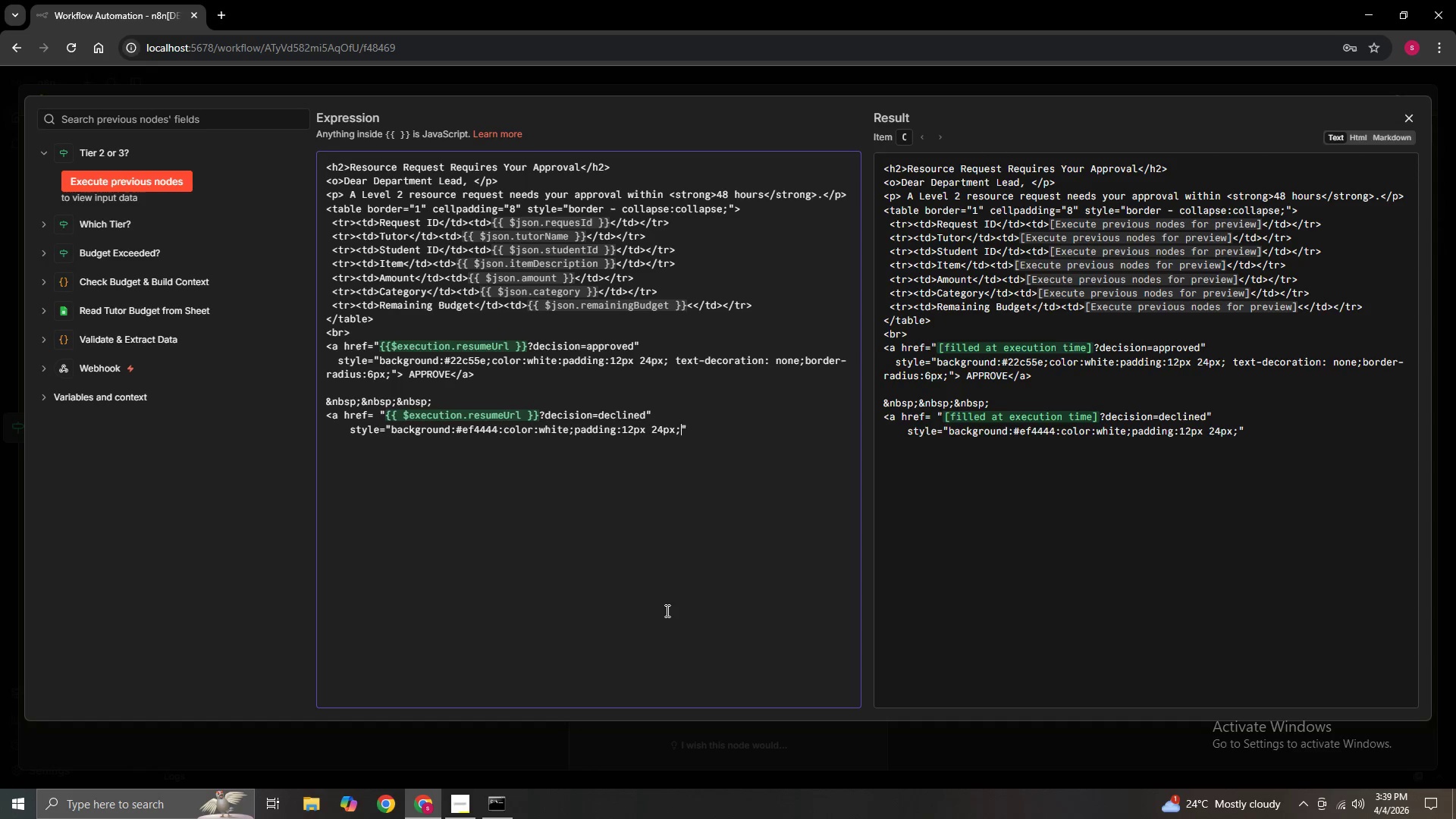 
key(ArrowRight)
 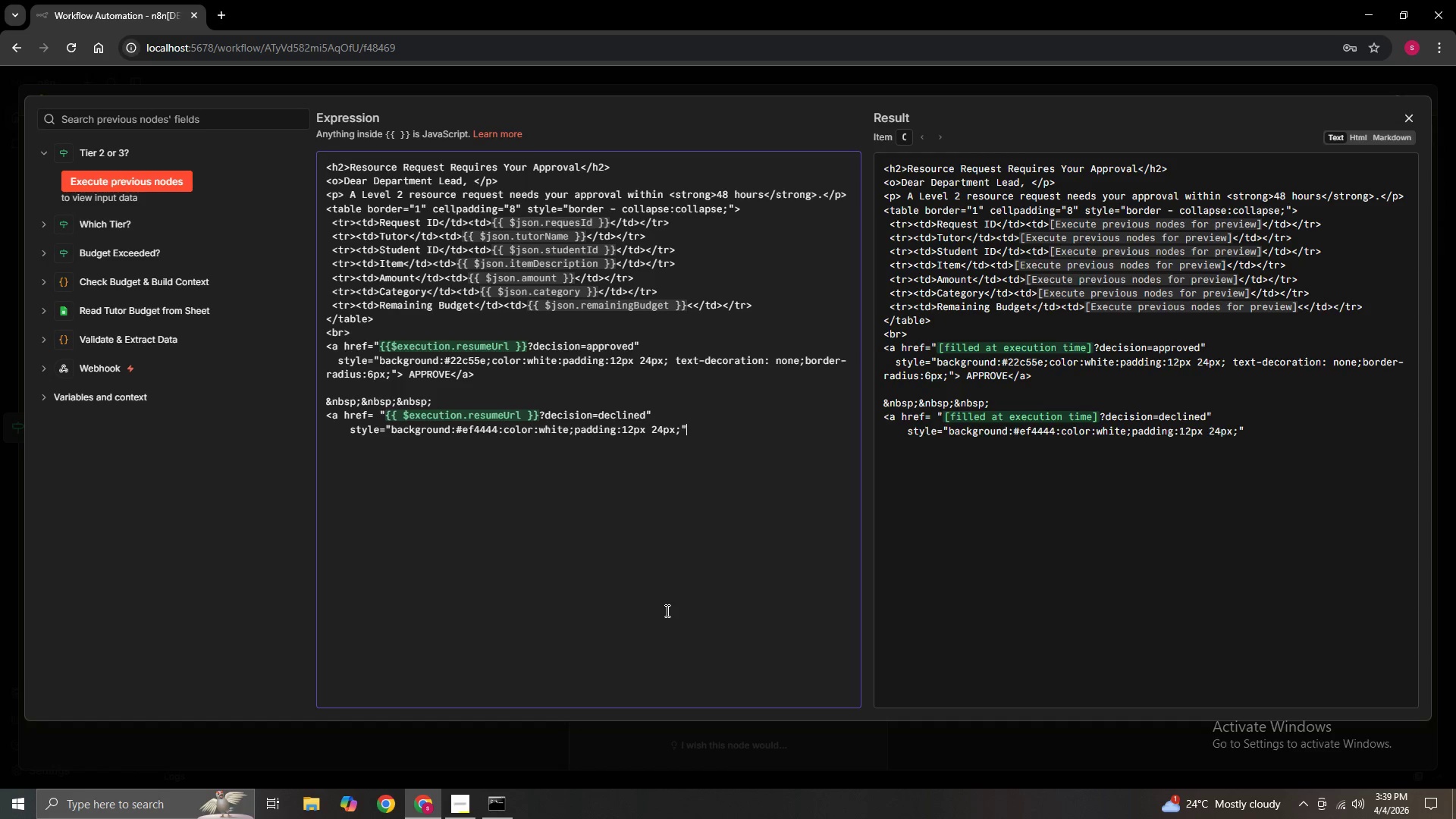 
wait(9.33)
 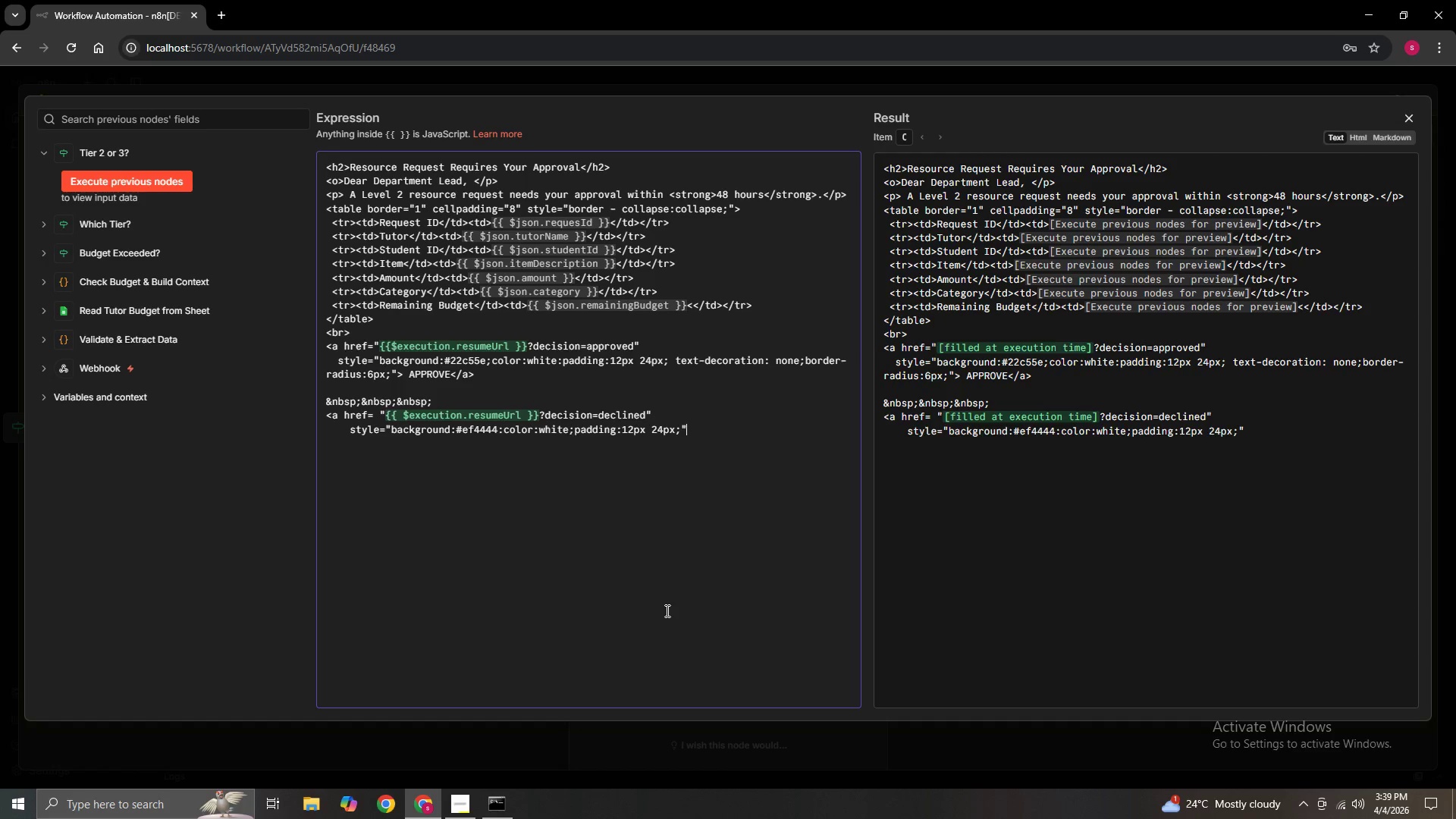 
left_click([670, 362])
 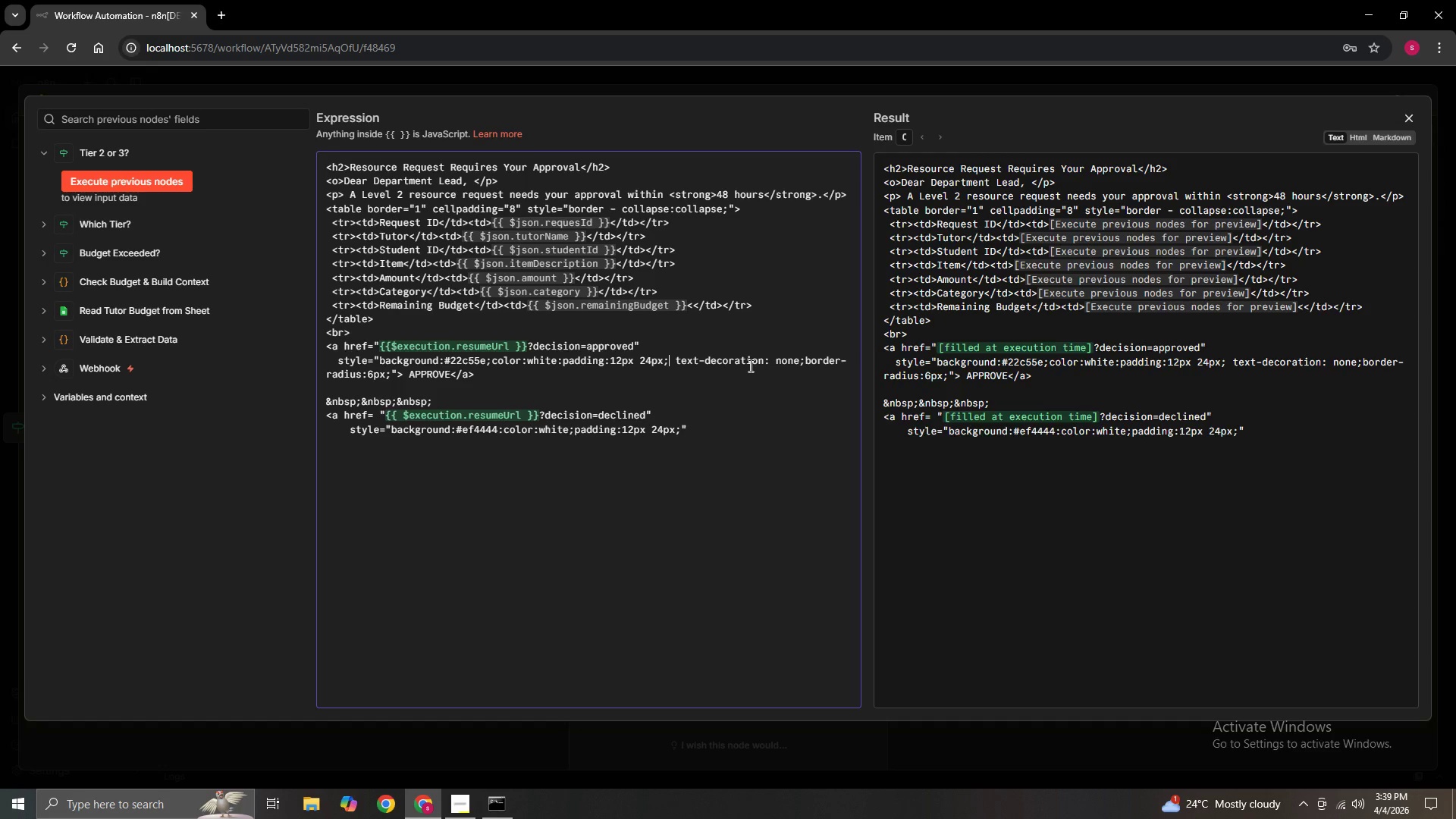 
key(Enter)
 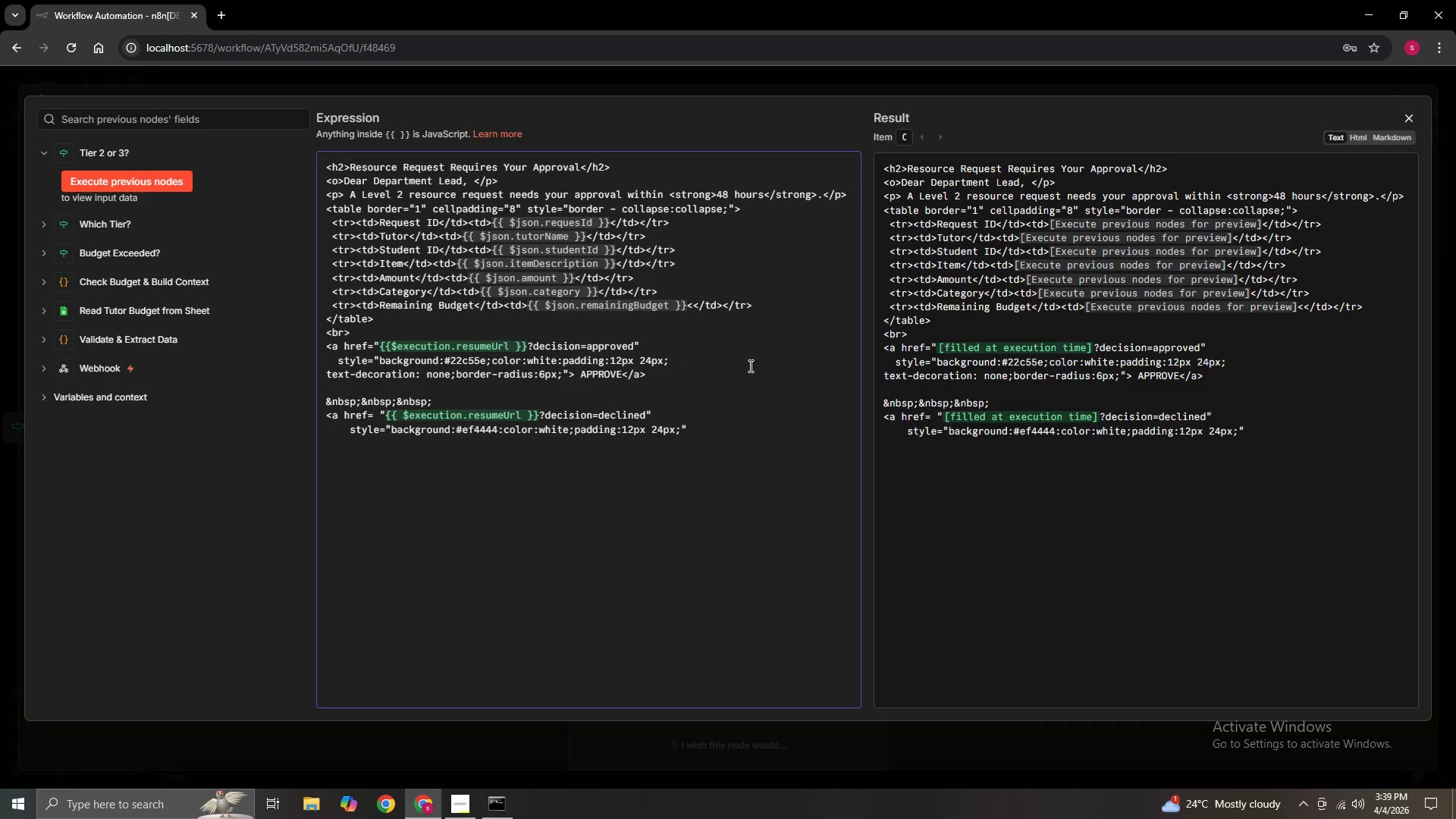 
key(Space)
 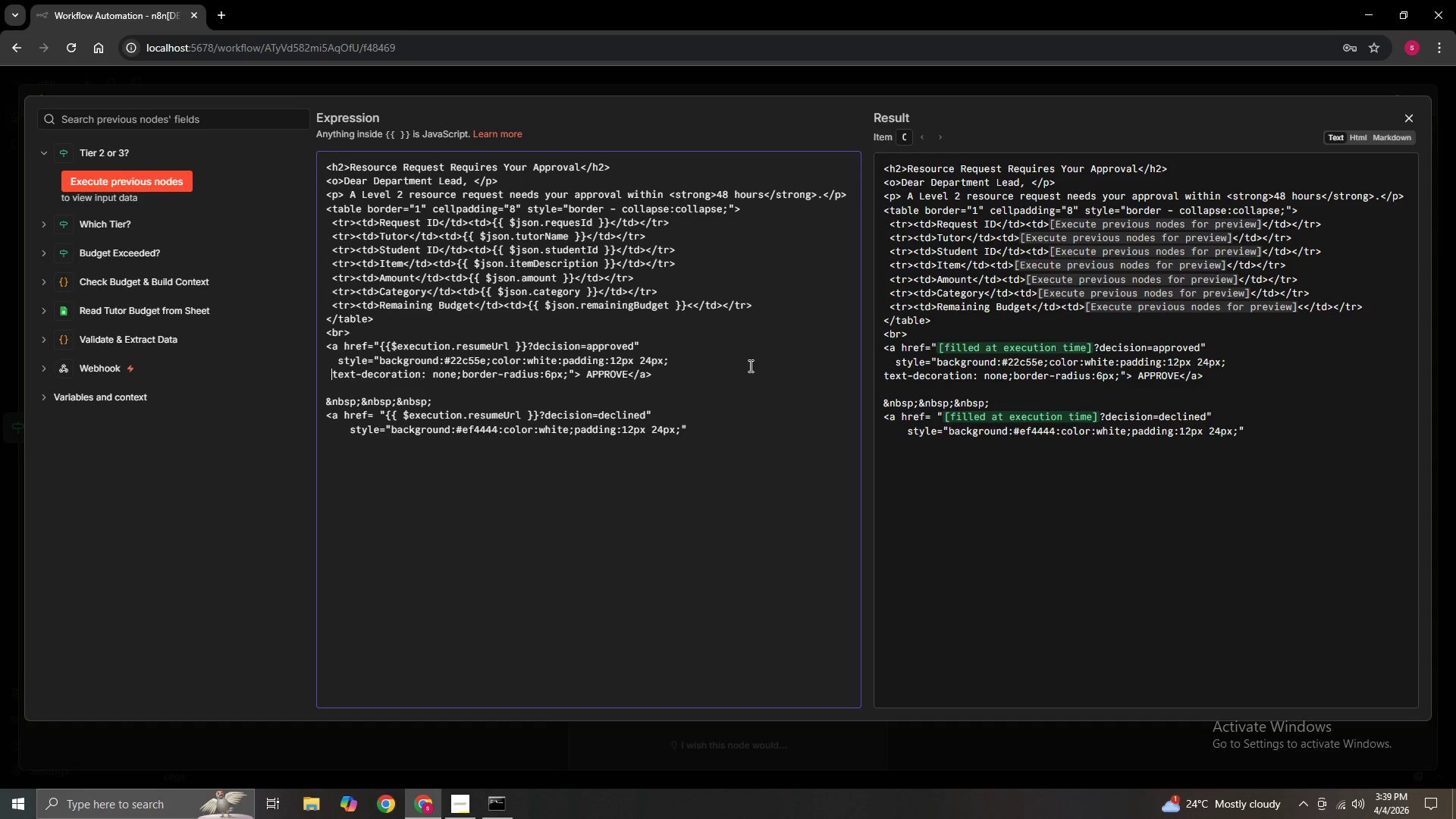 
key(Space)
 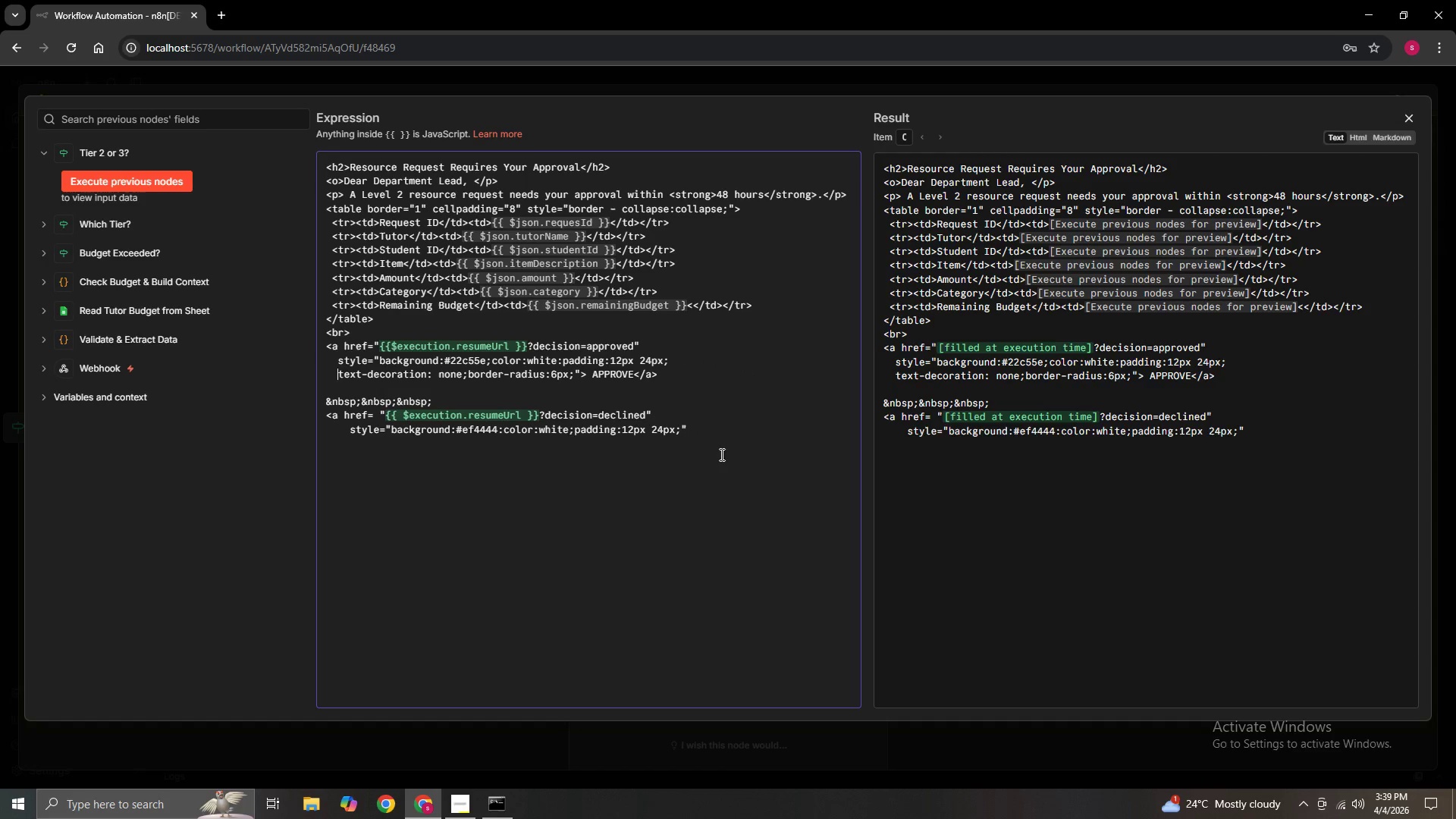 
left_click([688, 431])
 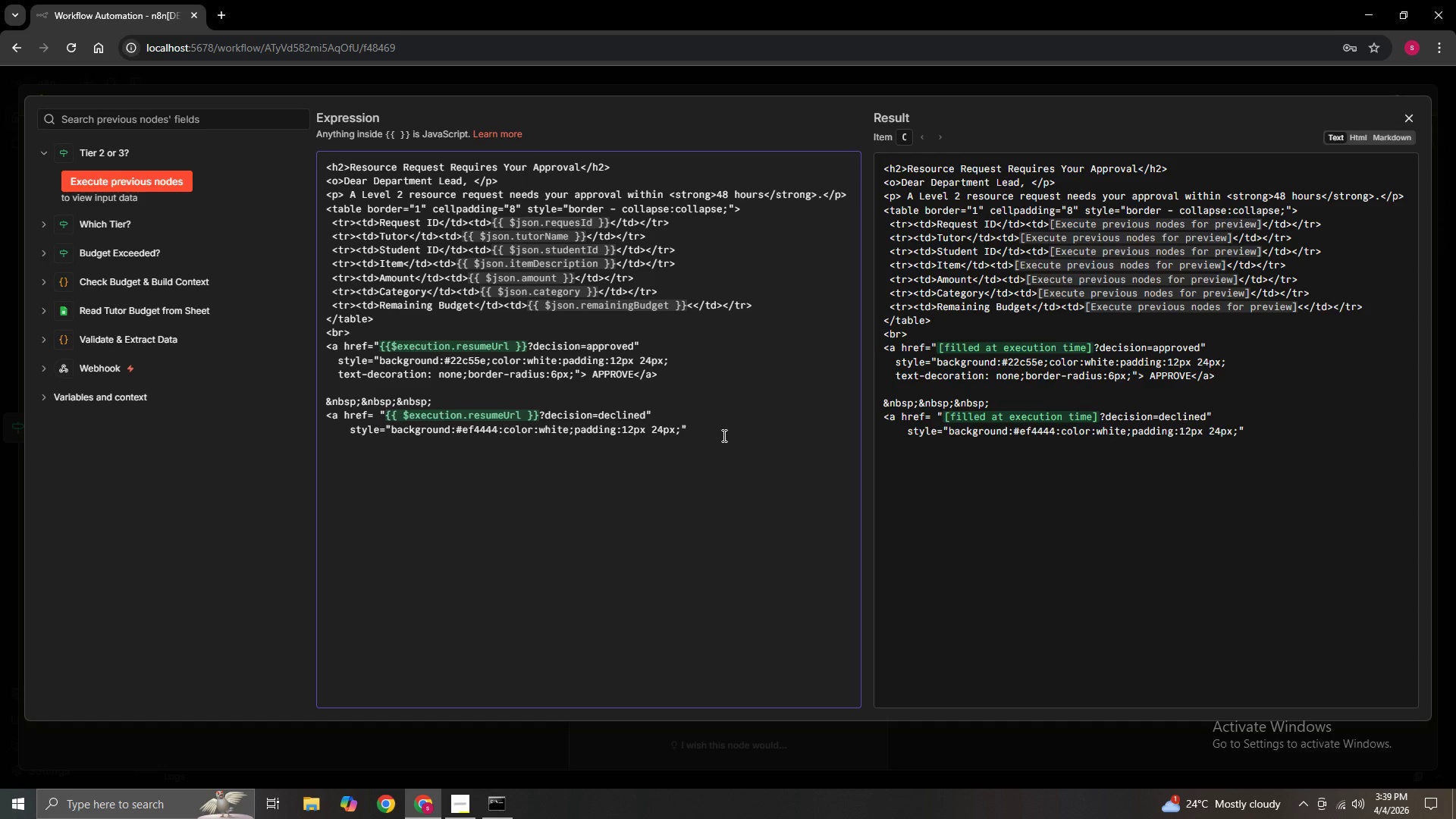 
key(ArrowLeft)
 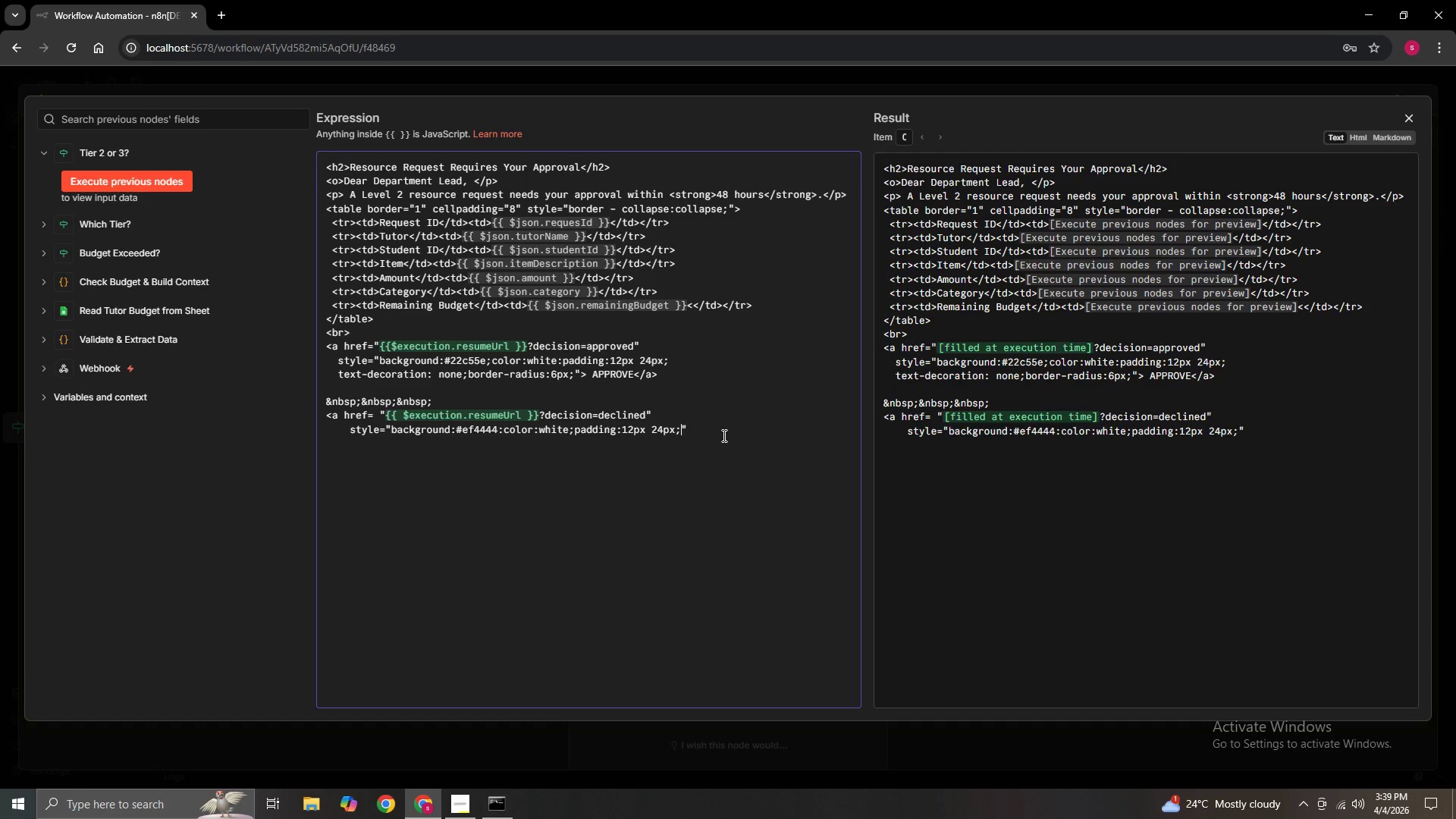 
key(Enter)
 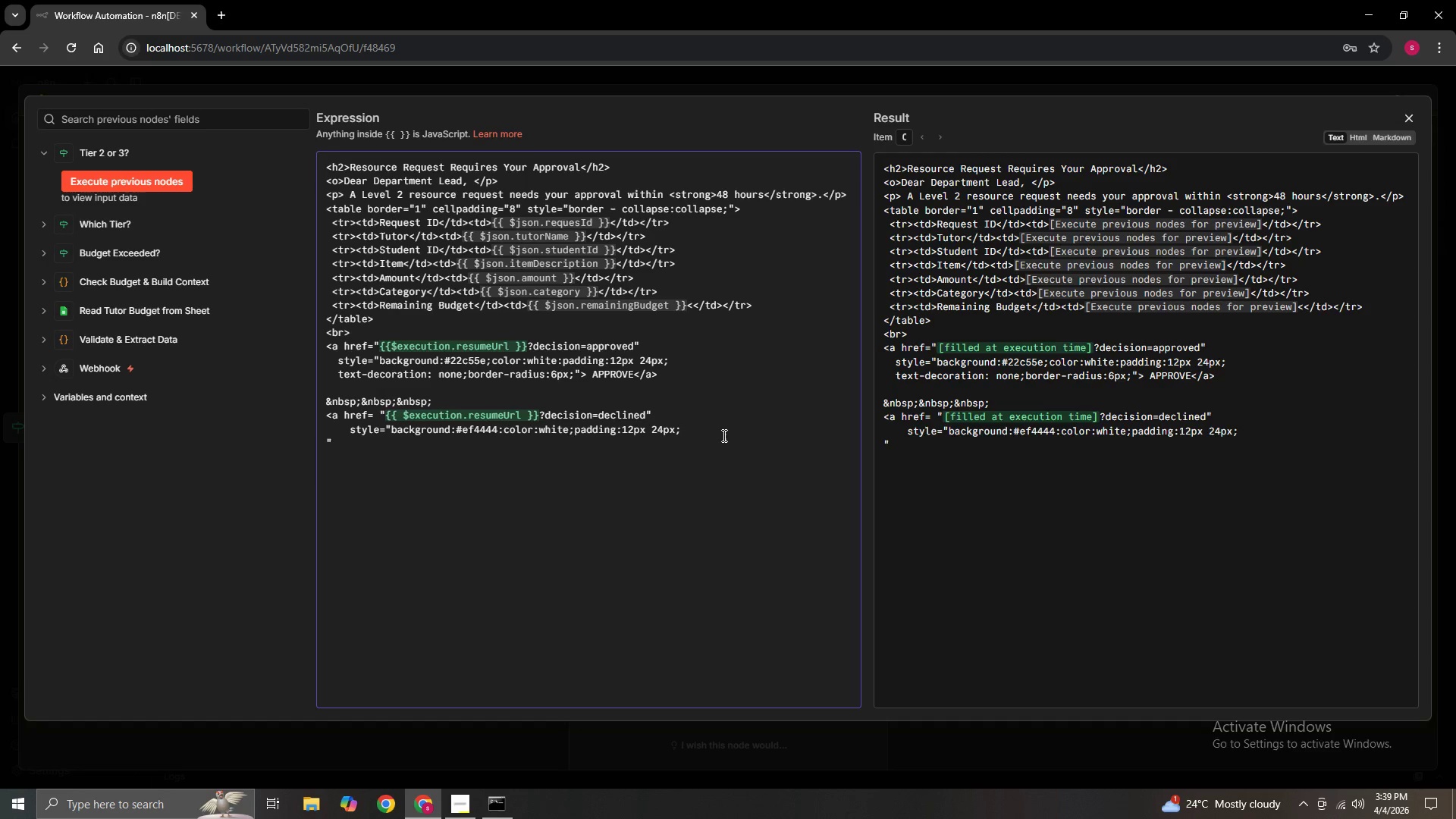 
type(    text-decoration)
 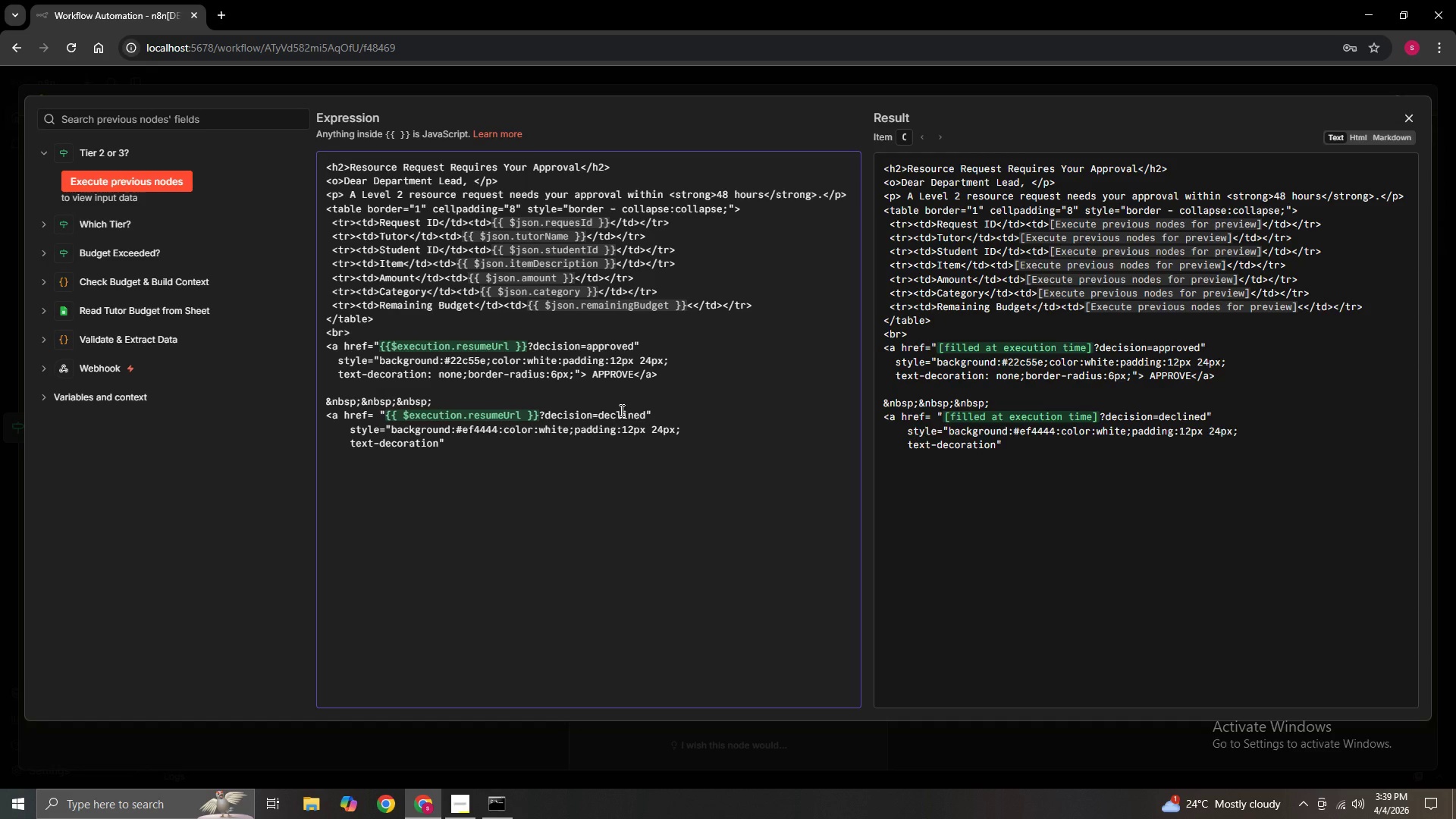 
type(: none:)
key(Backspace)
type(;border)
 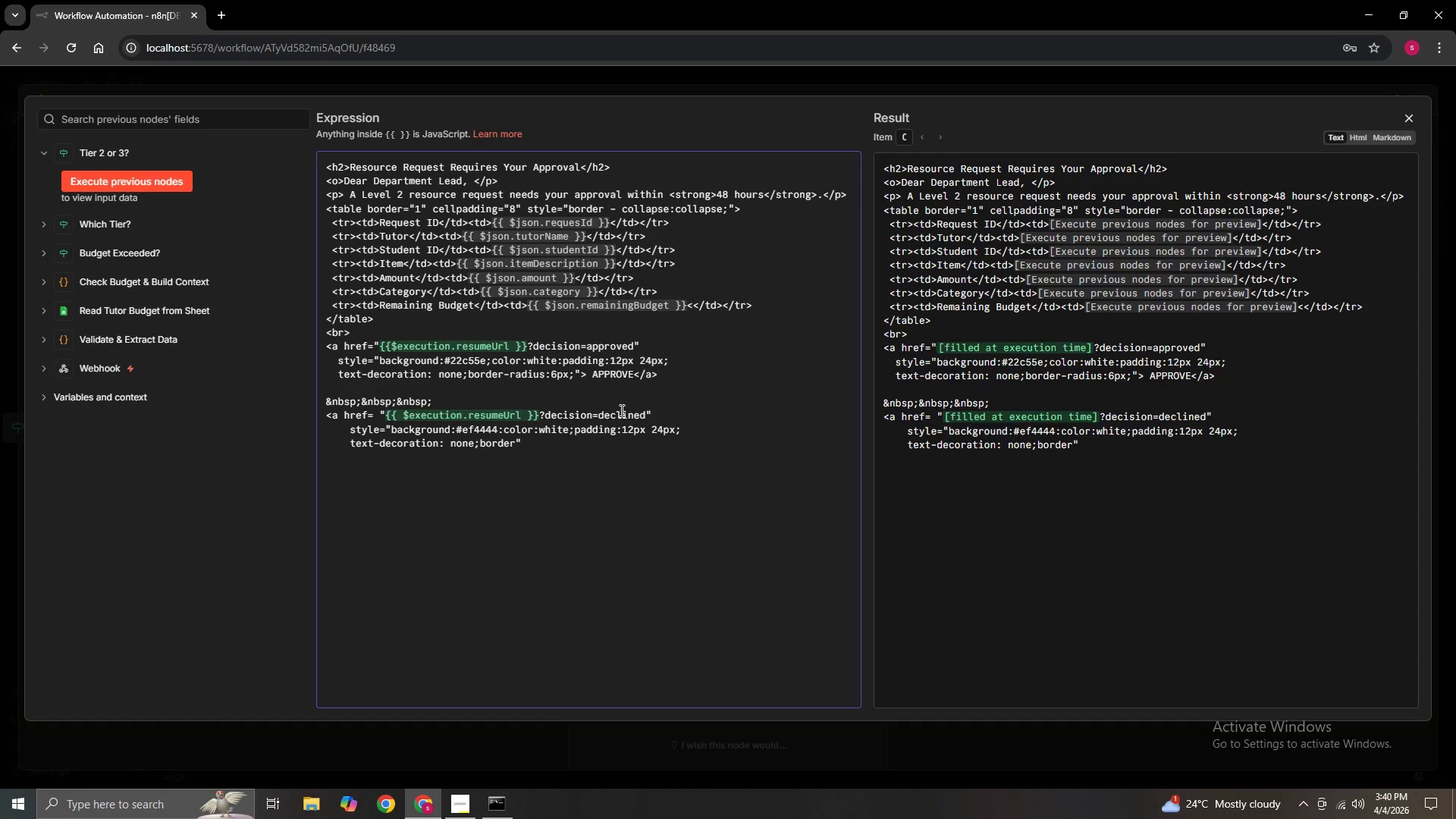 
wait(6.14)
 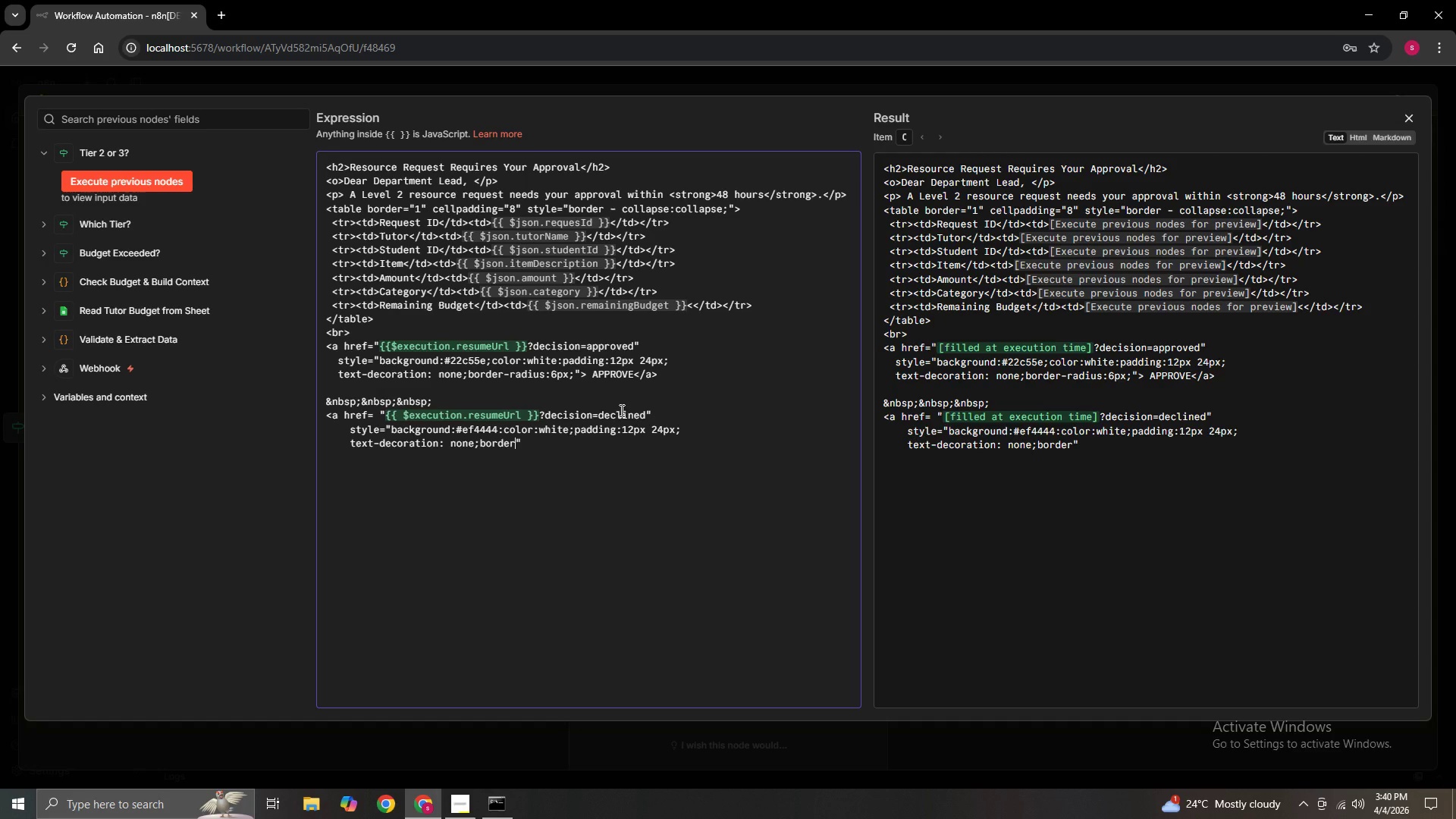 
key(Minus)
 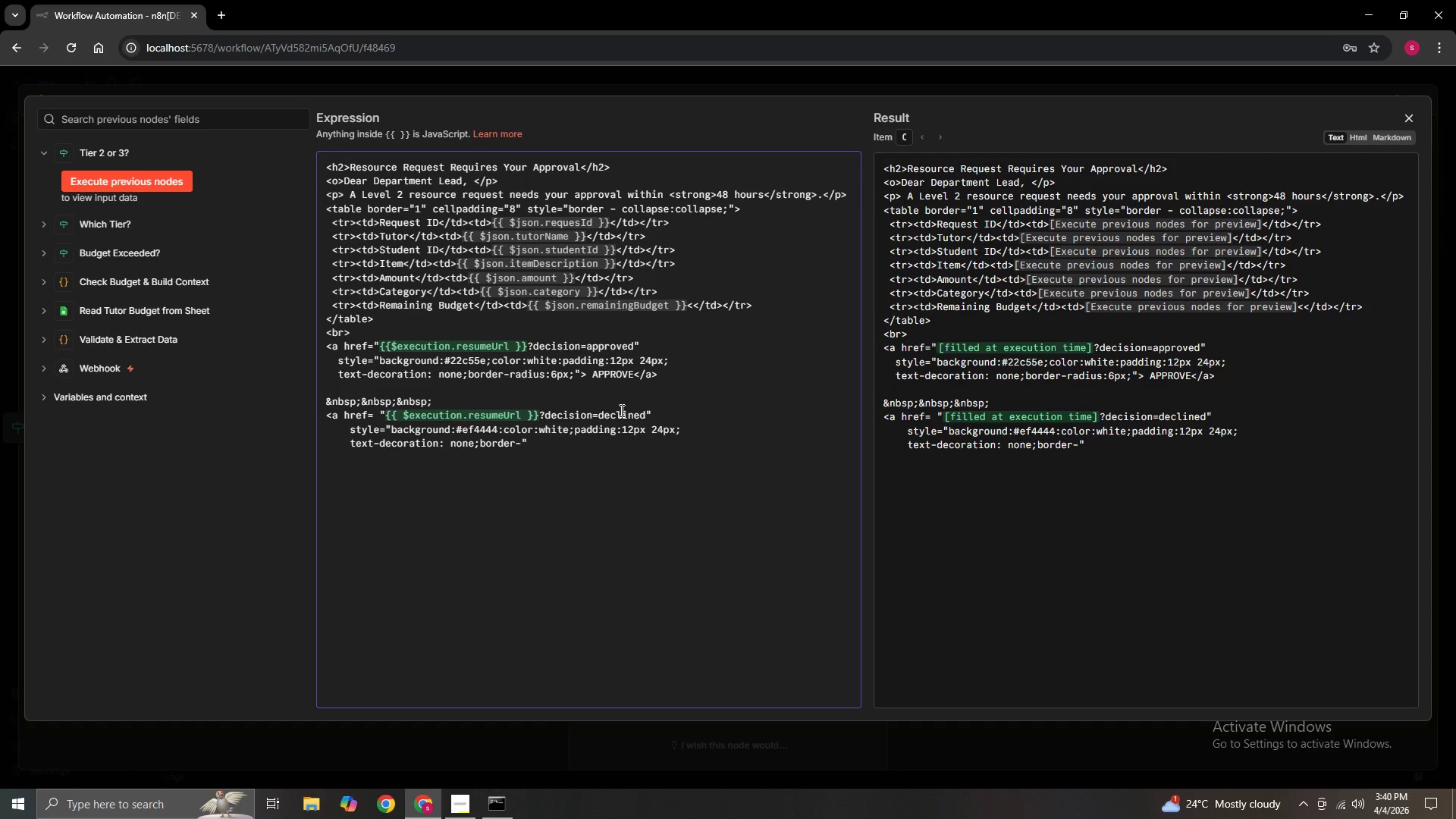 
type(radius: 6px;)
 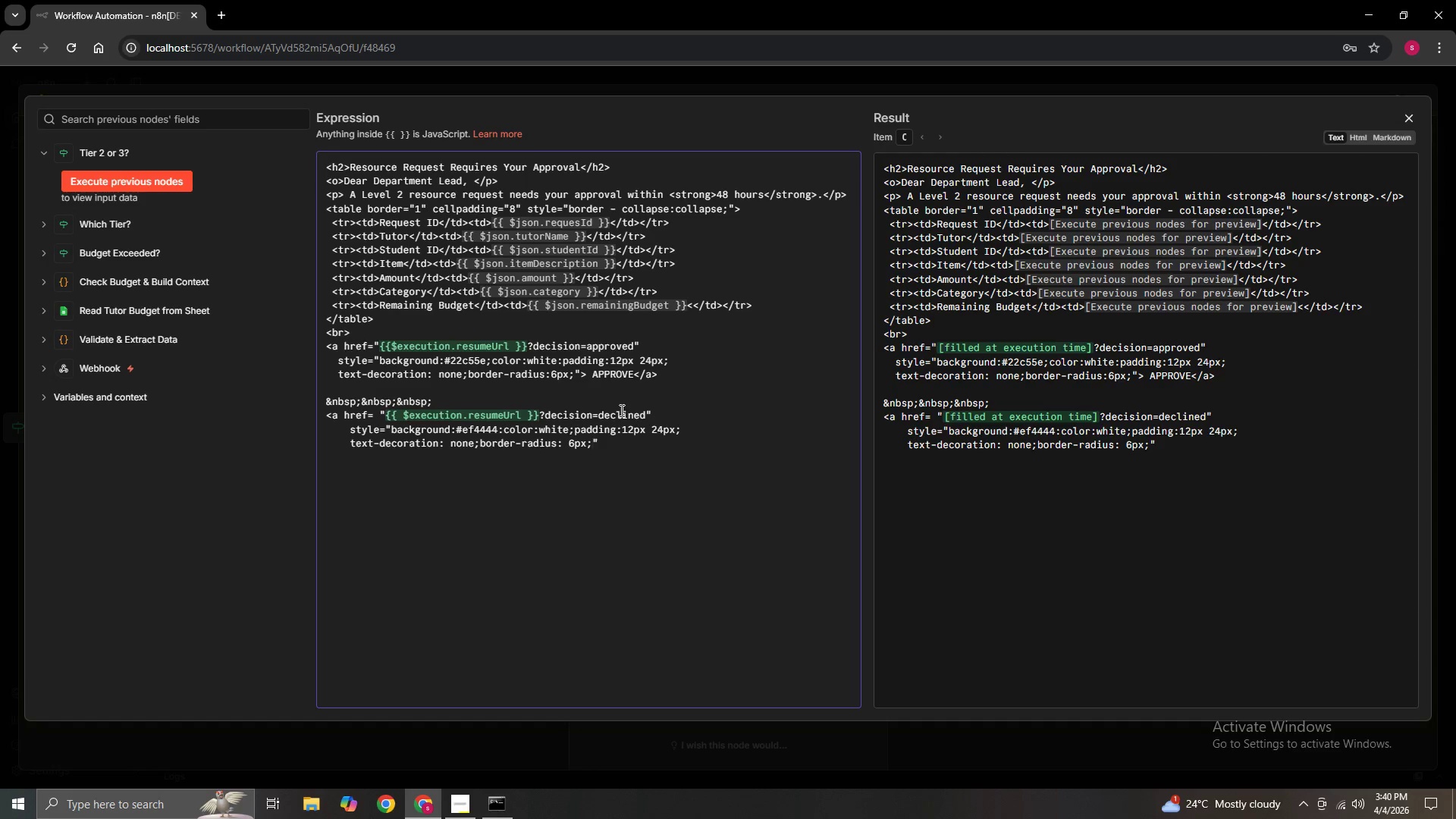 
key(ArrowRight)
 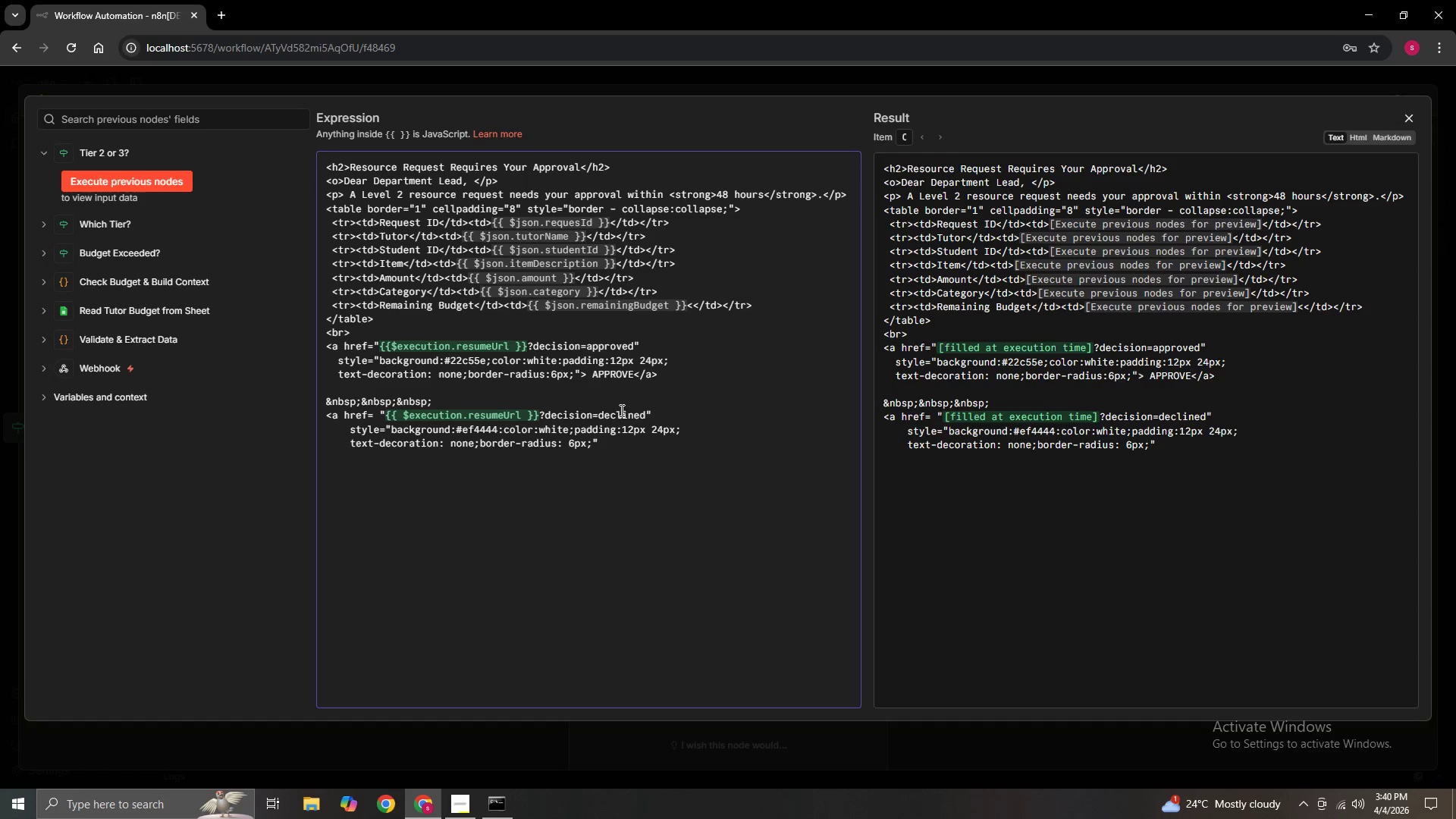 
type(> DECLINE</a>)
 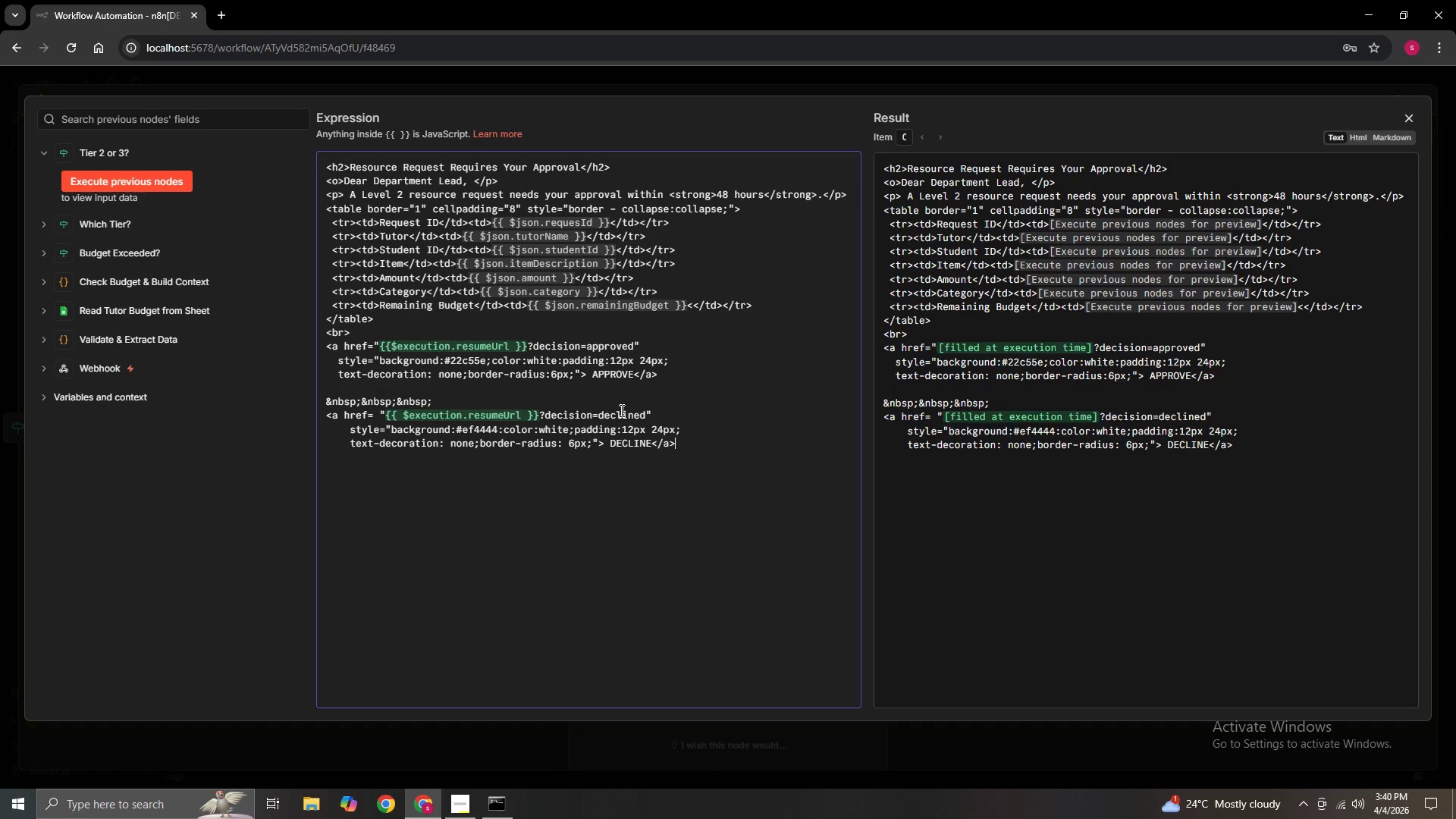 
key(Enter)
 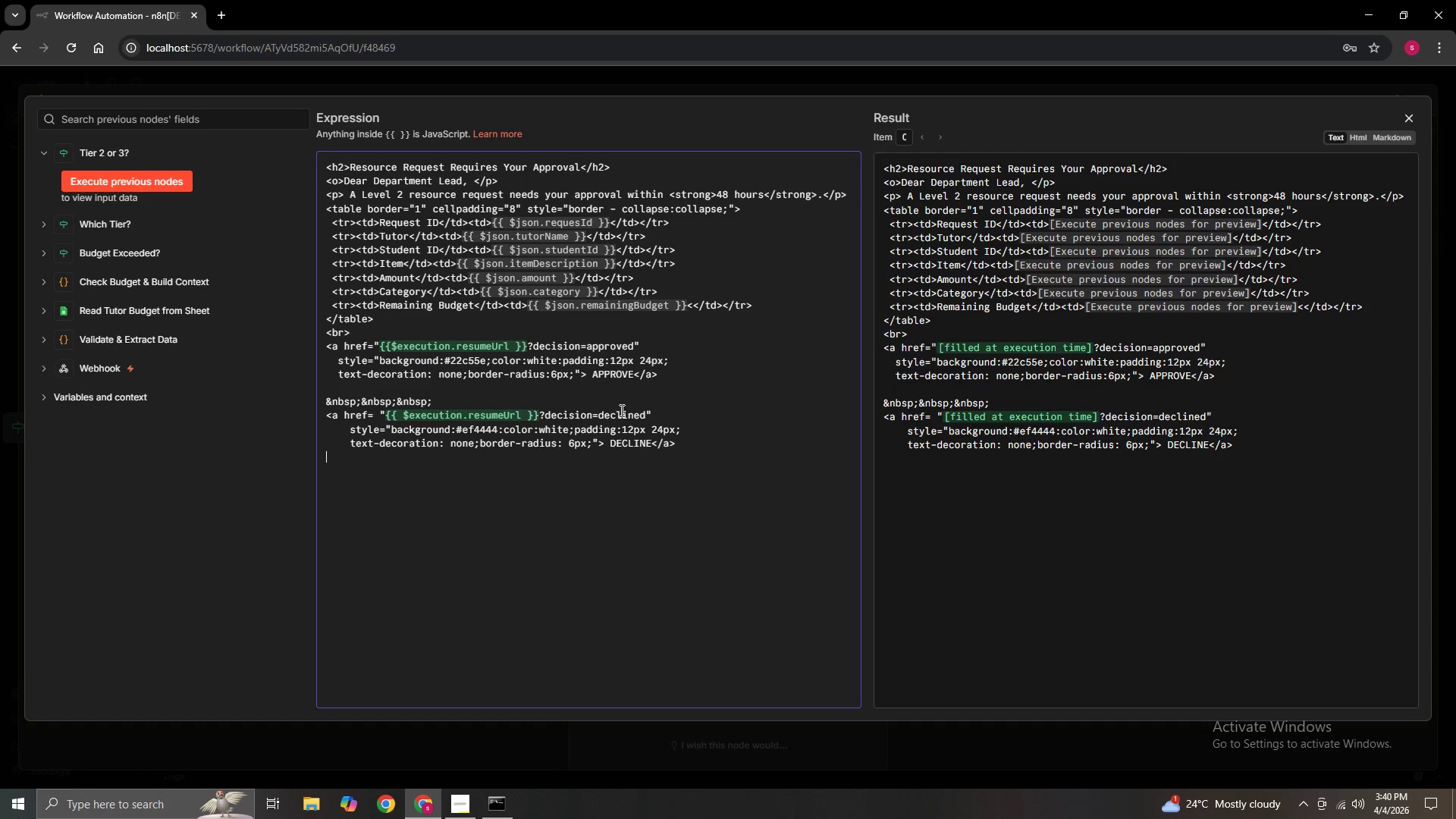 
type(<br><br>)
 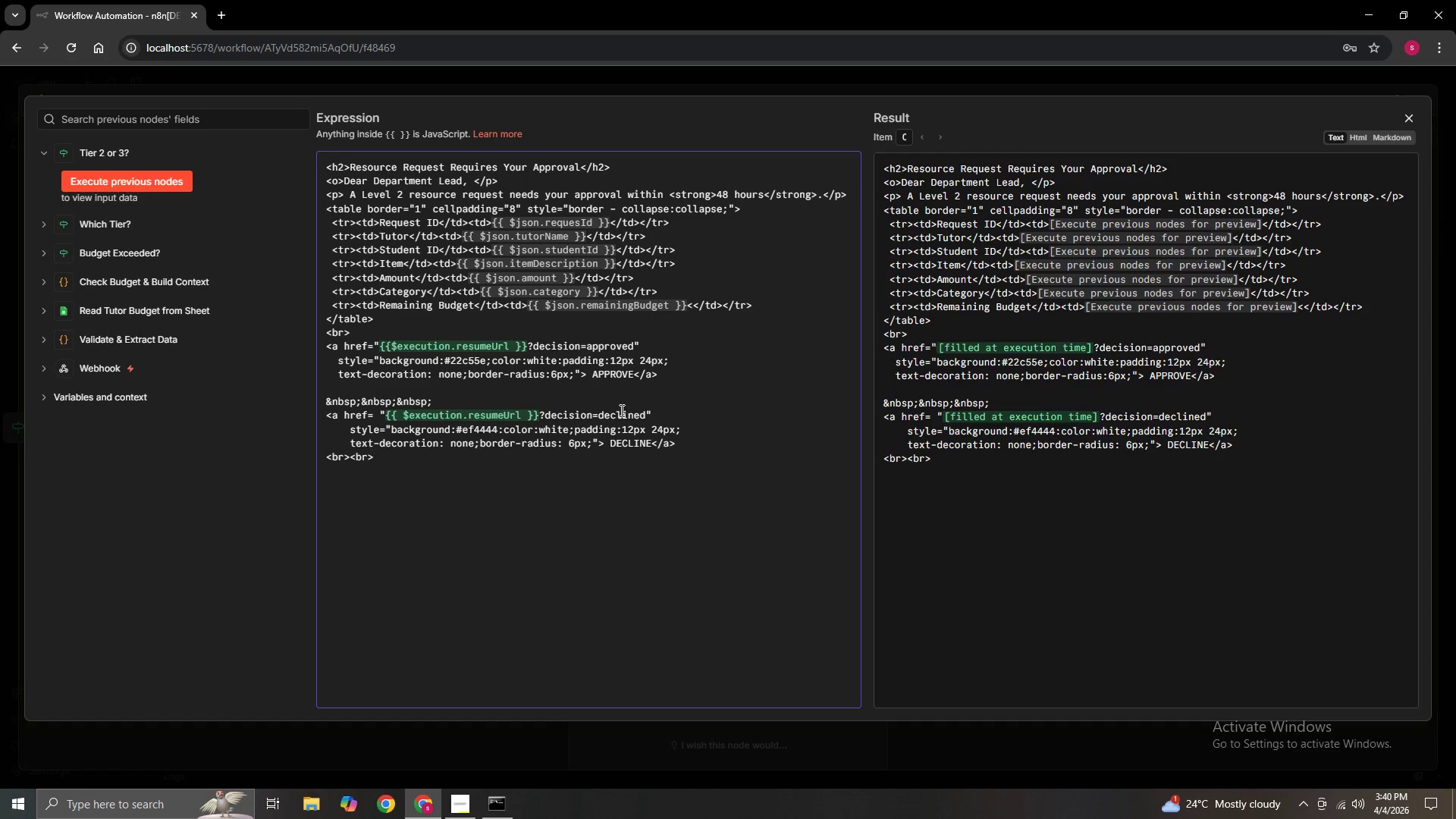 
key(Enter)
 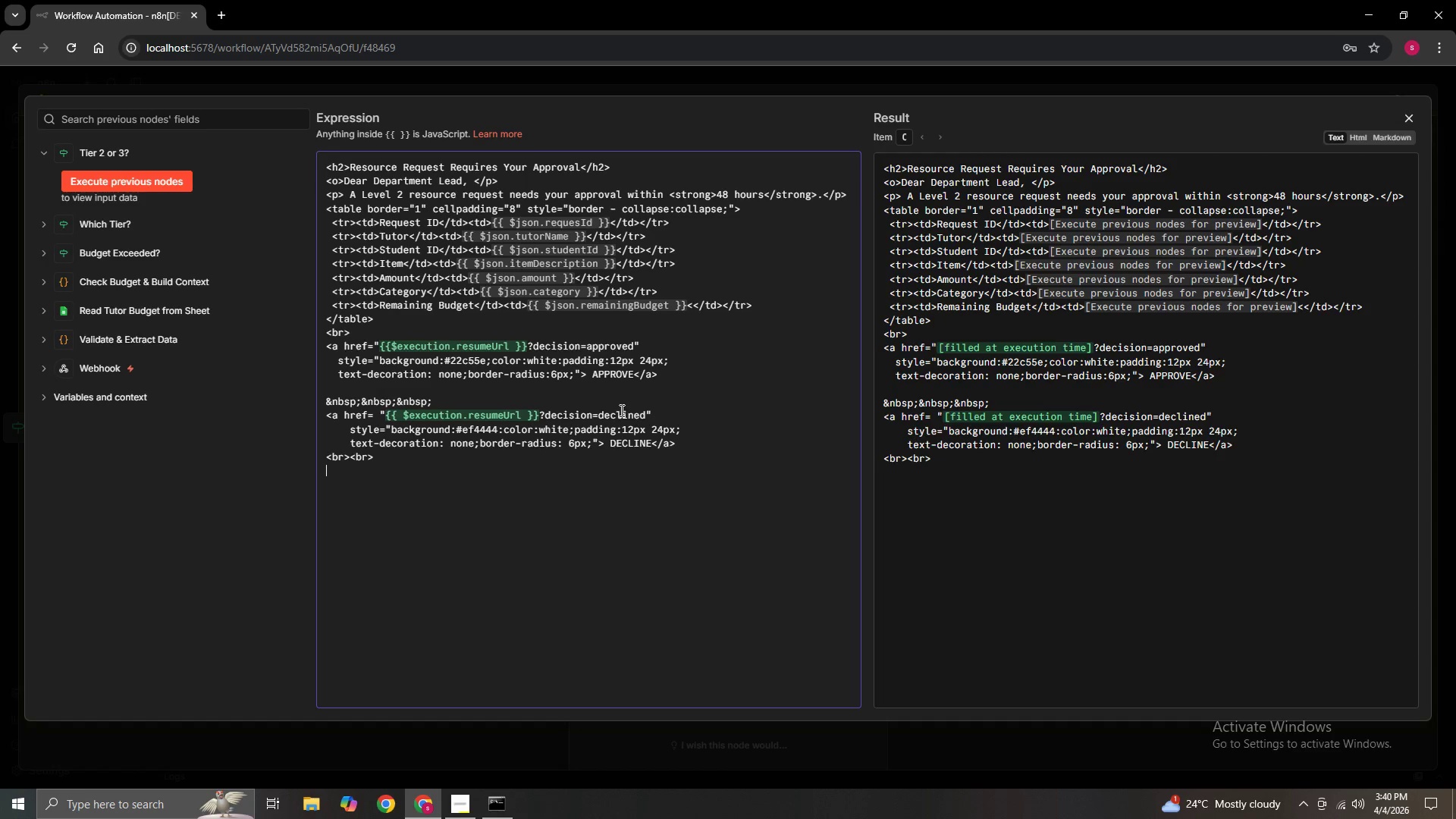 
wait(7.55)
 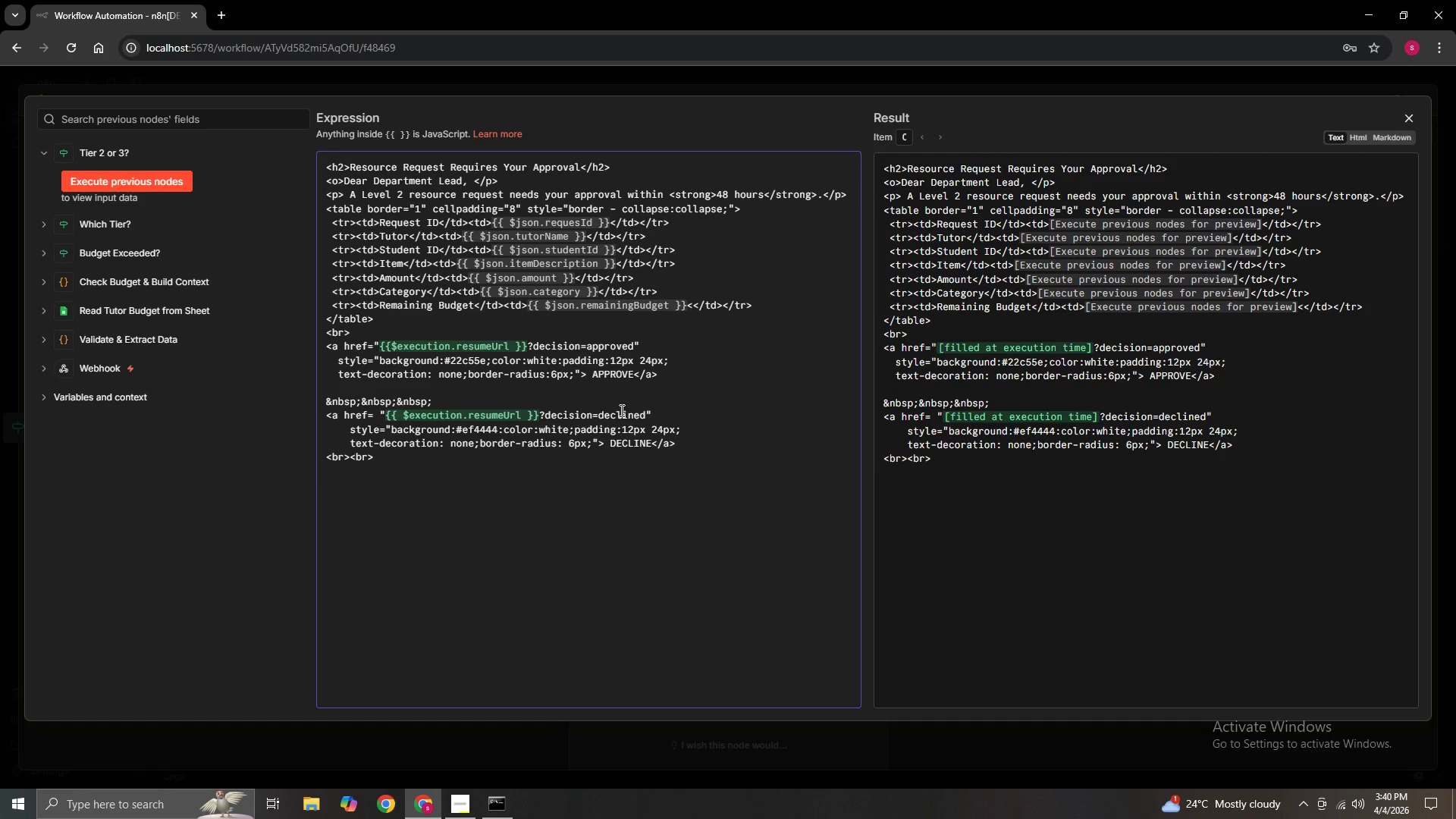 
type(<p><em>No response with in)
key(Backspace)
key(Backspace)
key(Backspace)
type(in 48 hours will esx)
key(Backspace)
type(clate to g)
key(Backspace)
type(Genral Manager.)
 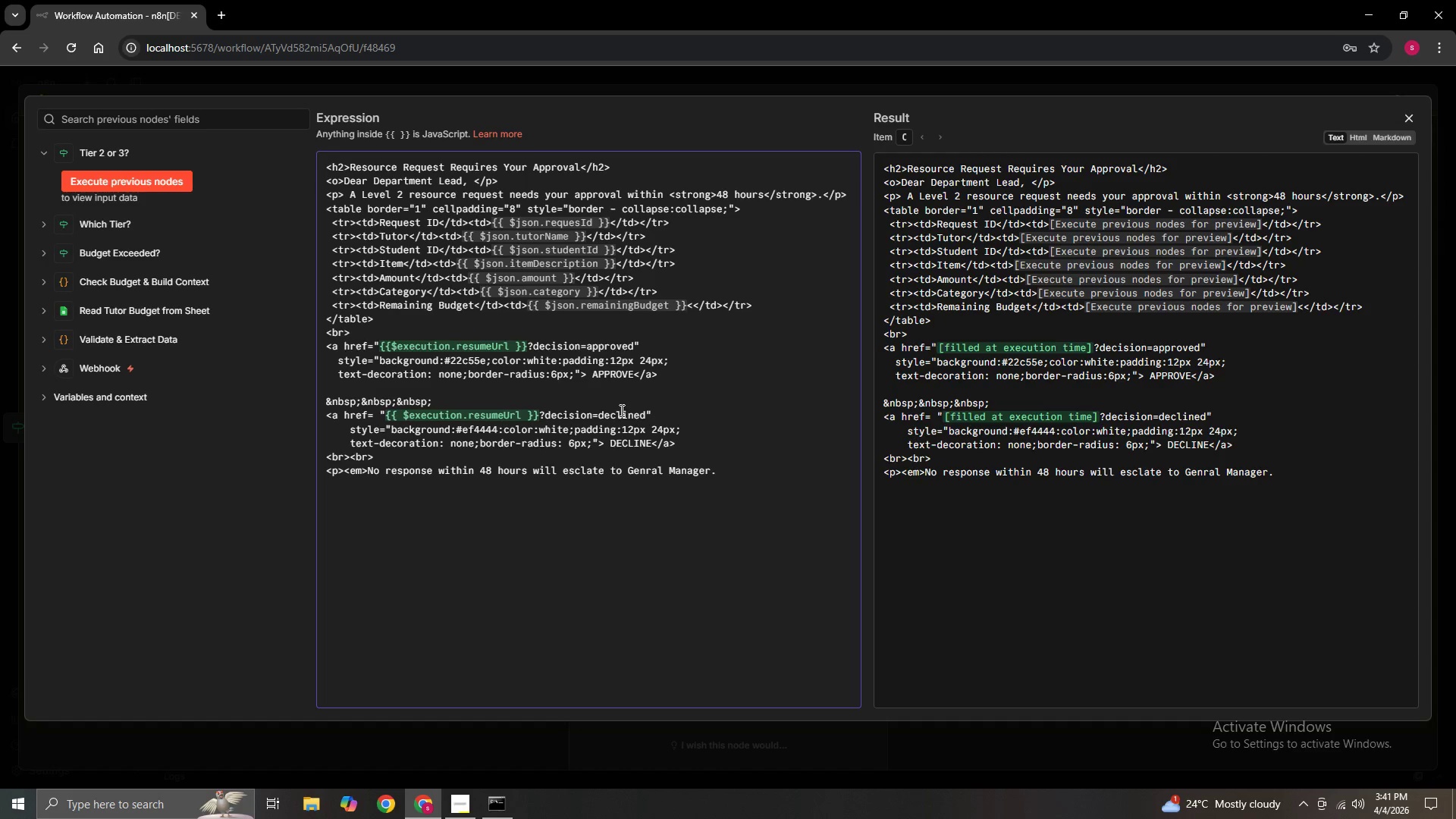 
type(</em></p>)
 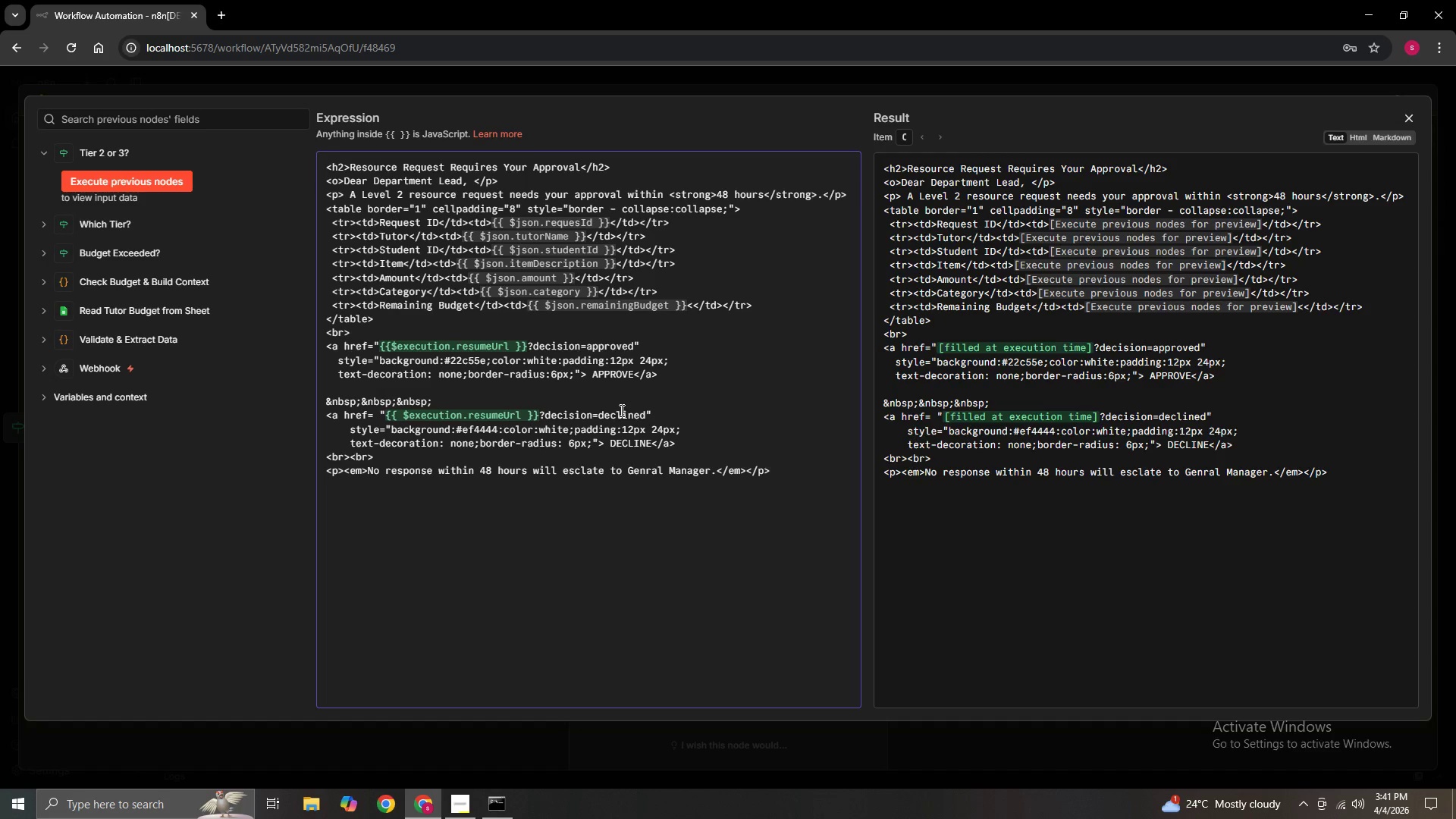 
wait(10.45)
 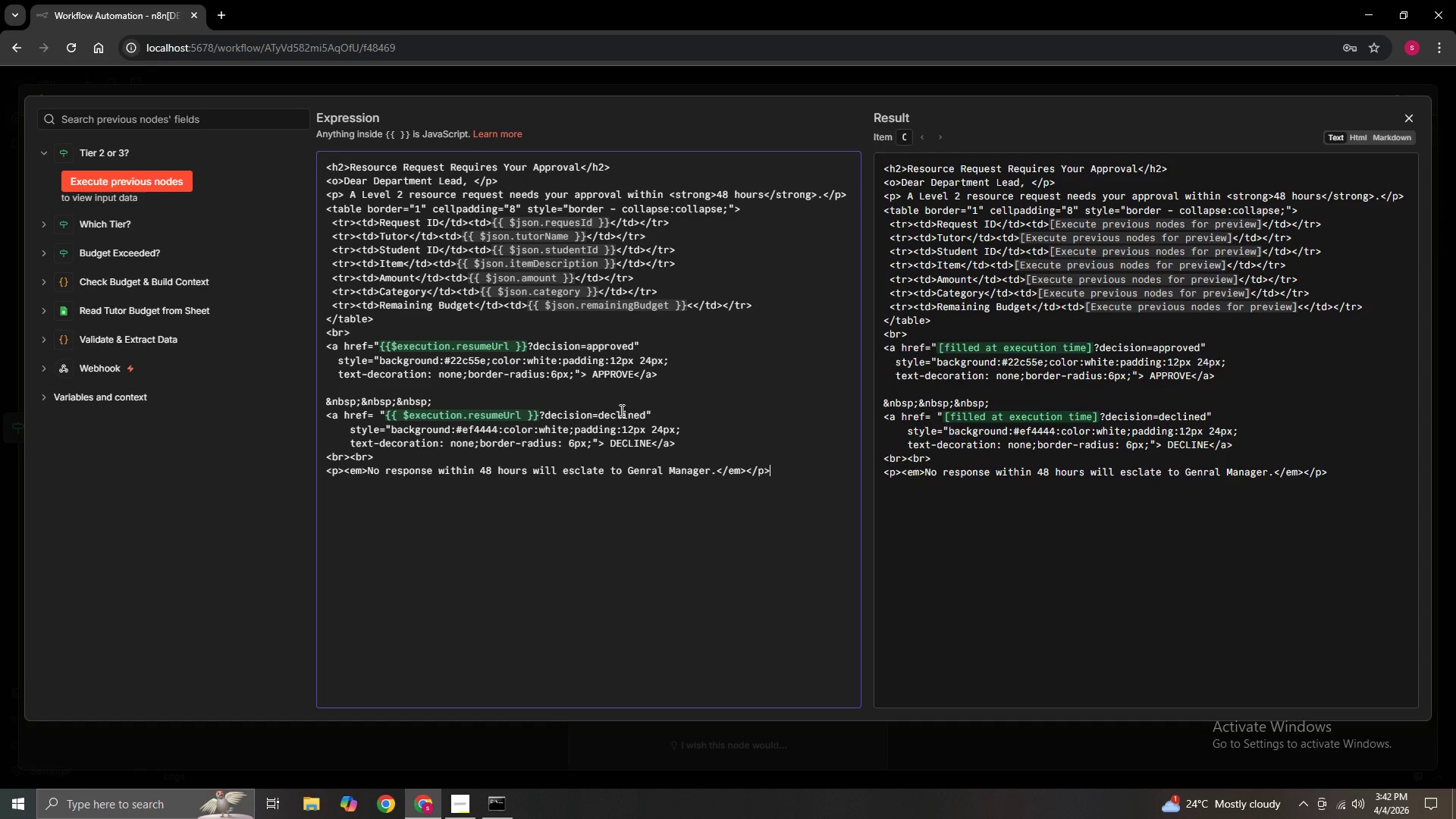 
left_click([681, 572])
 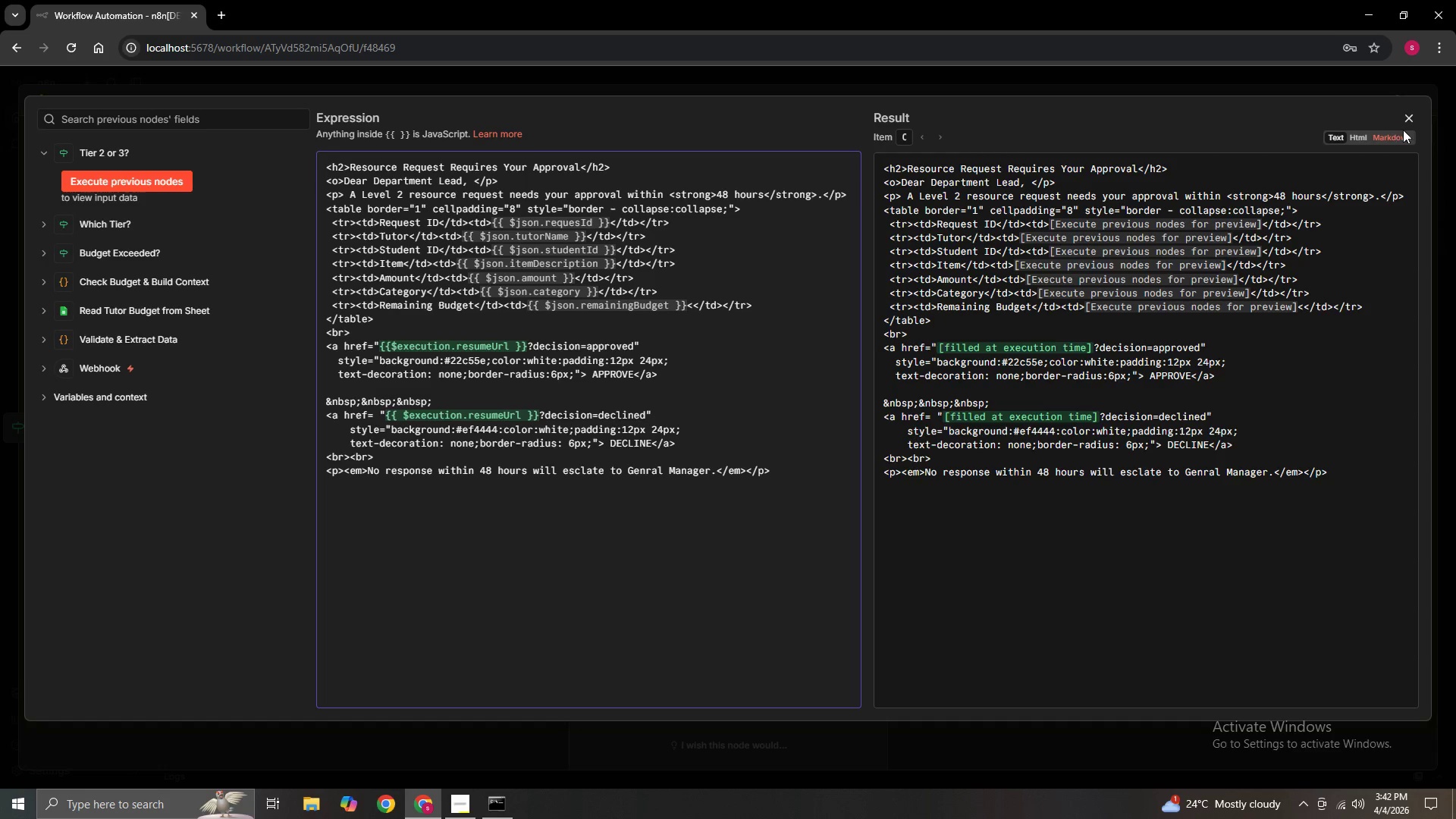 
left_click([1407, 120])
 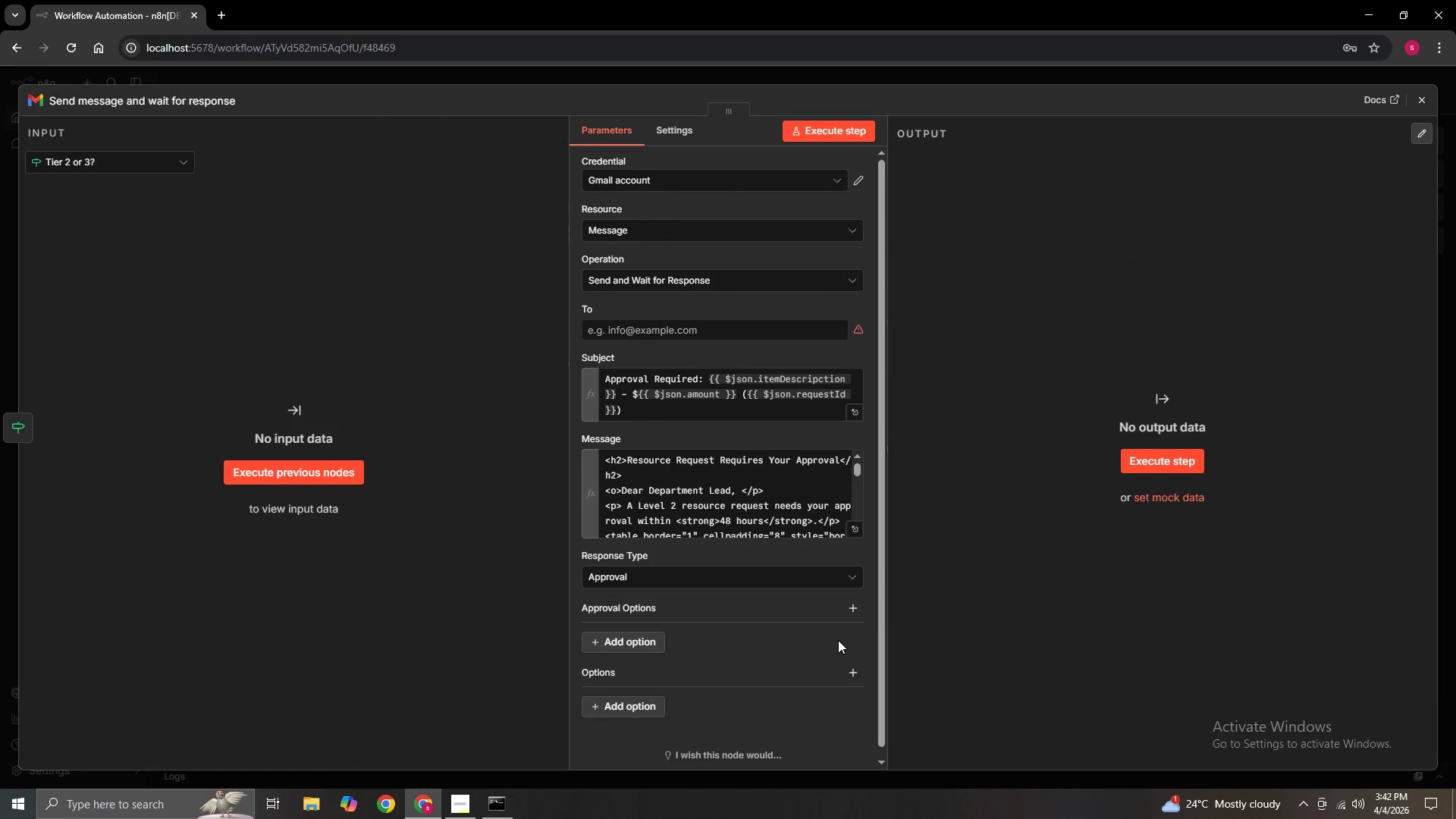 
wait(8.31)
 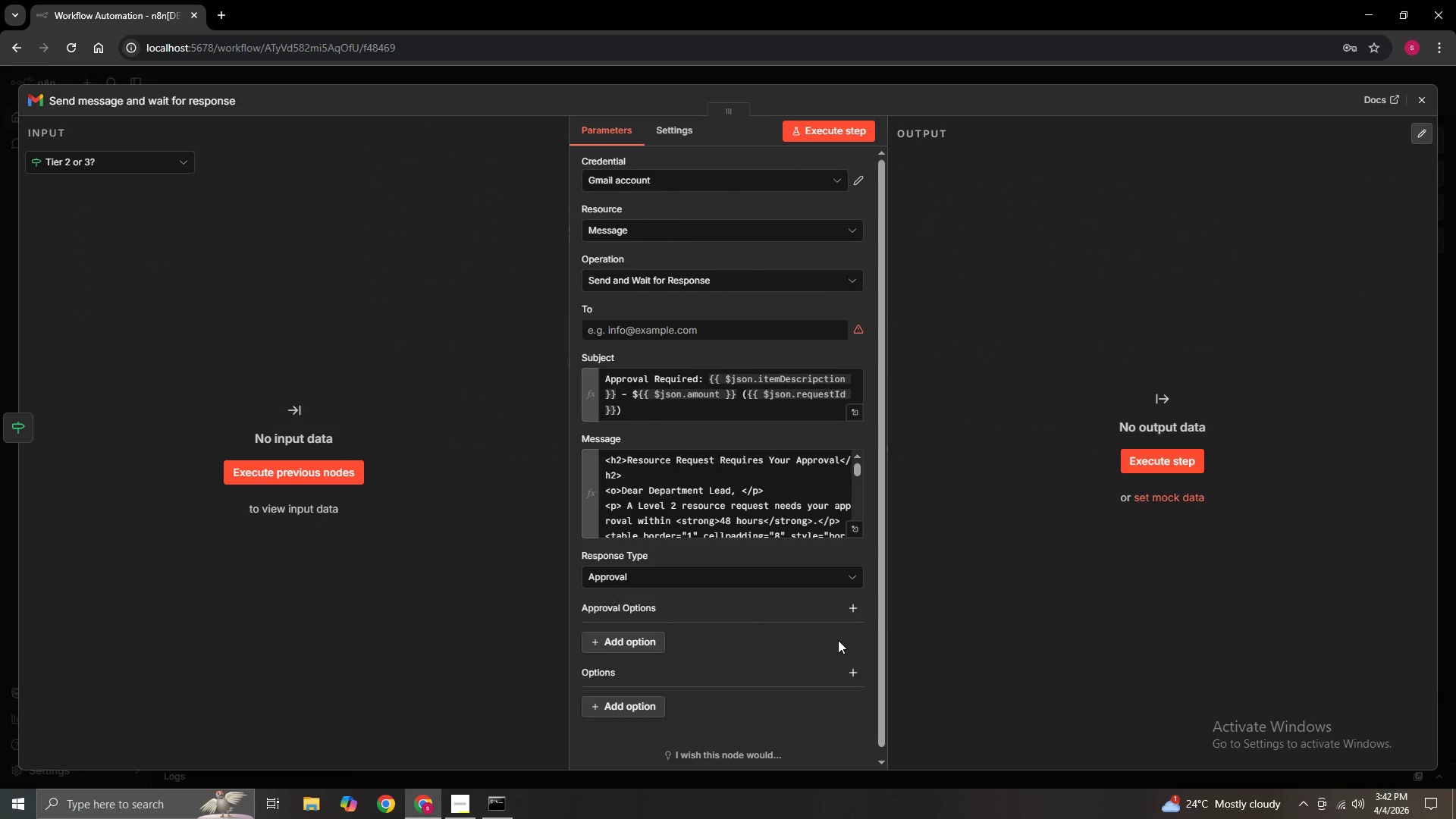 
left_click([1426, 99])
 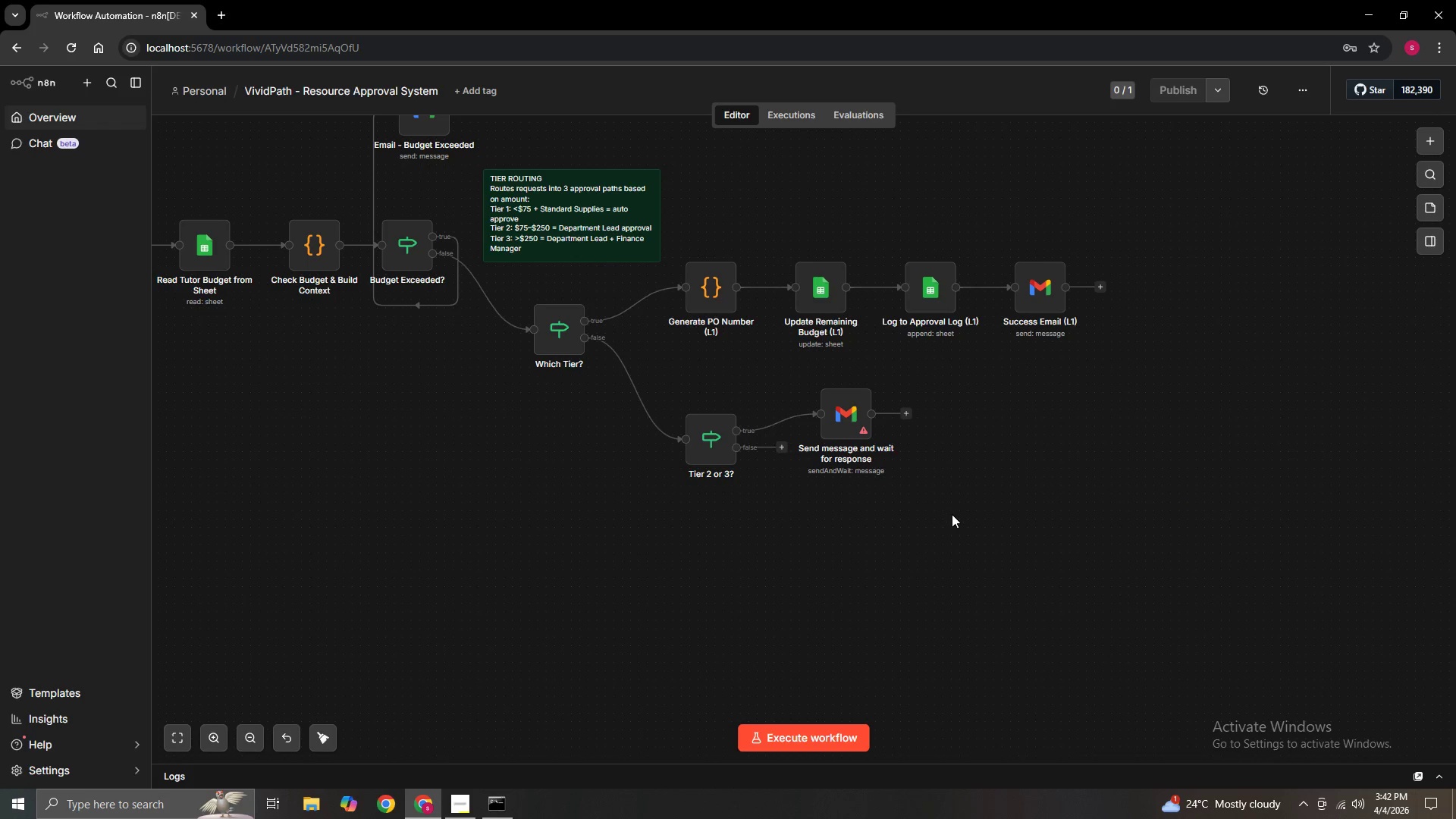 
hold_key(key=ControlLeft, duration=0.72)
scroll: coordinate [952, 514], scroll_direction: up, amount: 1.0
 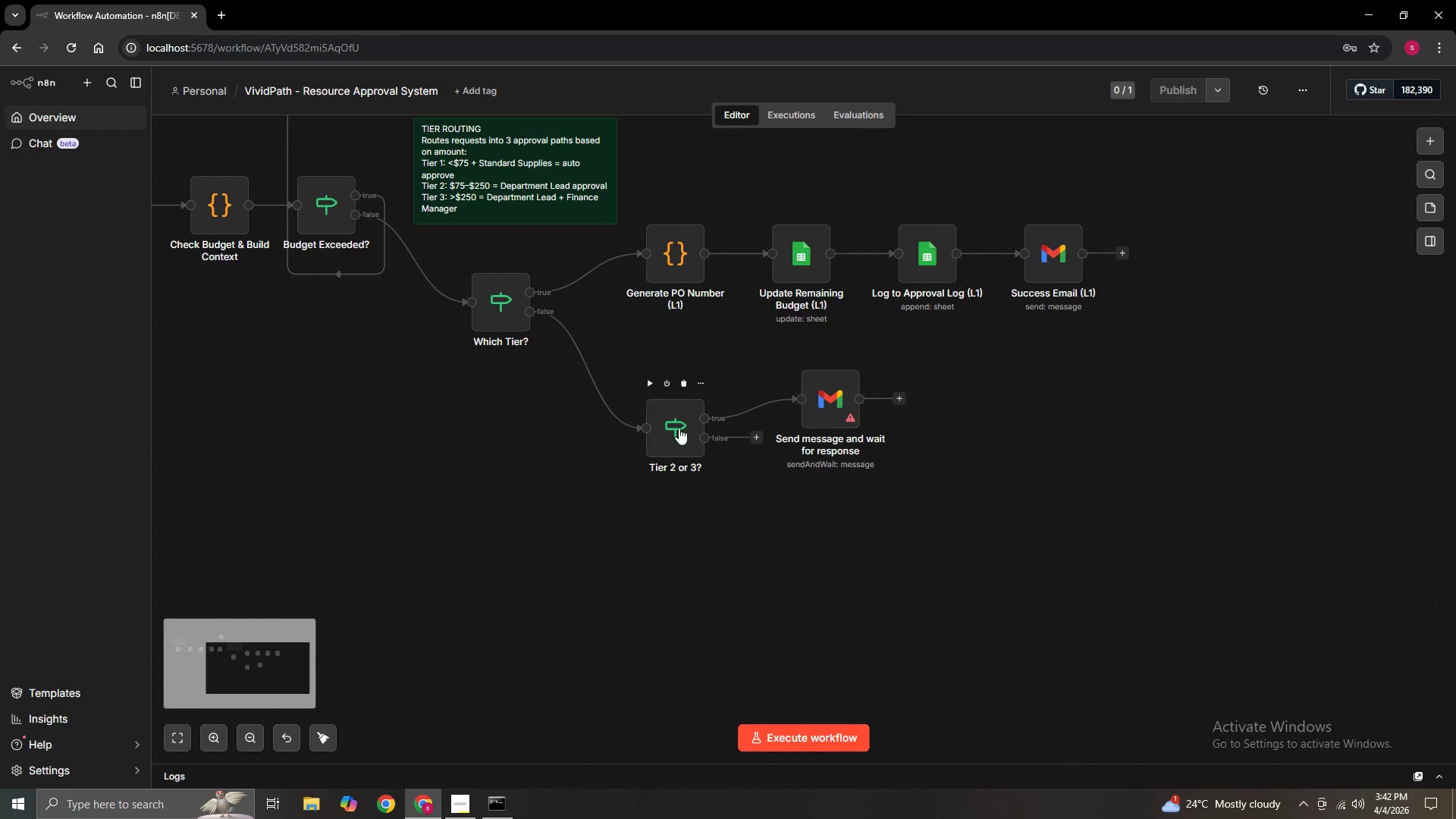 
left_click_drag(start_coordinate=[683, 428], to_coordinate=[643, 431])
 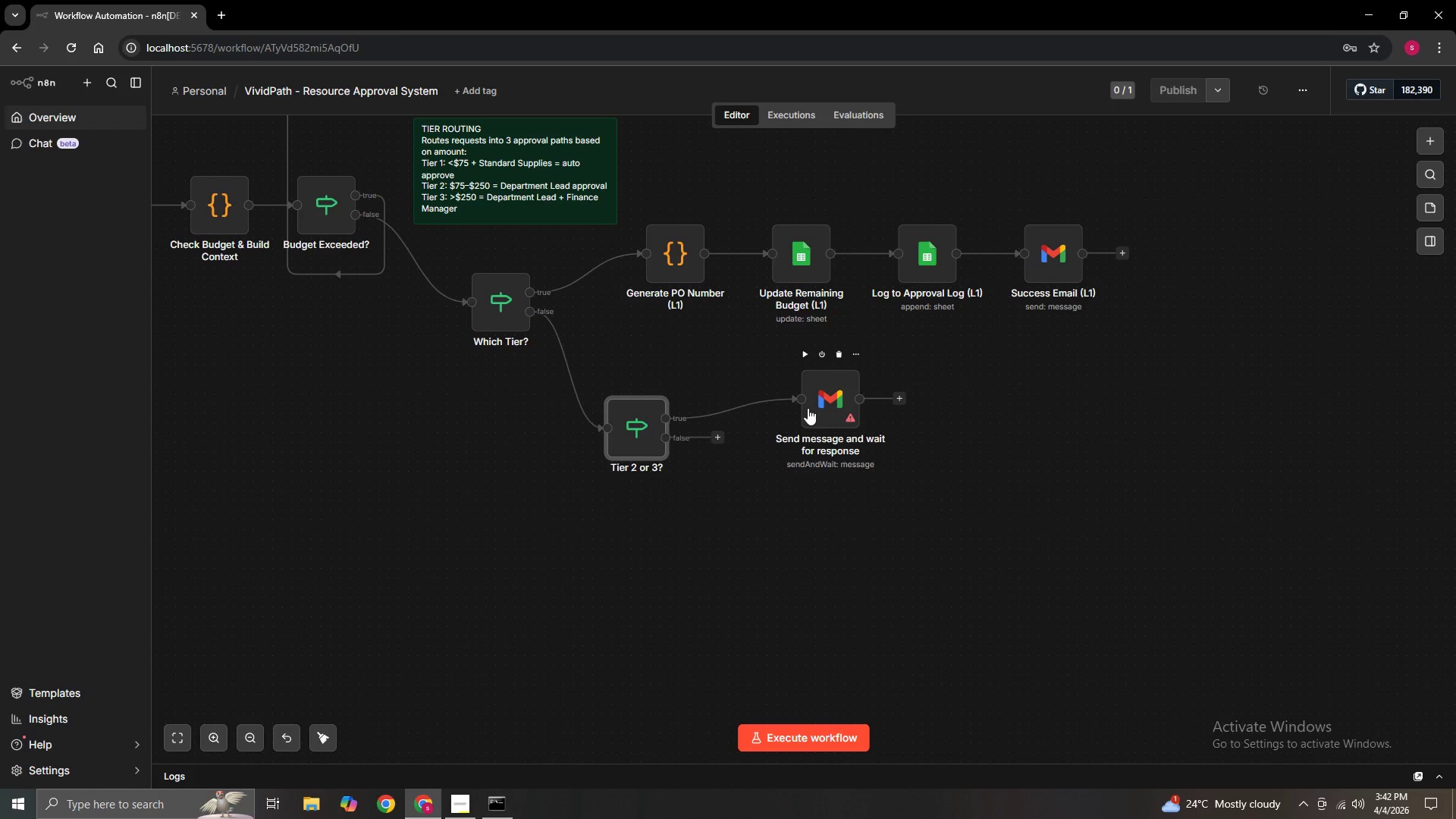 
left_click([808, 406])
 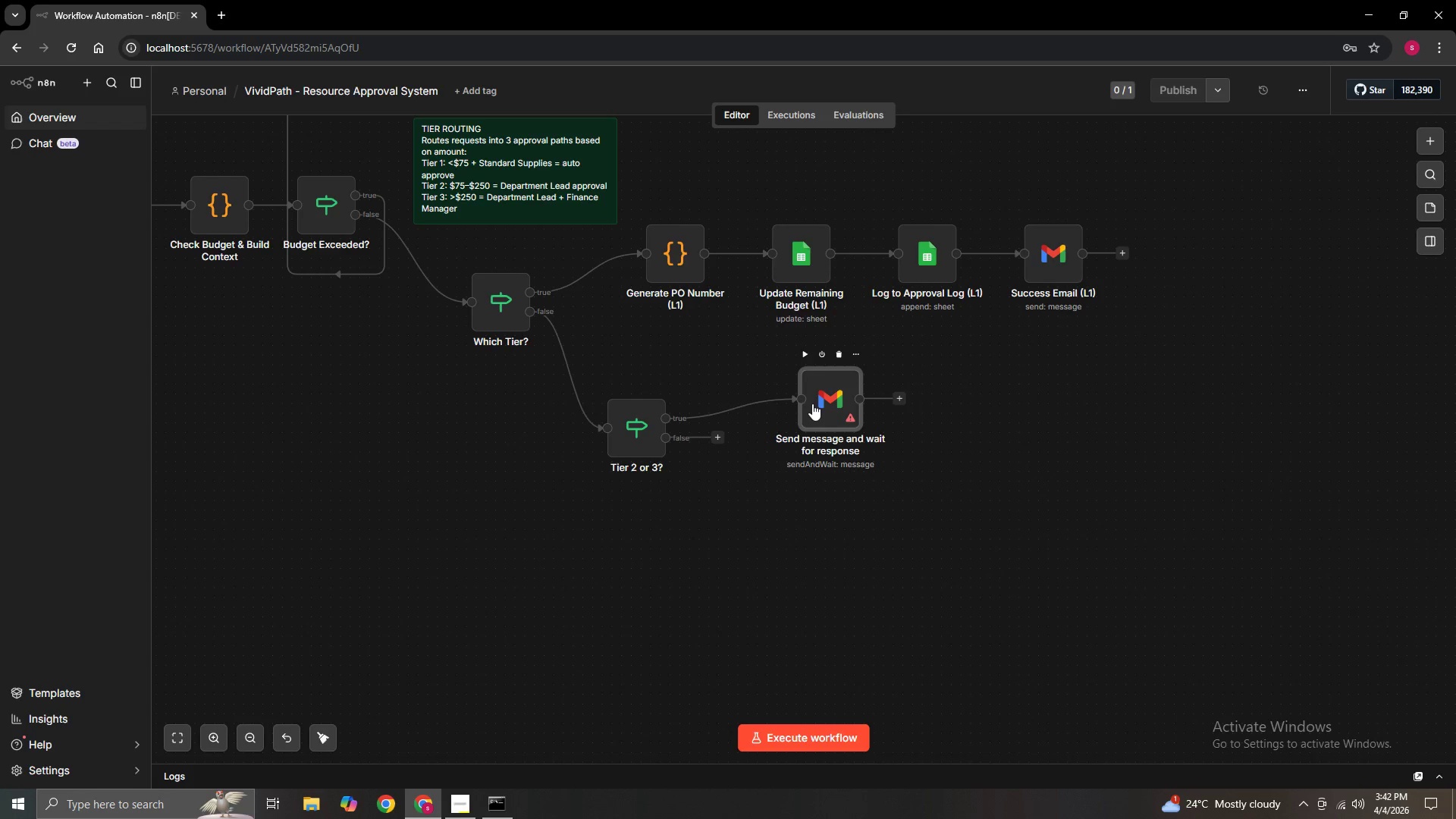 
left_click_drag(start_coordinate=[812, 403], to_coordinate=[833, 421])
 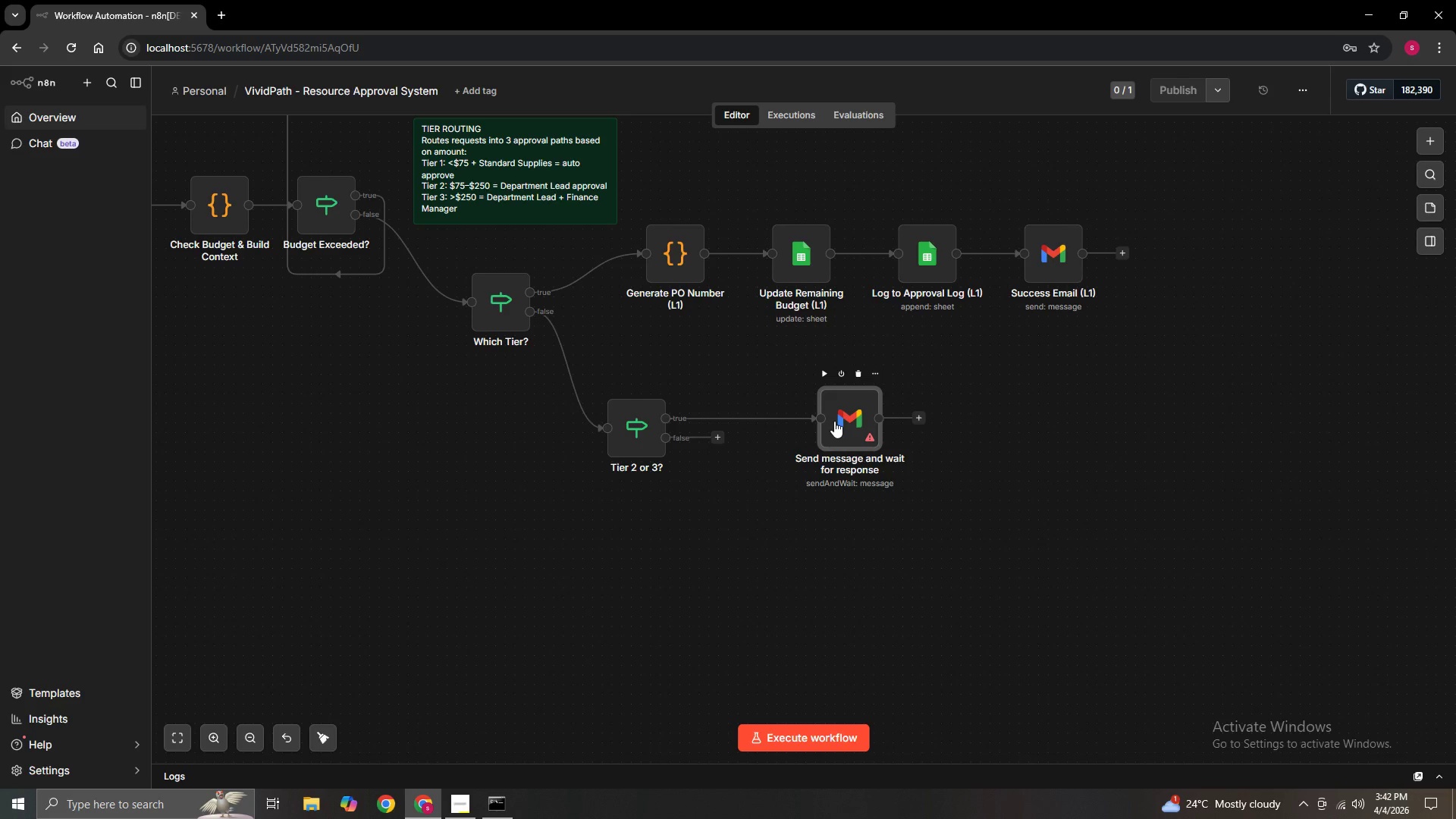 
left_click_drag(start_coordinate=[833, 421], to_coordinate=[838, 398])
 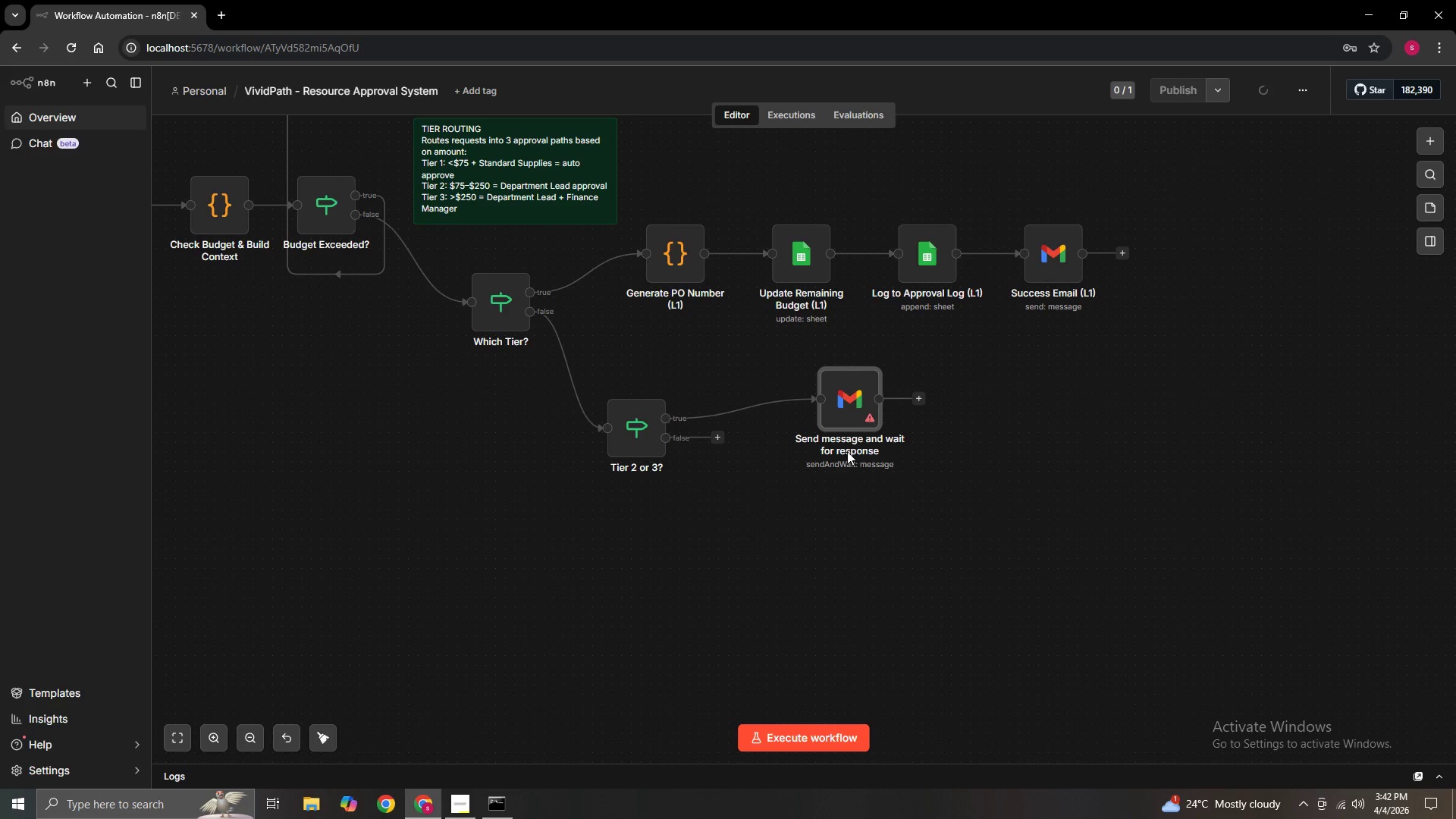 
right_click([846, 450])
 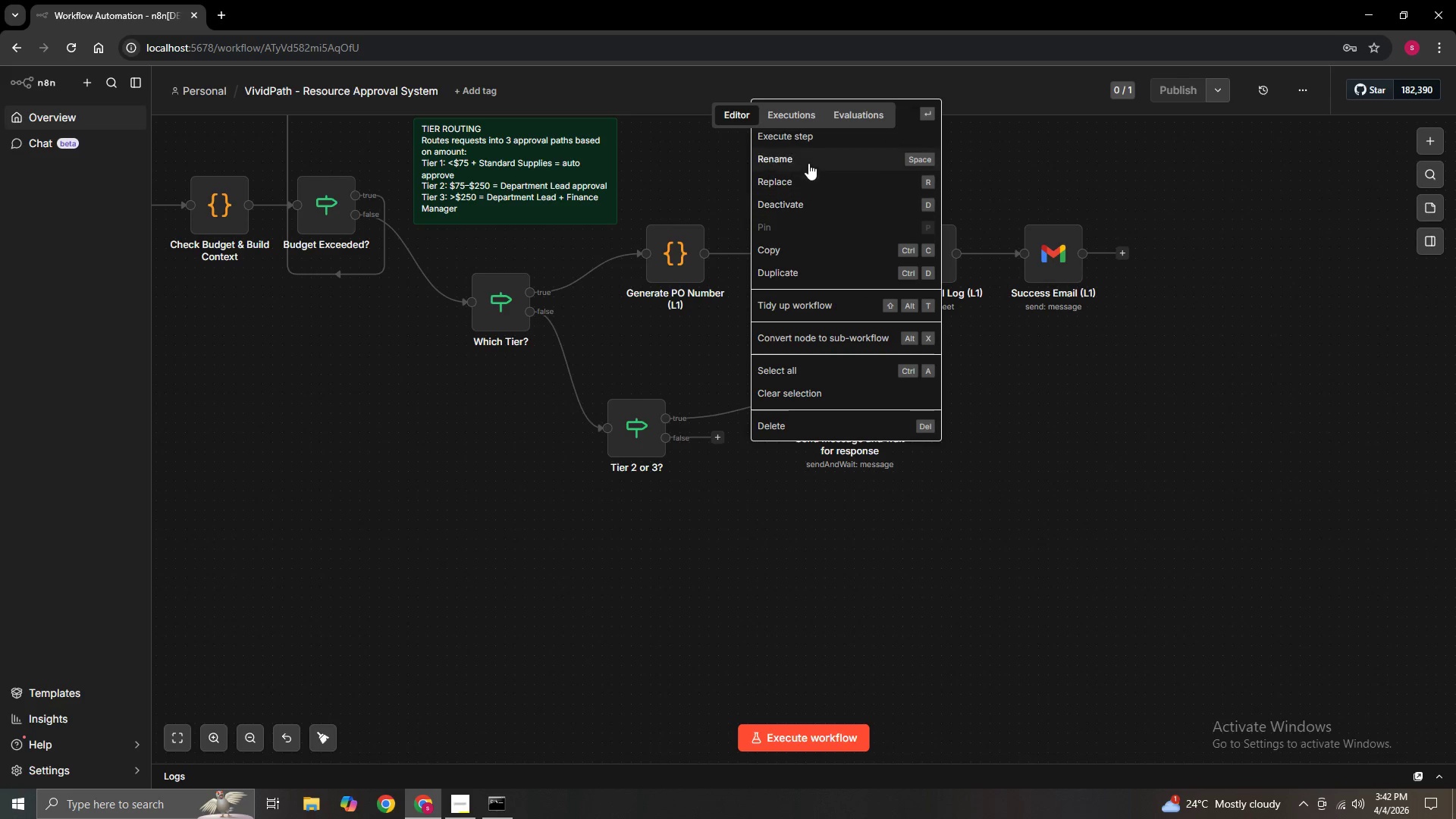 
left_click([808, 161])
 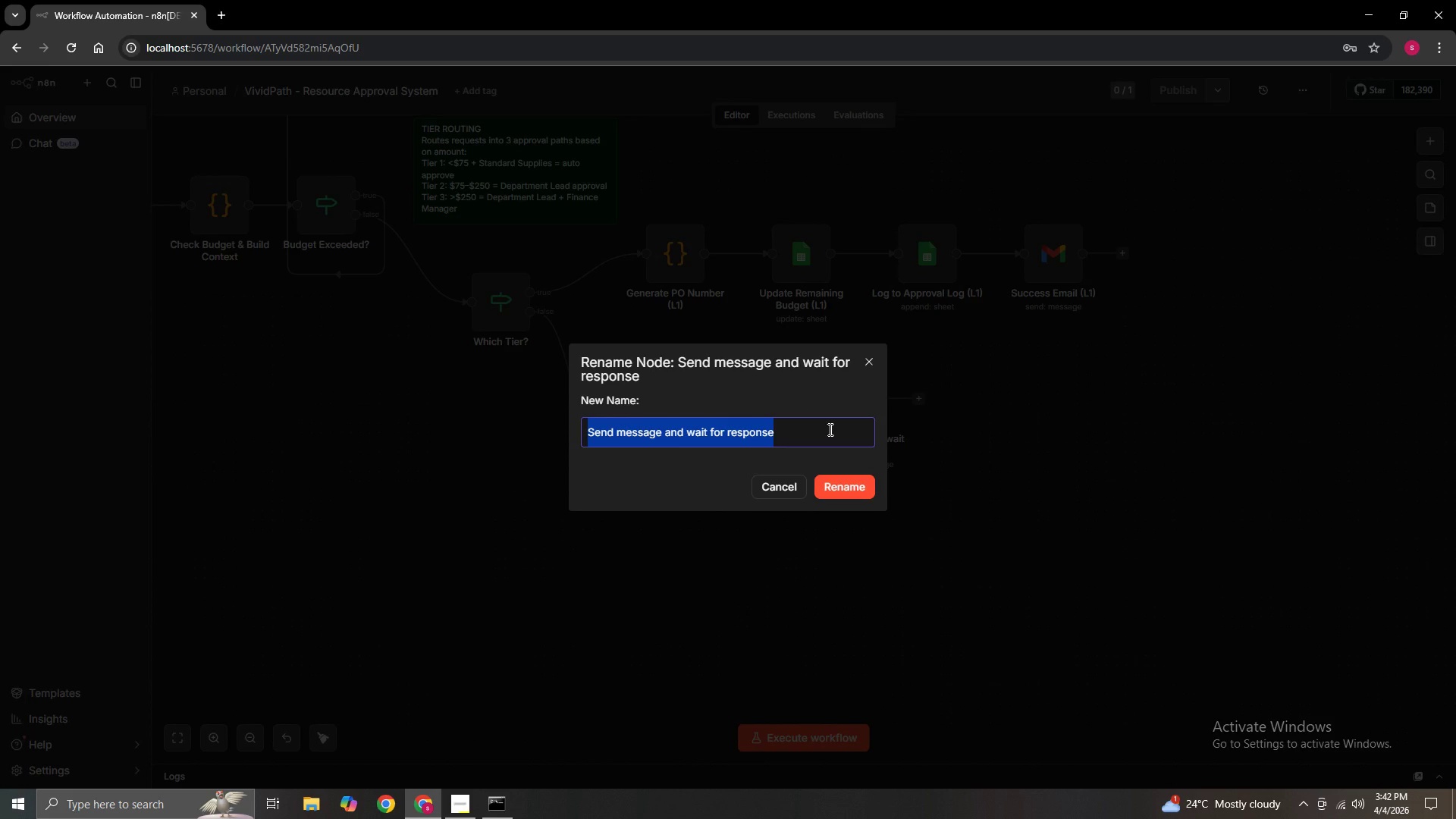 
left_click([829, 429])
 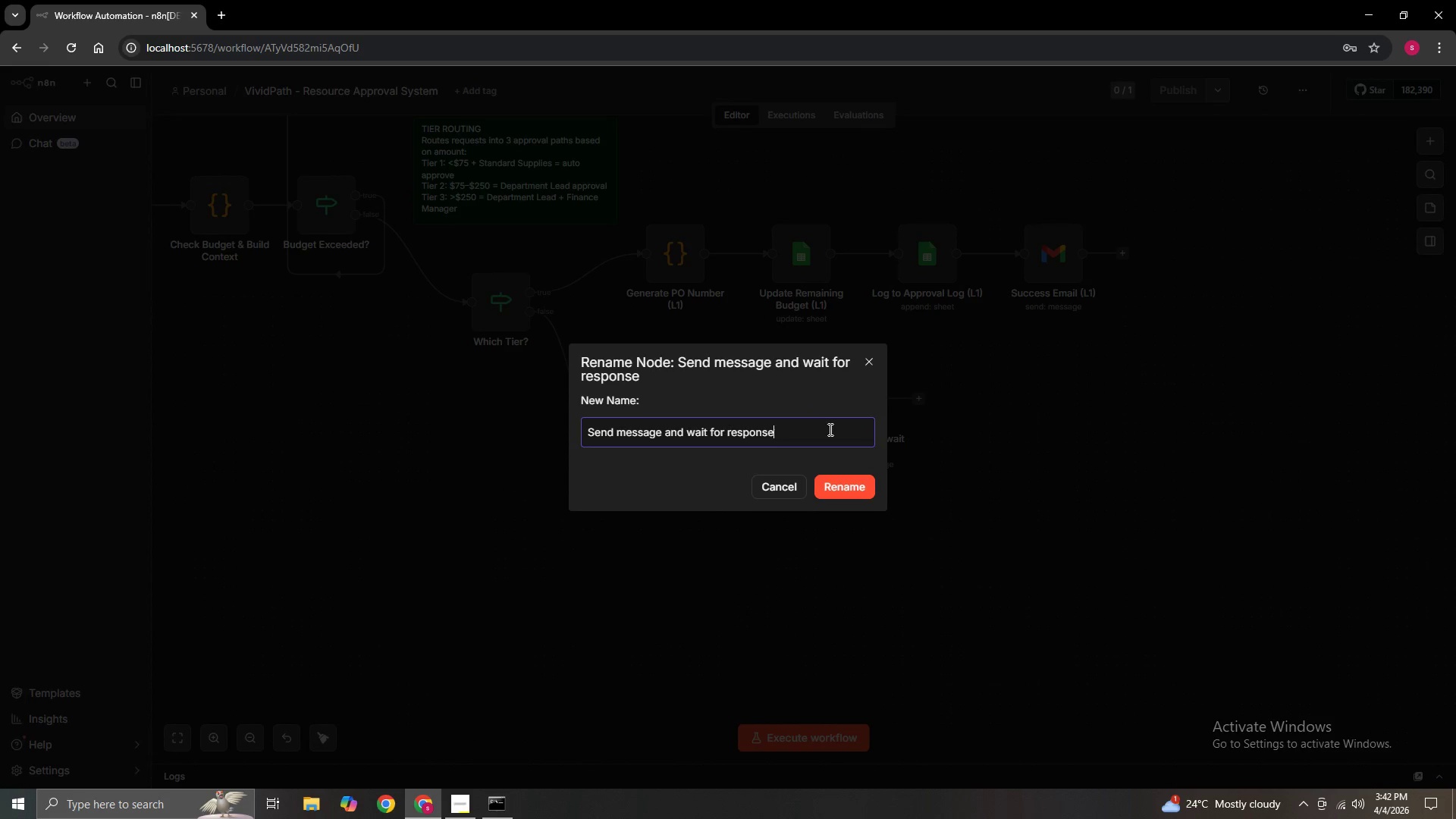 
hold_key(key=Backspace, duration=1.5)
 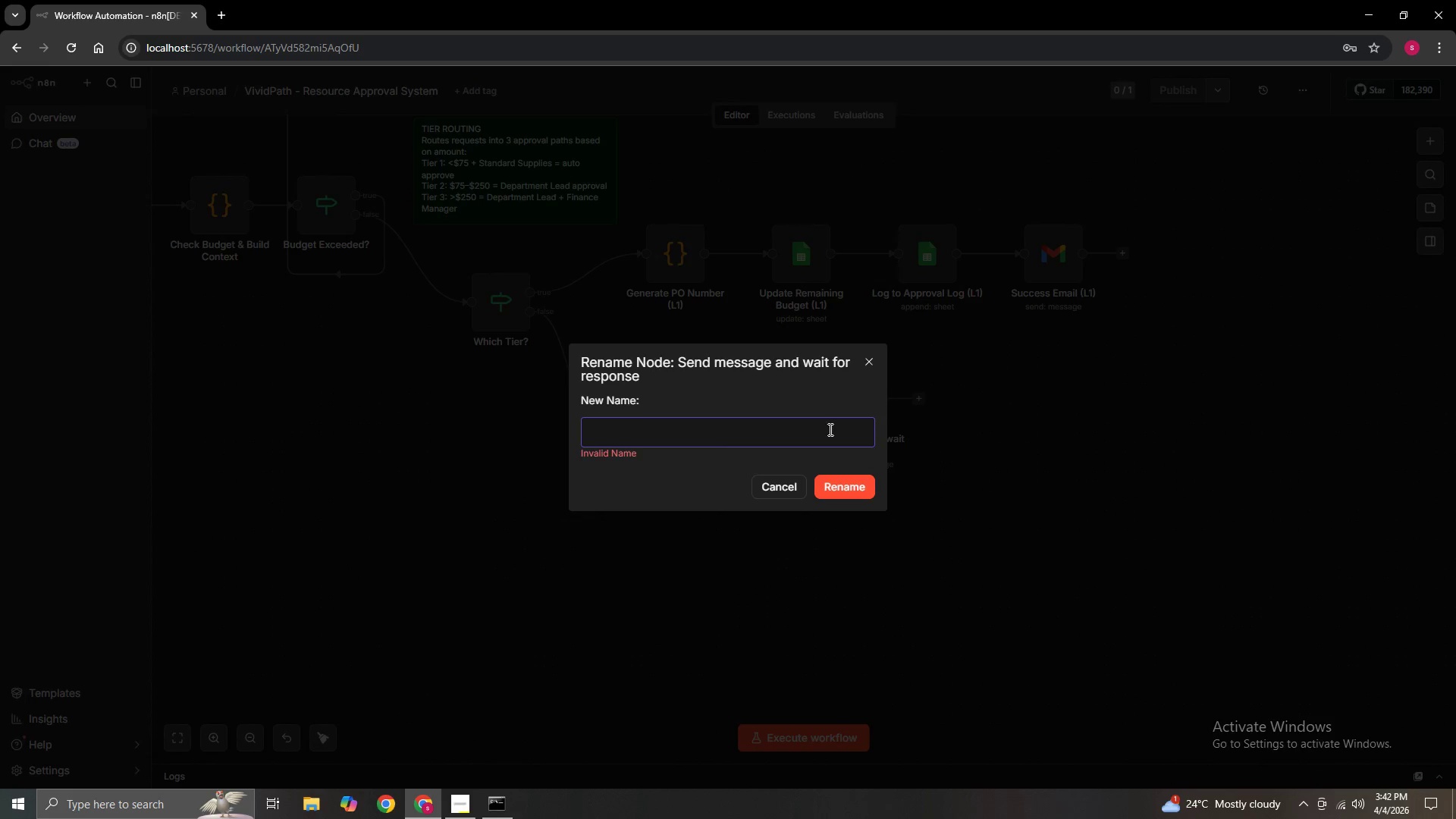 
hold_key(key=Backspace, duration=0.52)
 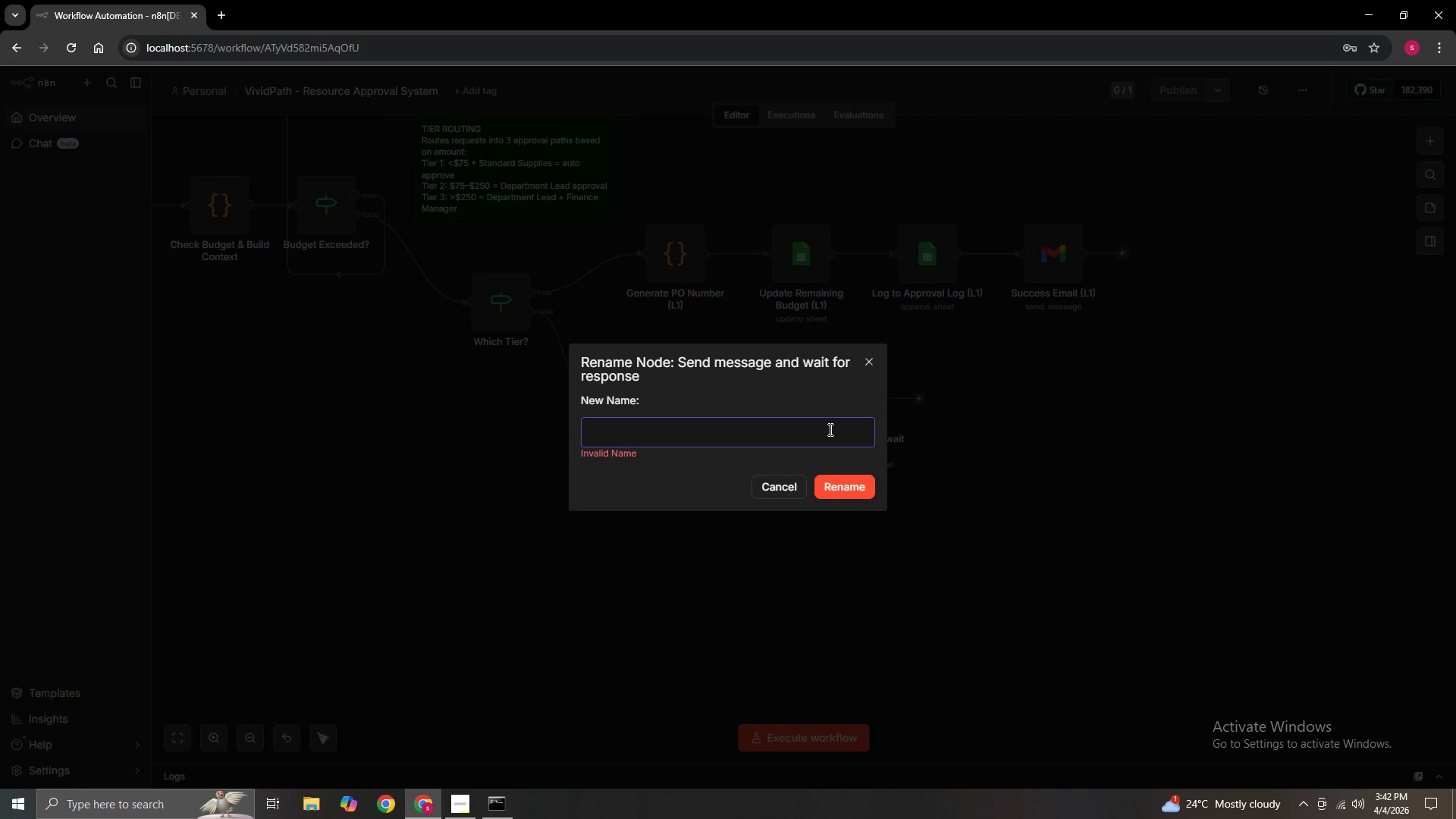 
type(Send DE)
key(Backspace)
type(ept Lead Email (L2))
 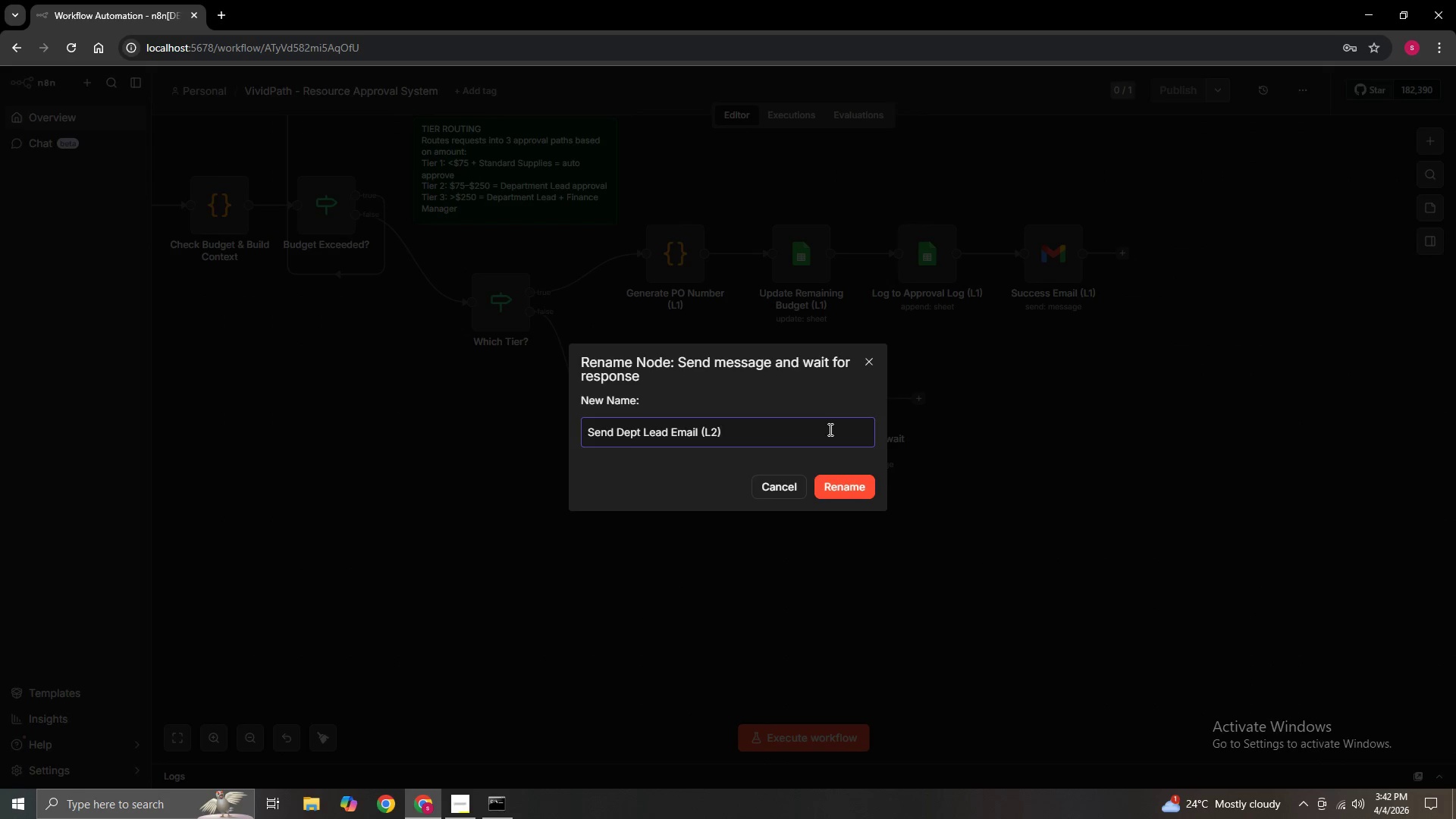 
left_click([849, 497])
 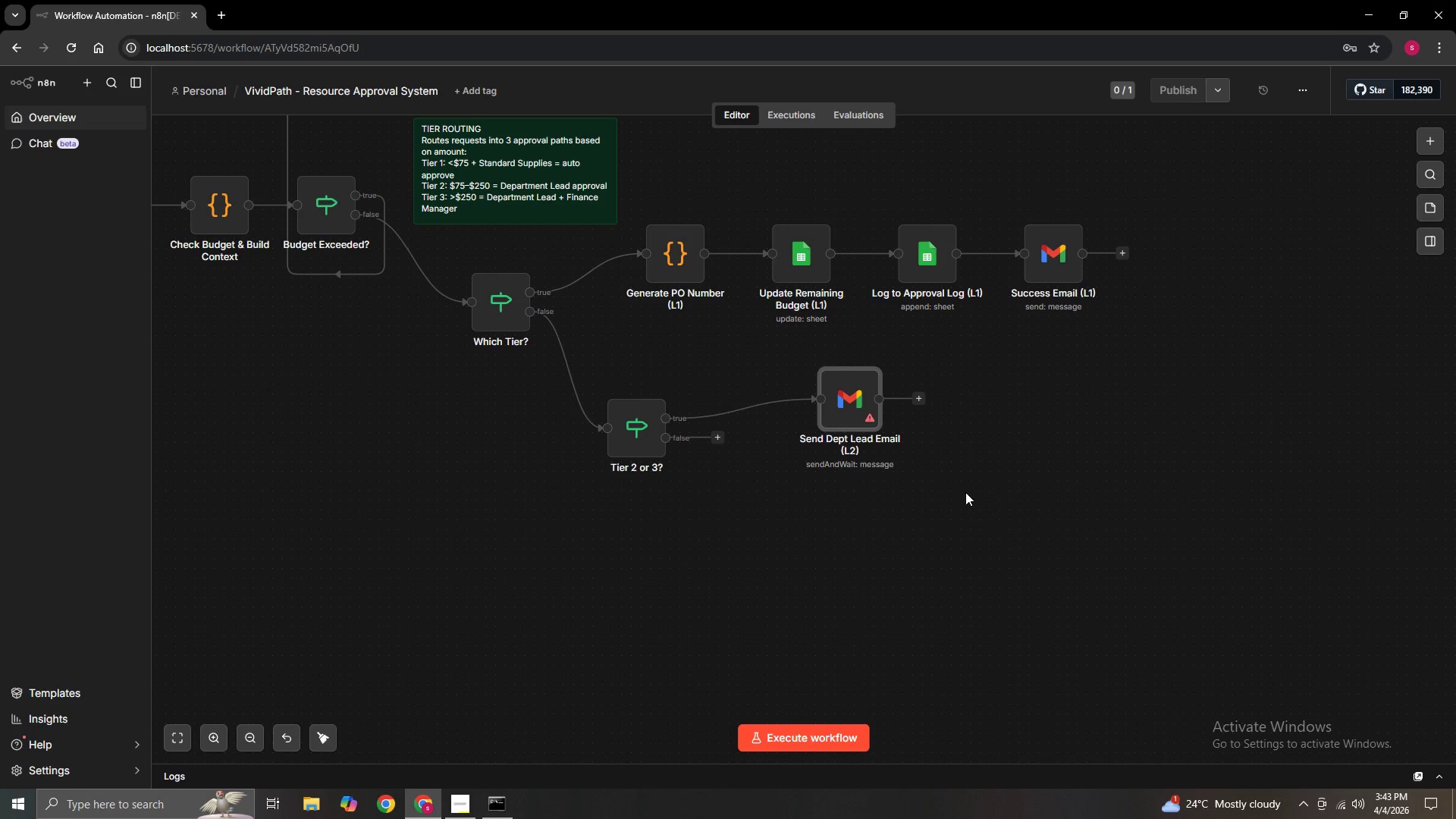 
hold_key(key=ControlLeft, duration=0.97)
left_click_drag(start_coordinate=[980, 494], to_coordinate=[858, 506])
 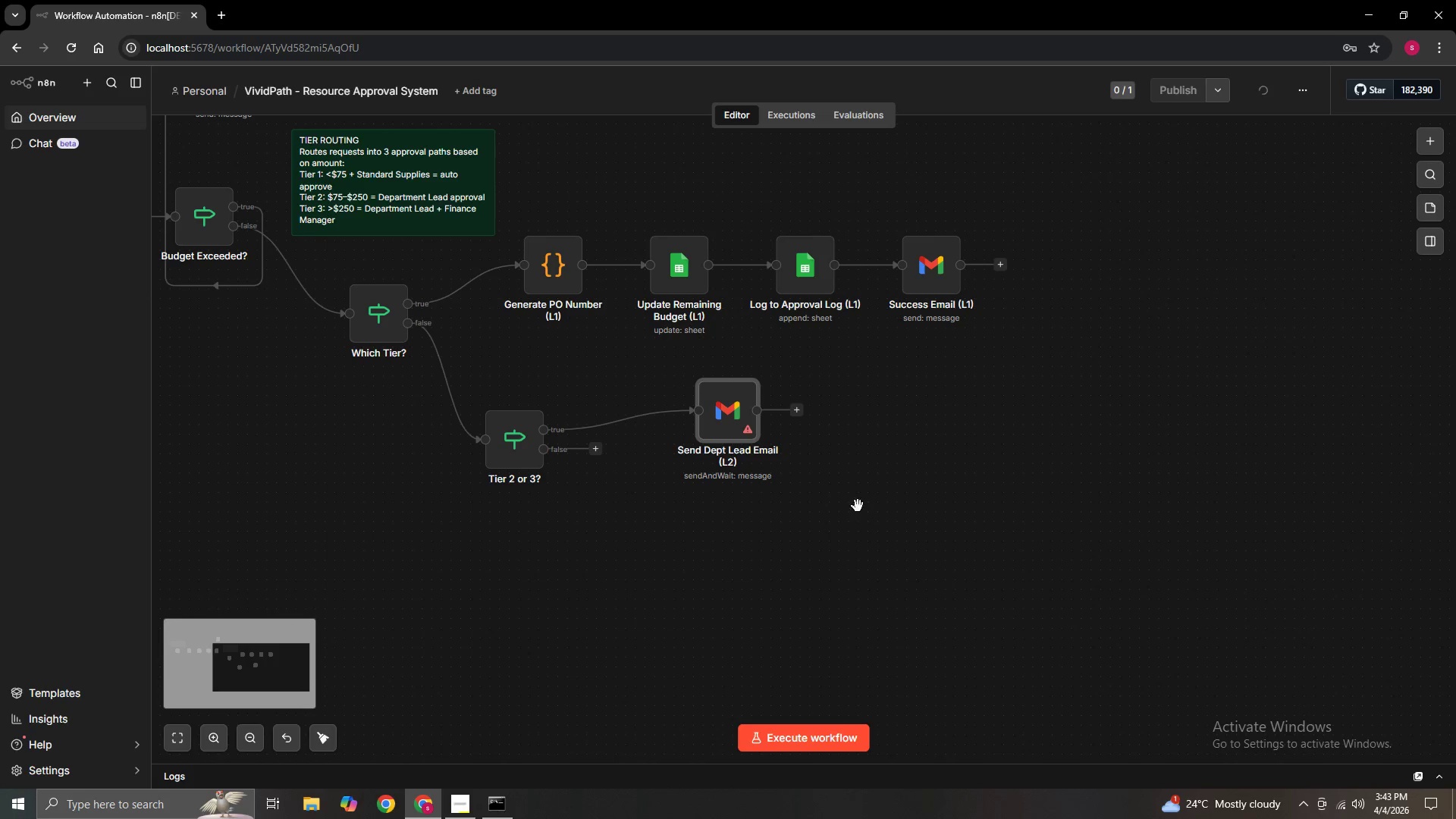 
left_click_drag(start_coordinate=[801, 410], to_coordinate=[827, 410])
 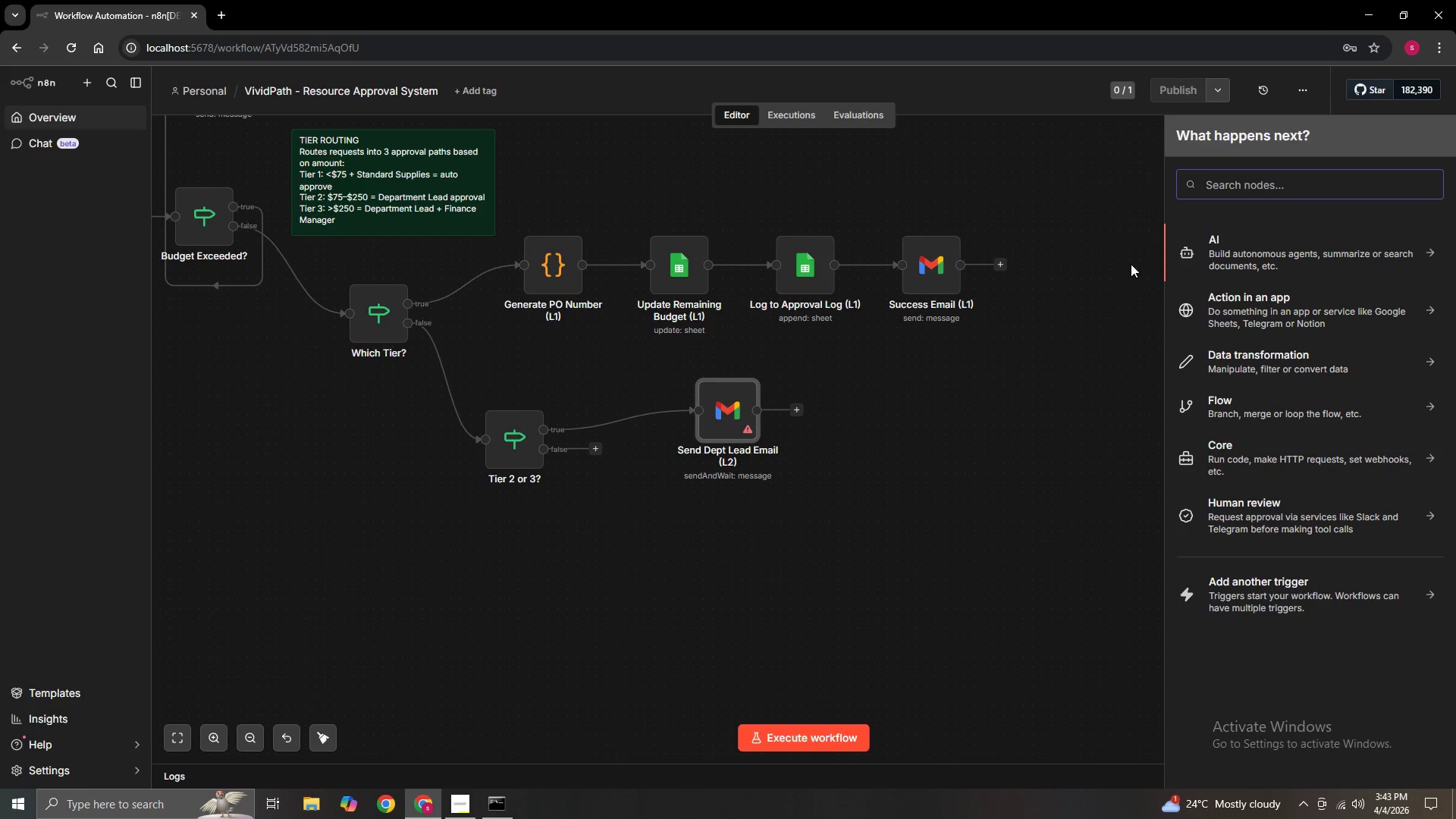 
left_click([1226, 184])
 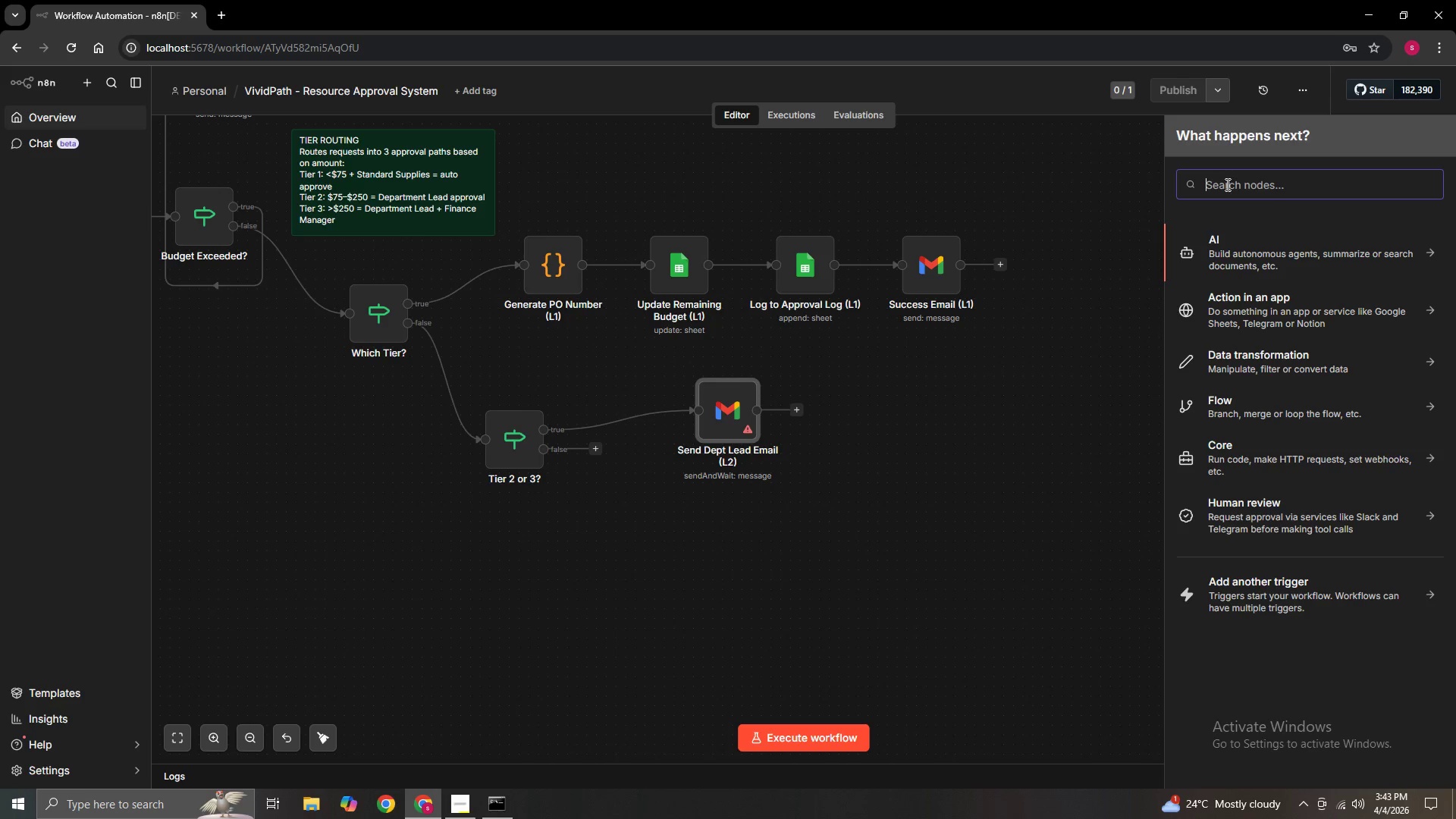 
wait(8.52)
 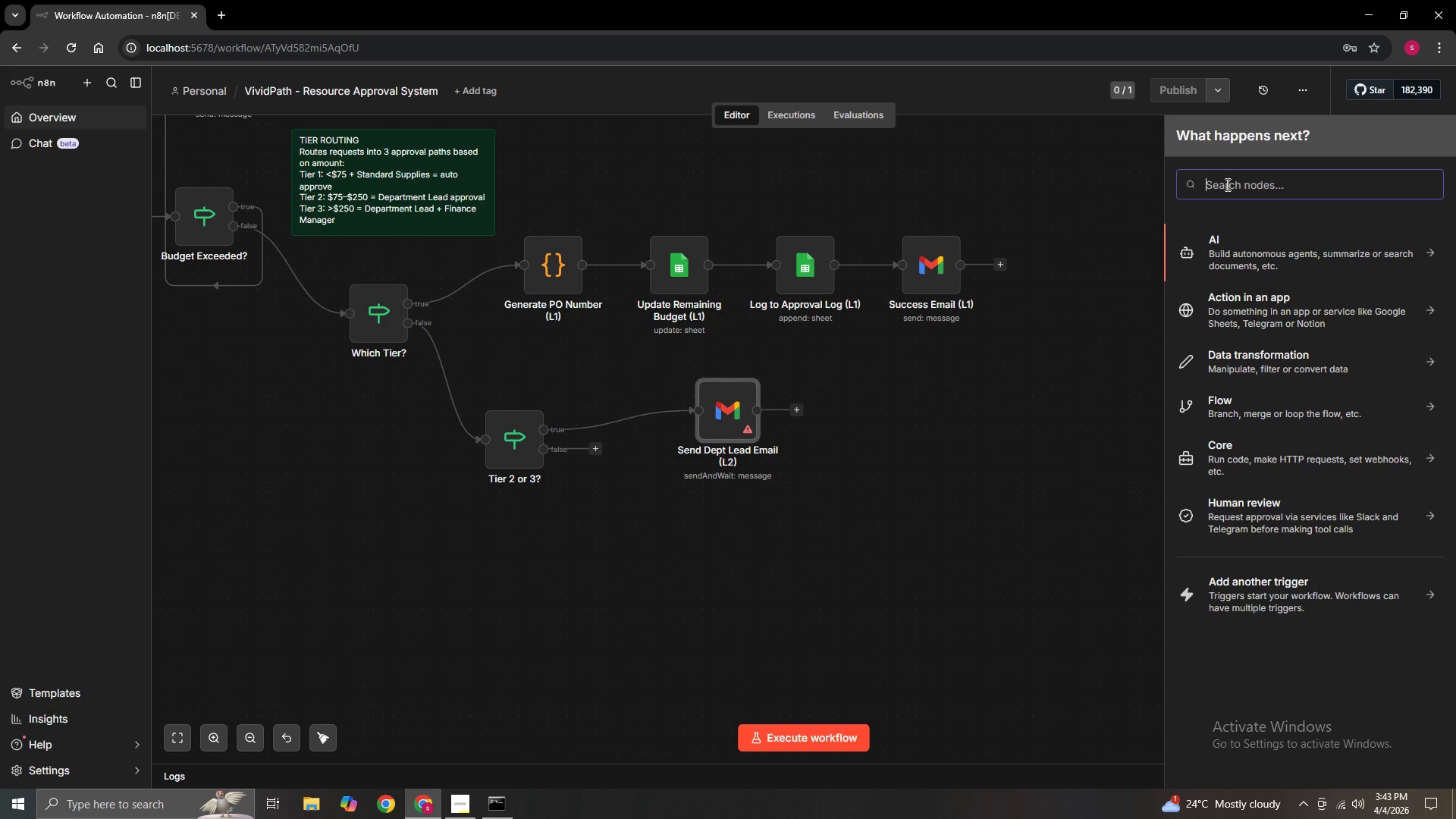 
type(wait)
 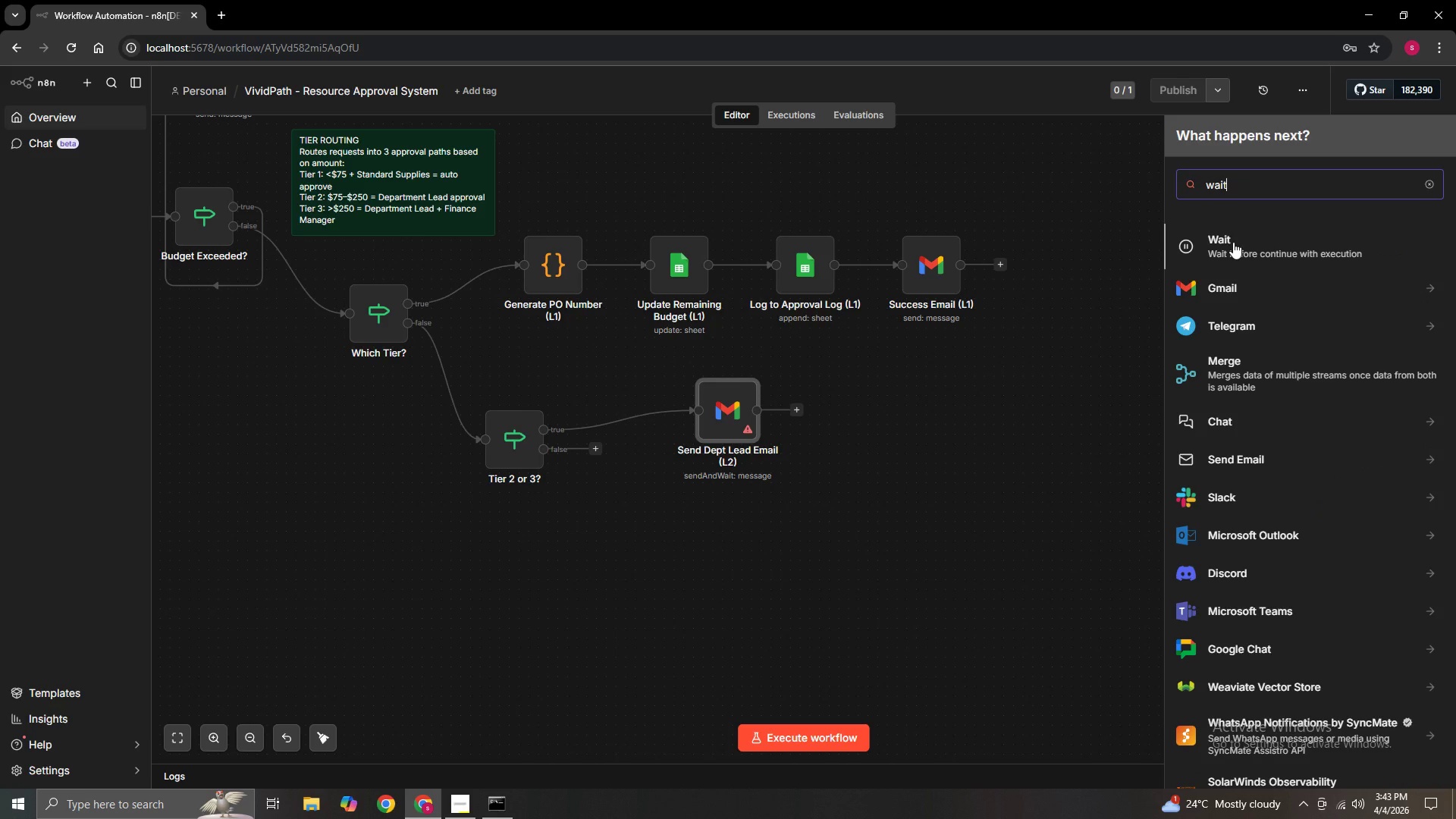 
left_click([1233, 242])
 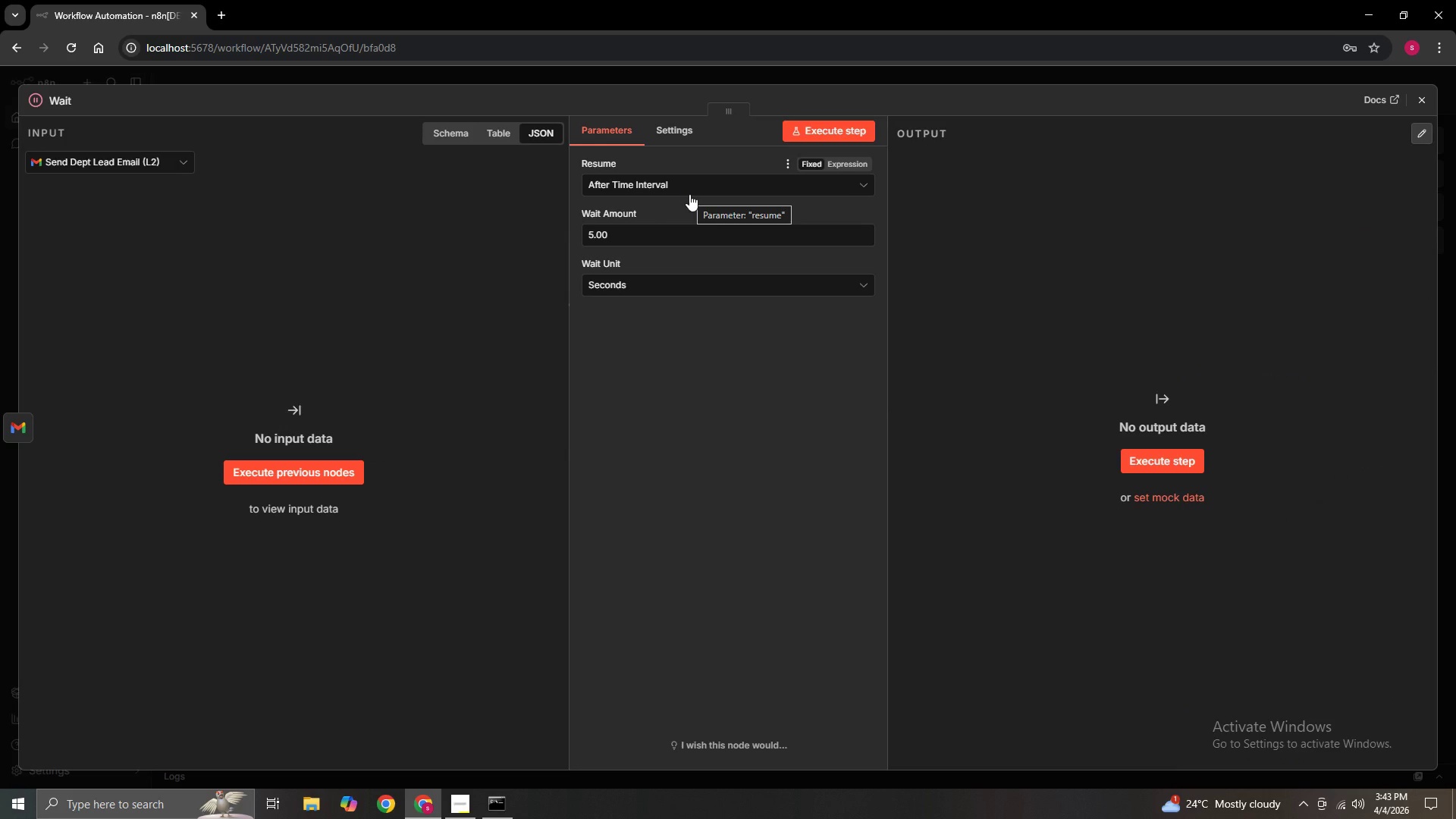 
wait(6.75)
 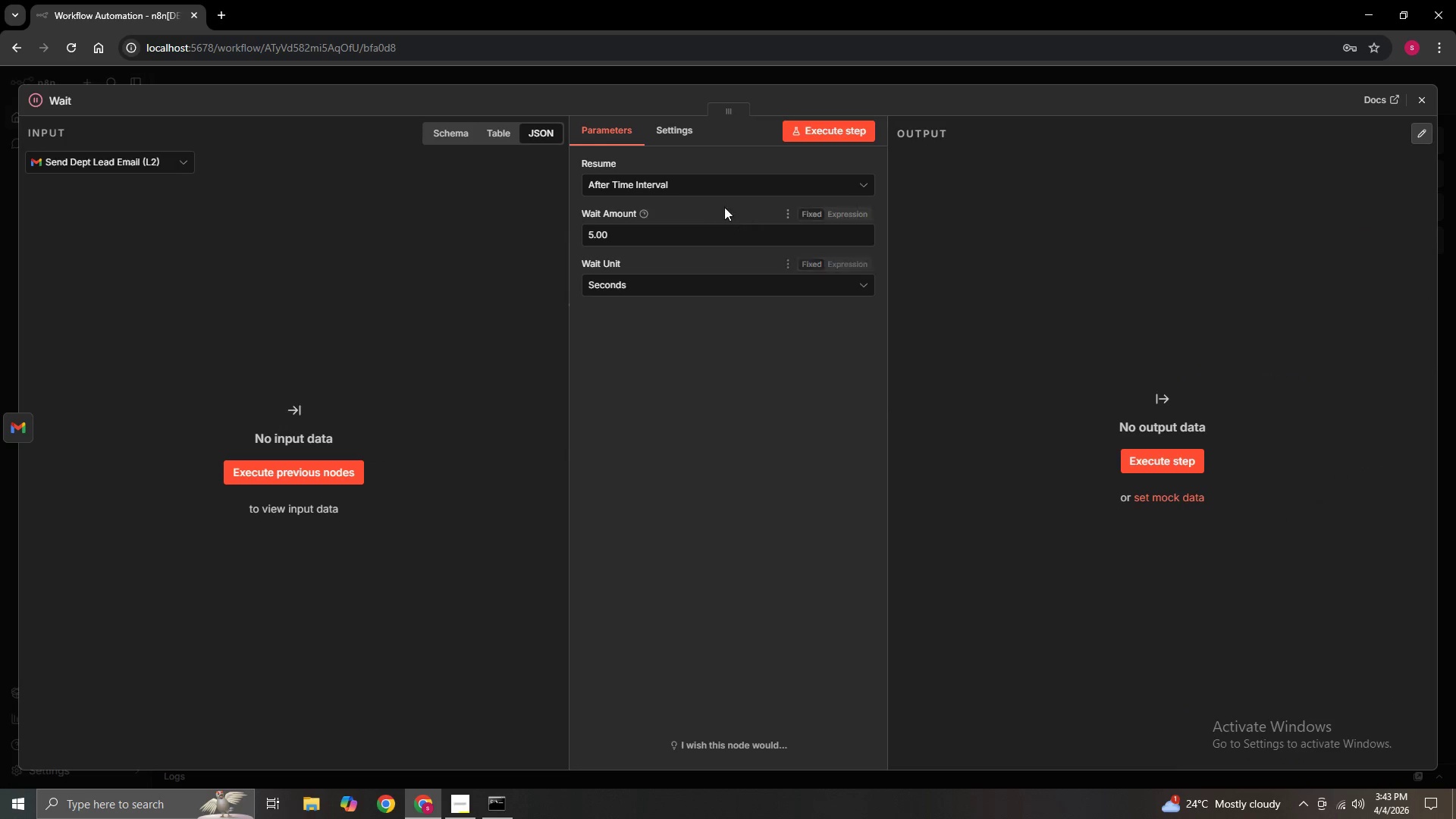 
left_click([688, 188])
 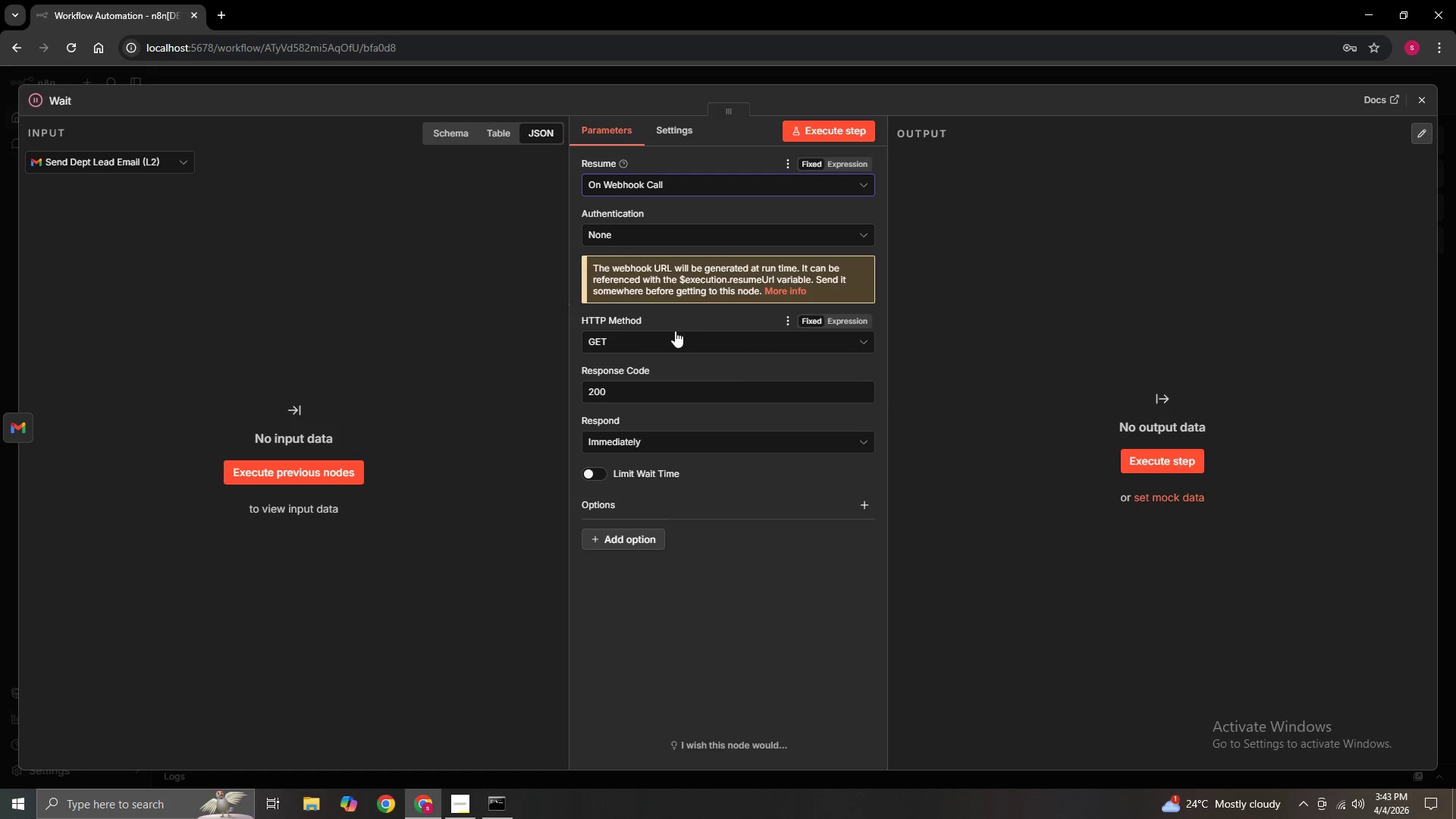 
wait(8.61)
 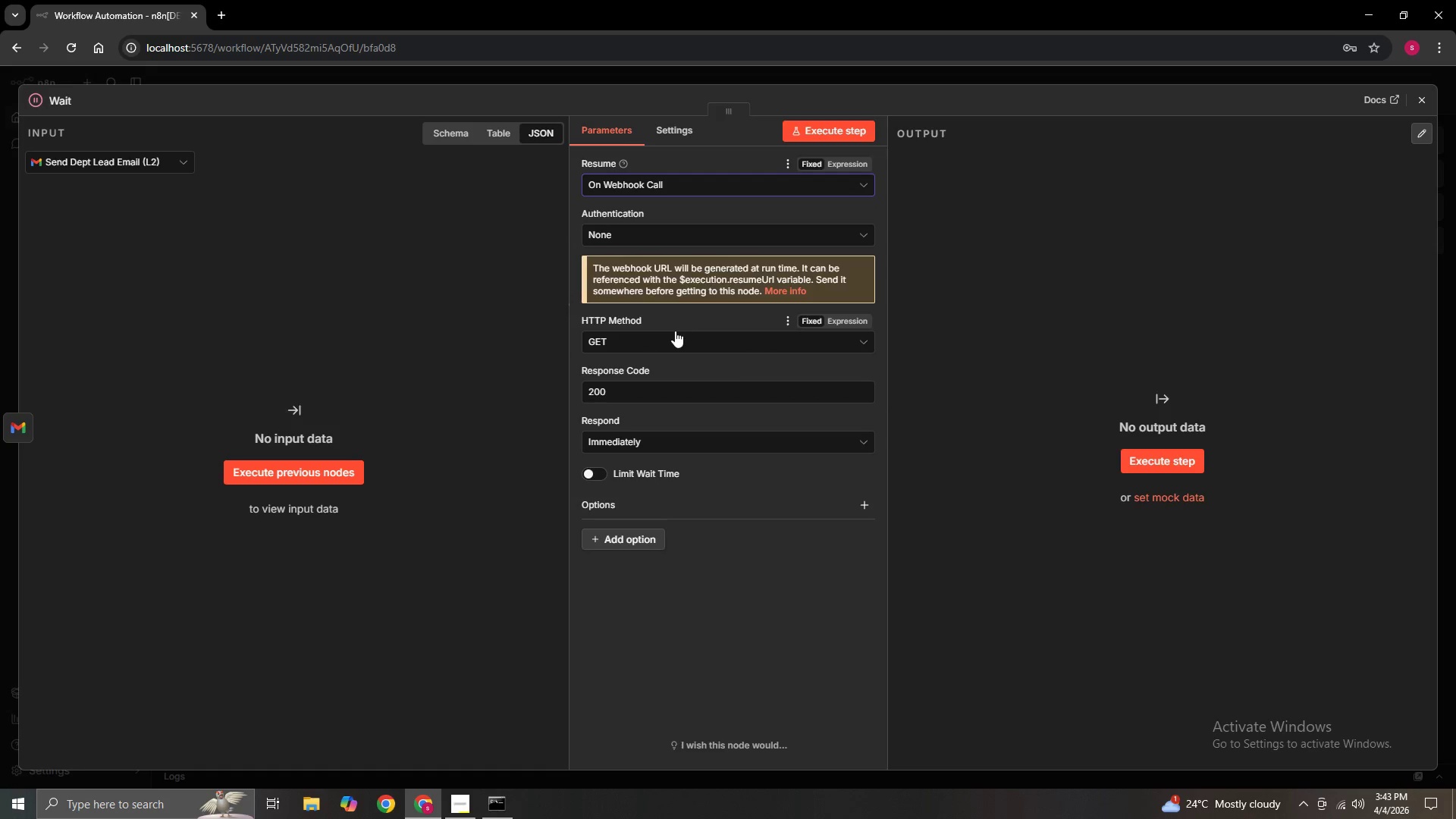 
mouse_move([628, 394])
 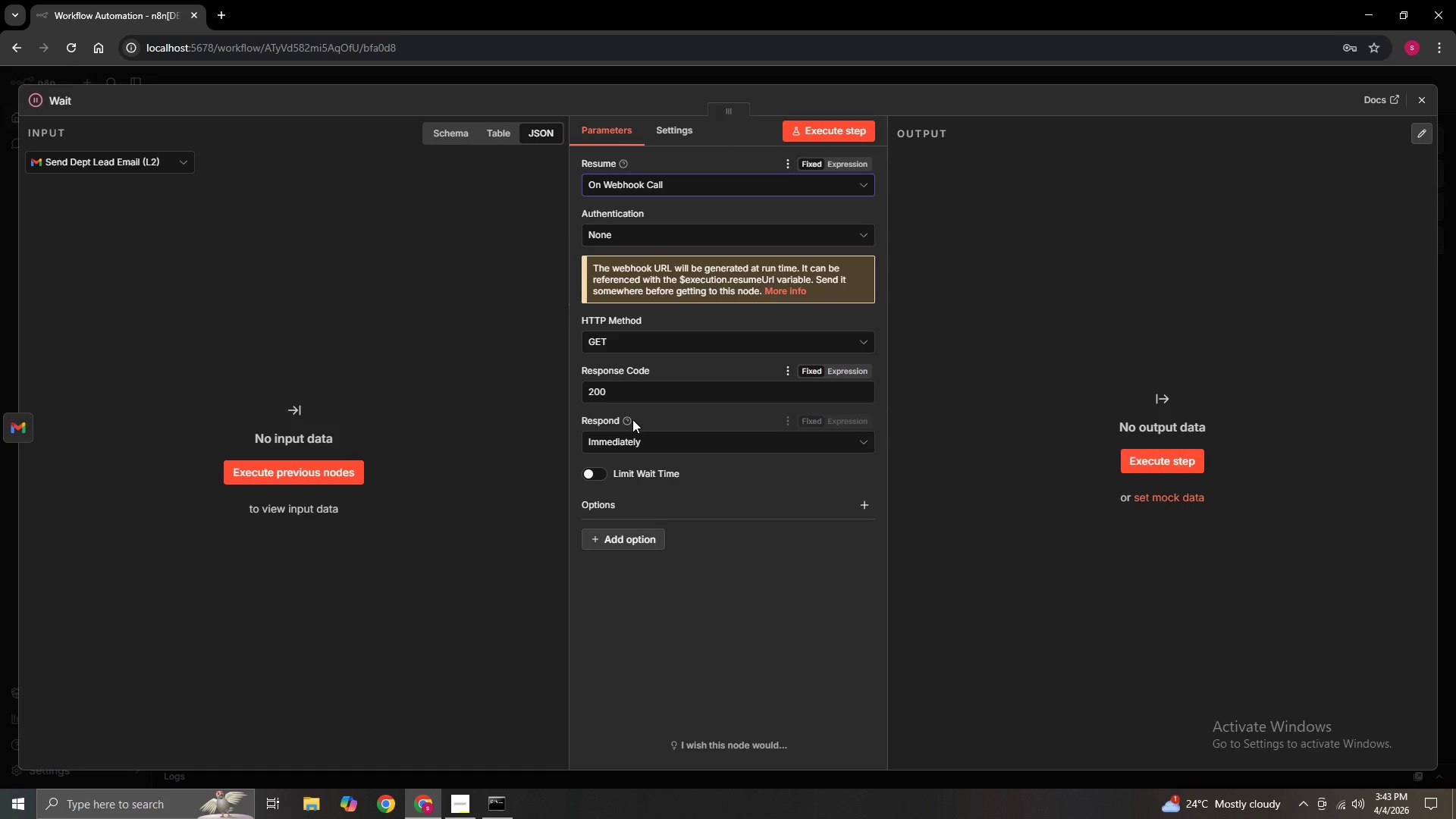 
mouse_move([642, 410])
 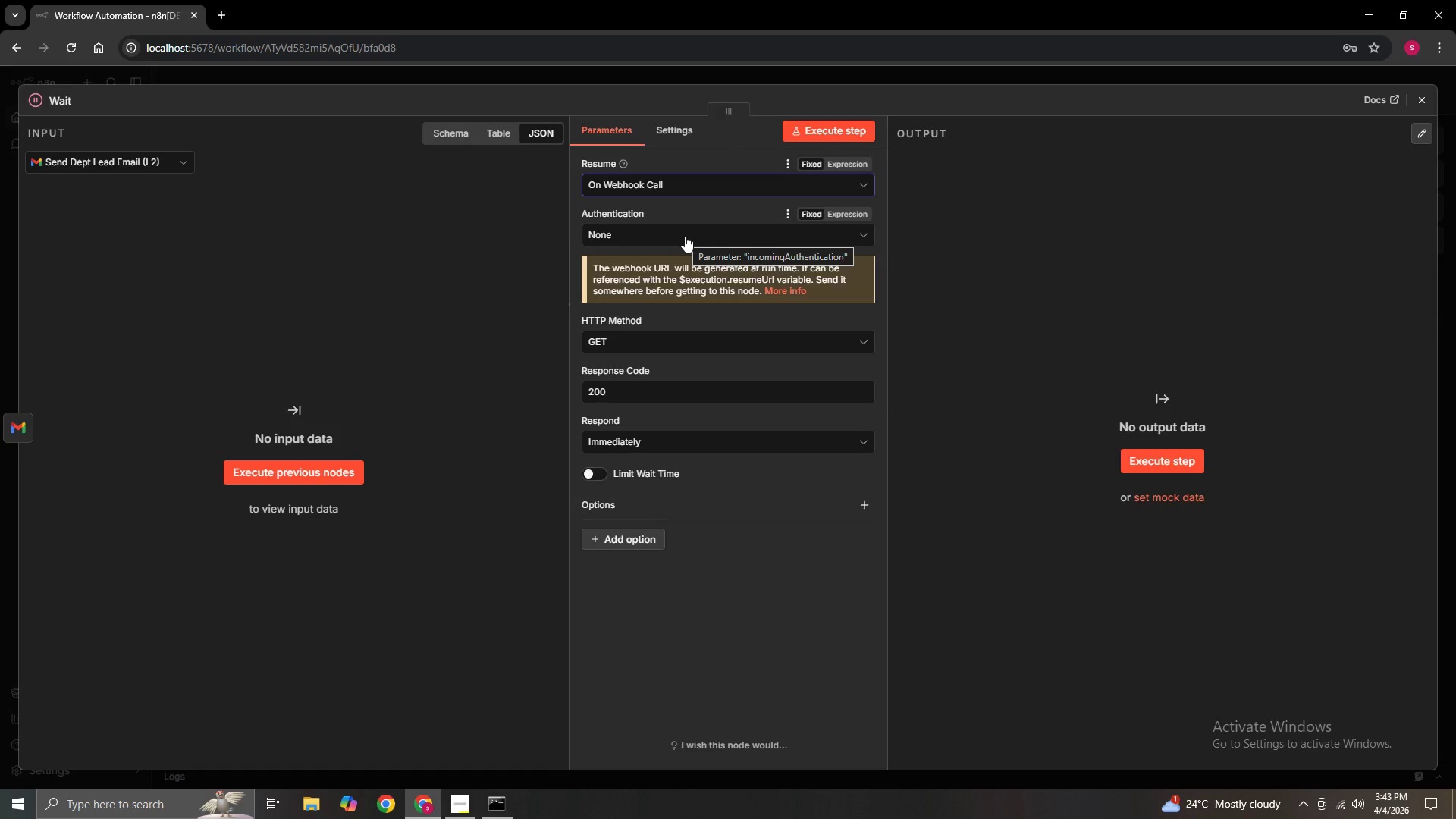 
wait(5.22)
 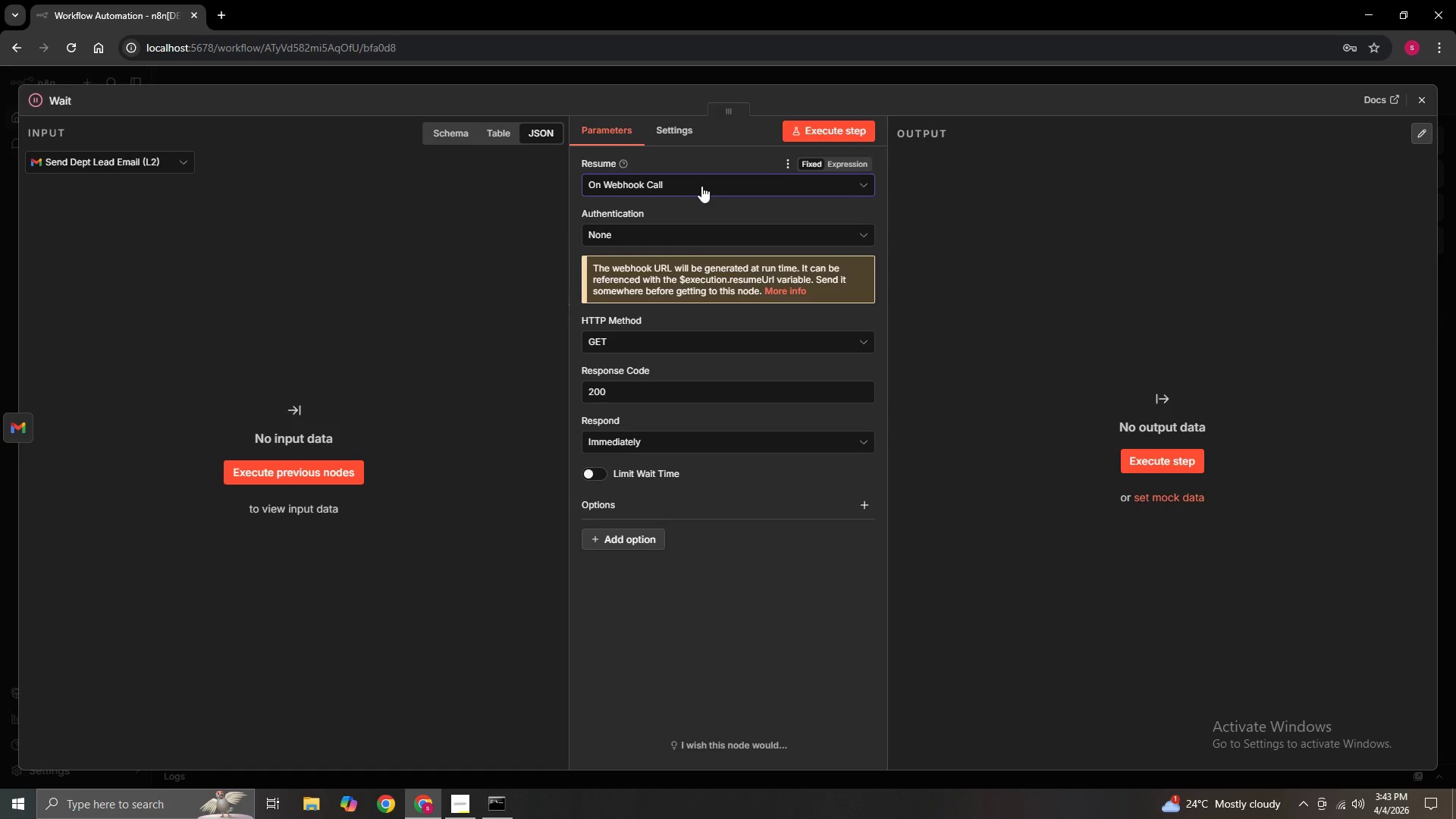 
mouse_move([664, 458])
 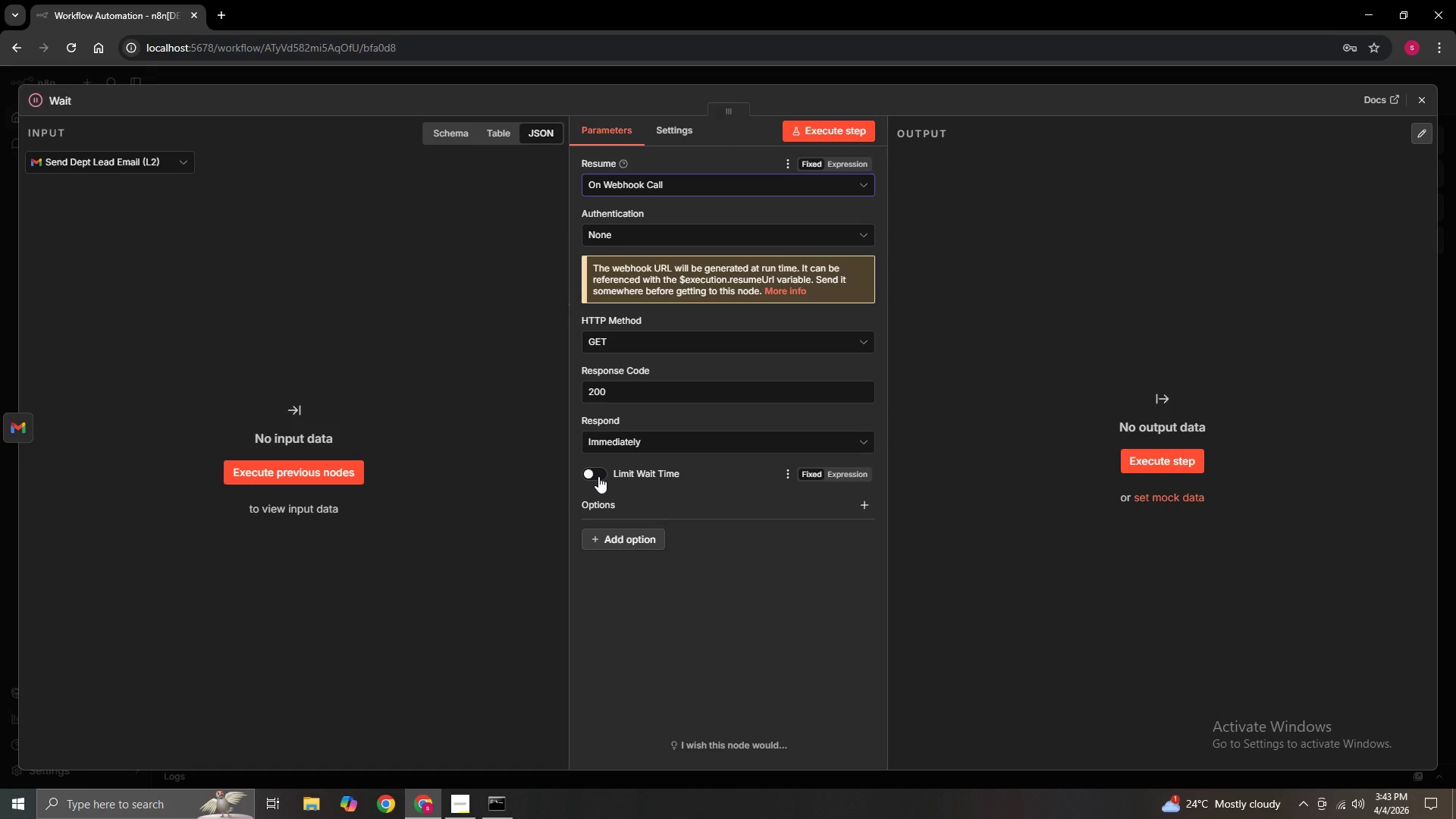 
left_click([598, 476])
 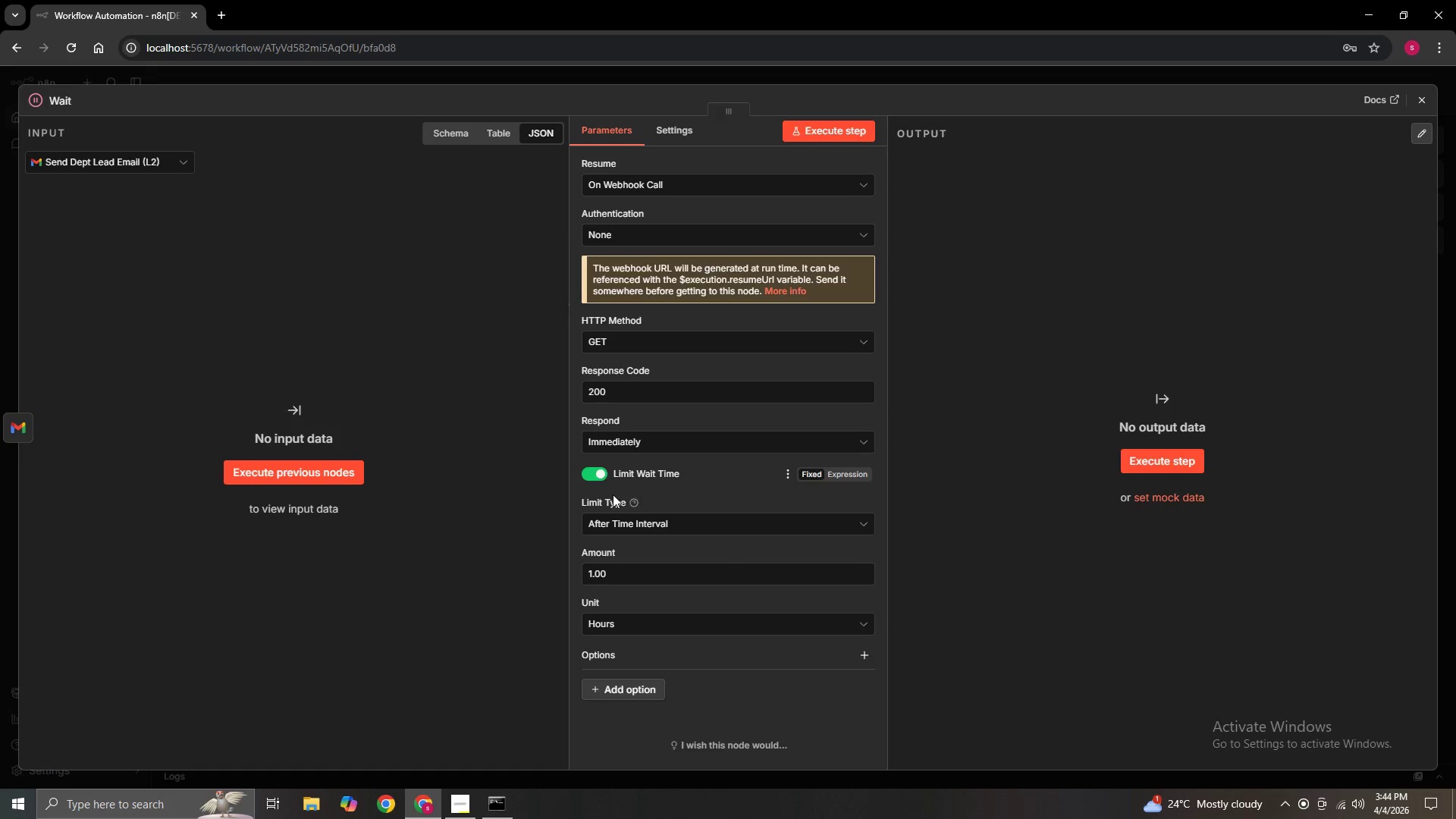 
mouse_move([642, 541])
 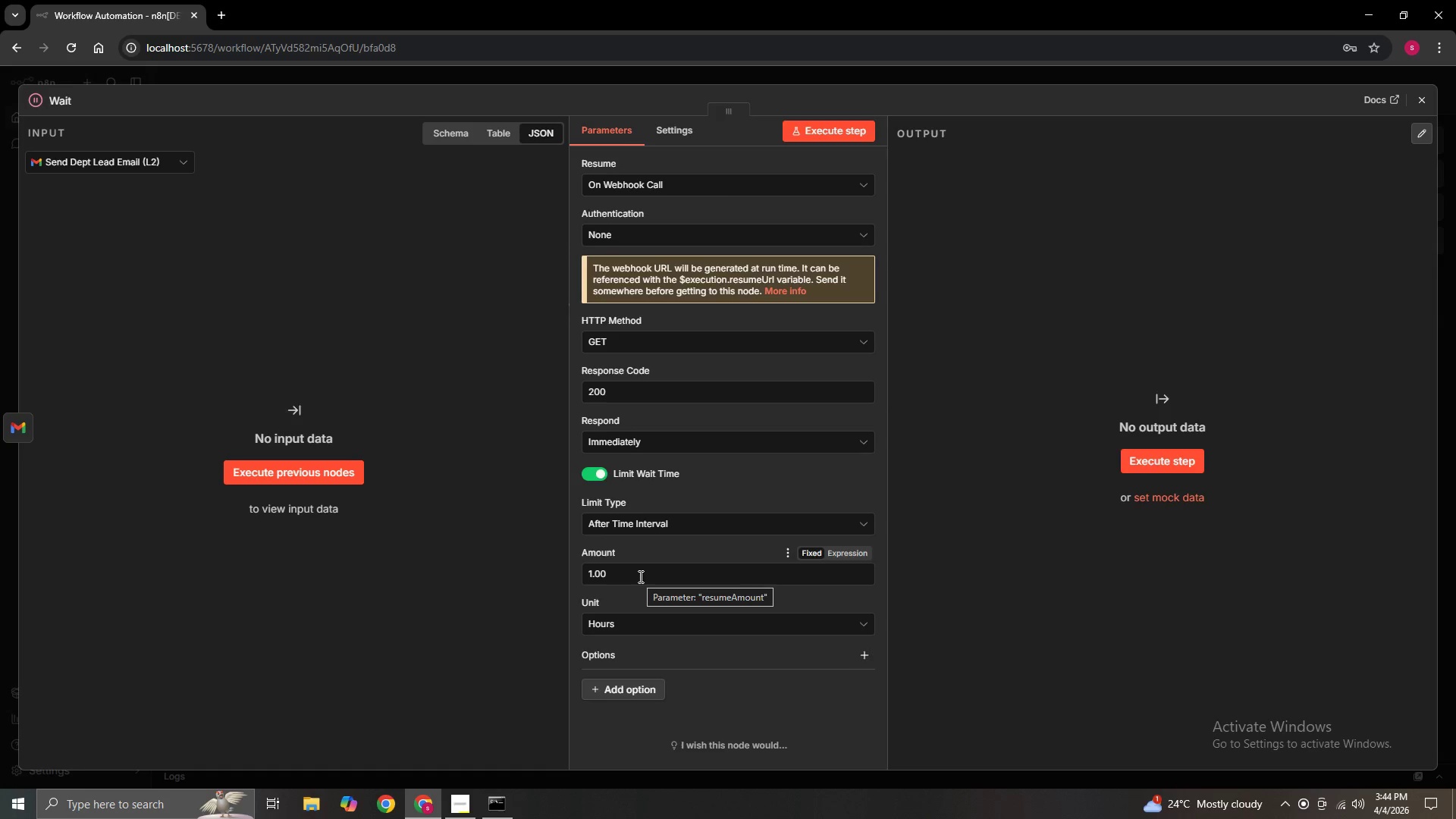 
left_click([639, 576])
 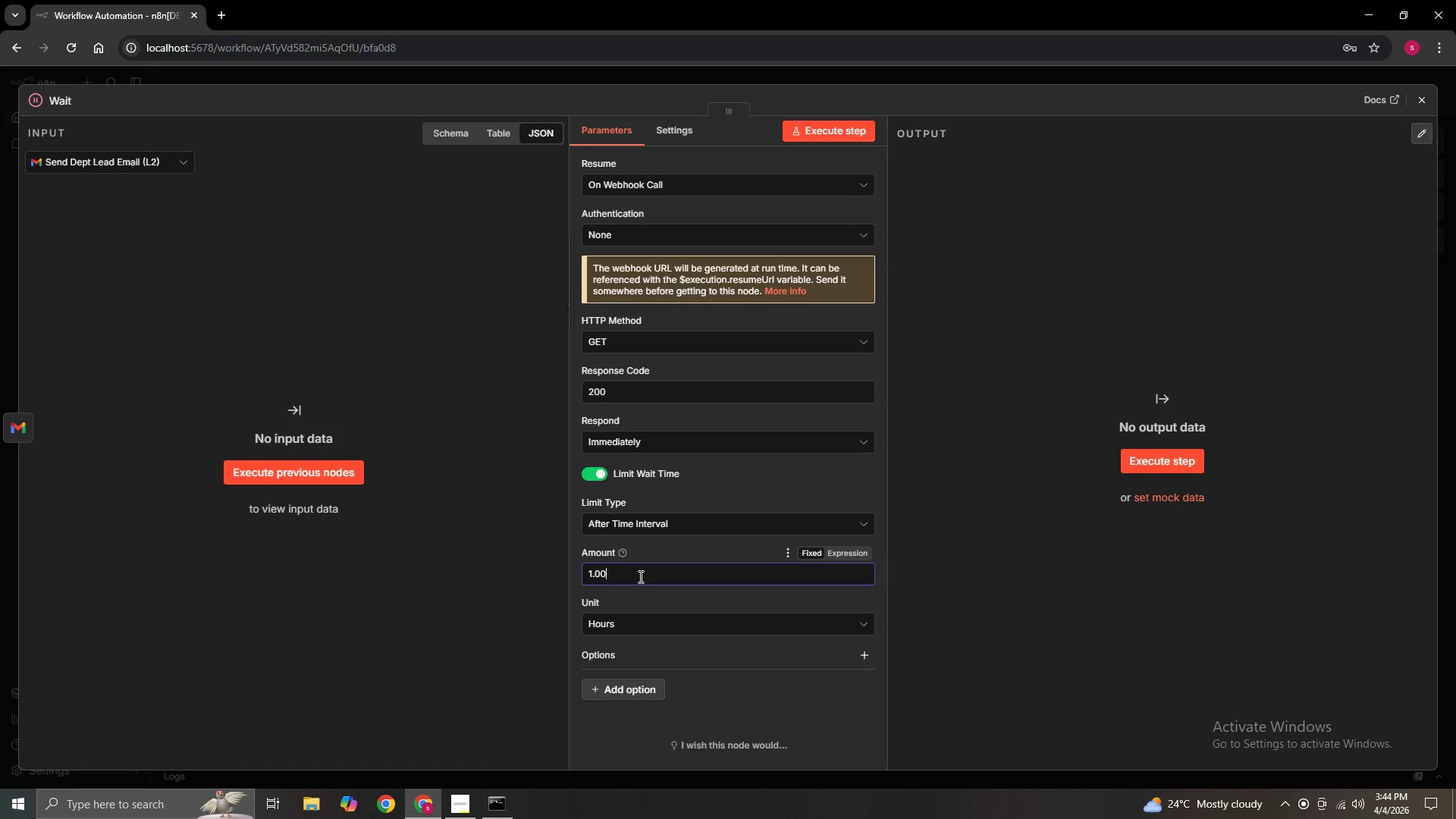 
key(Backspace)
key(Backspace)
key(Backspace)
key(Backspace)
type(48)
 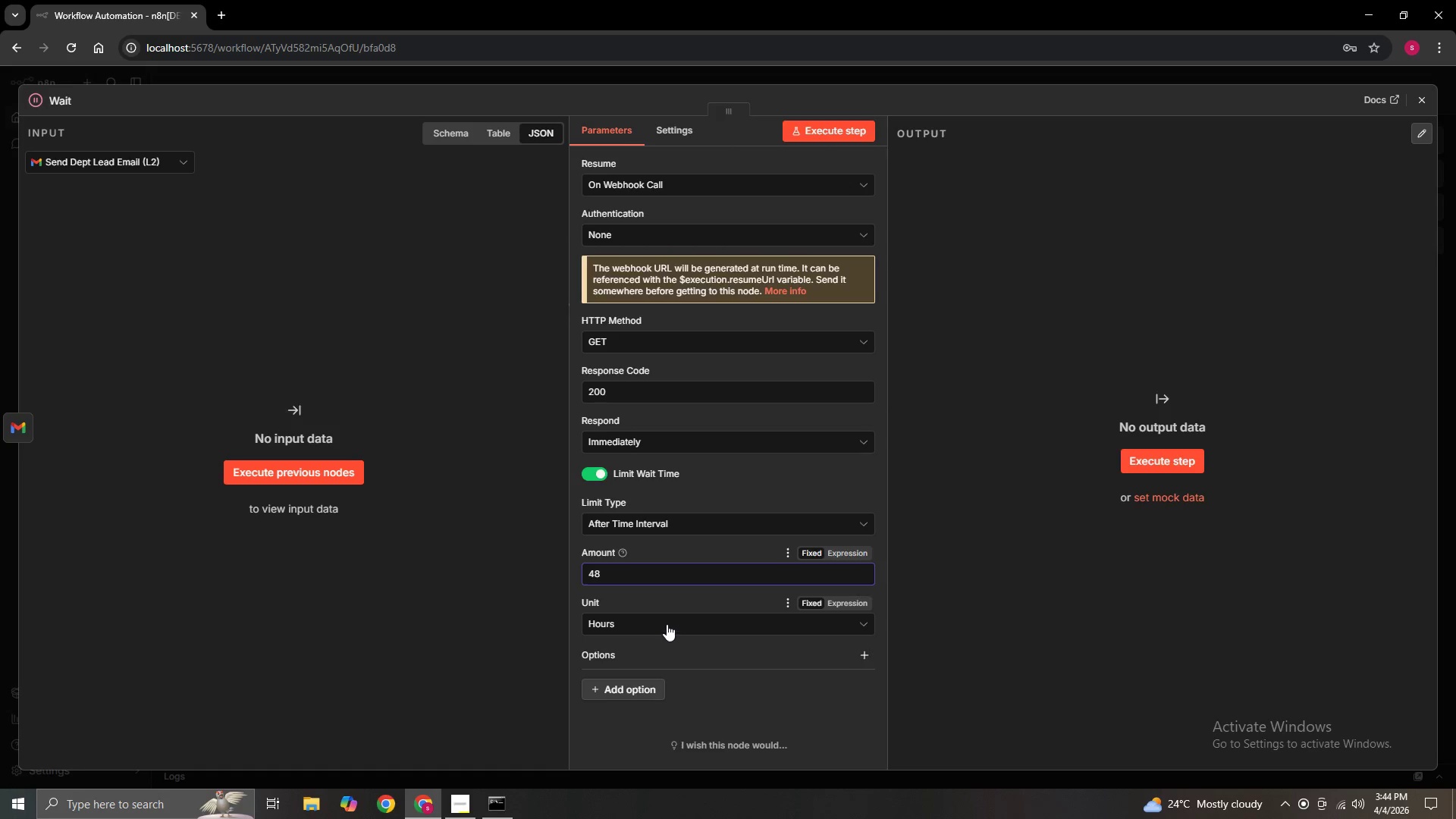 
left_click([664, 601])
 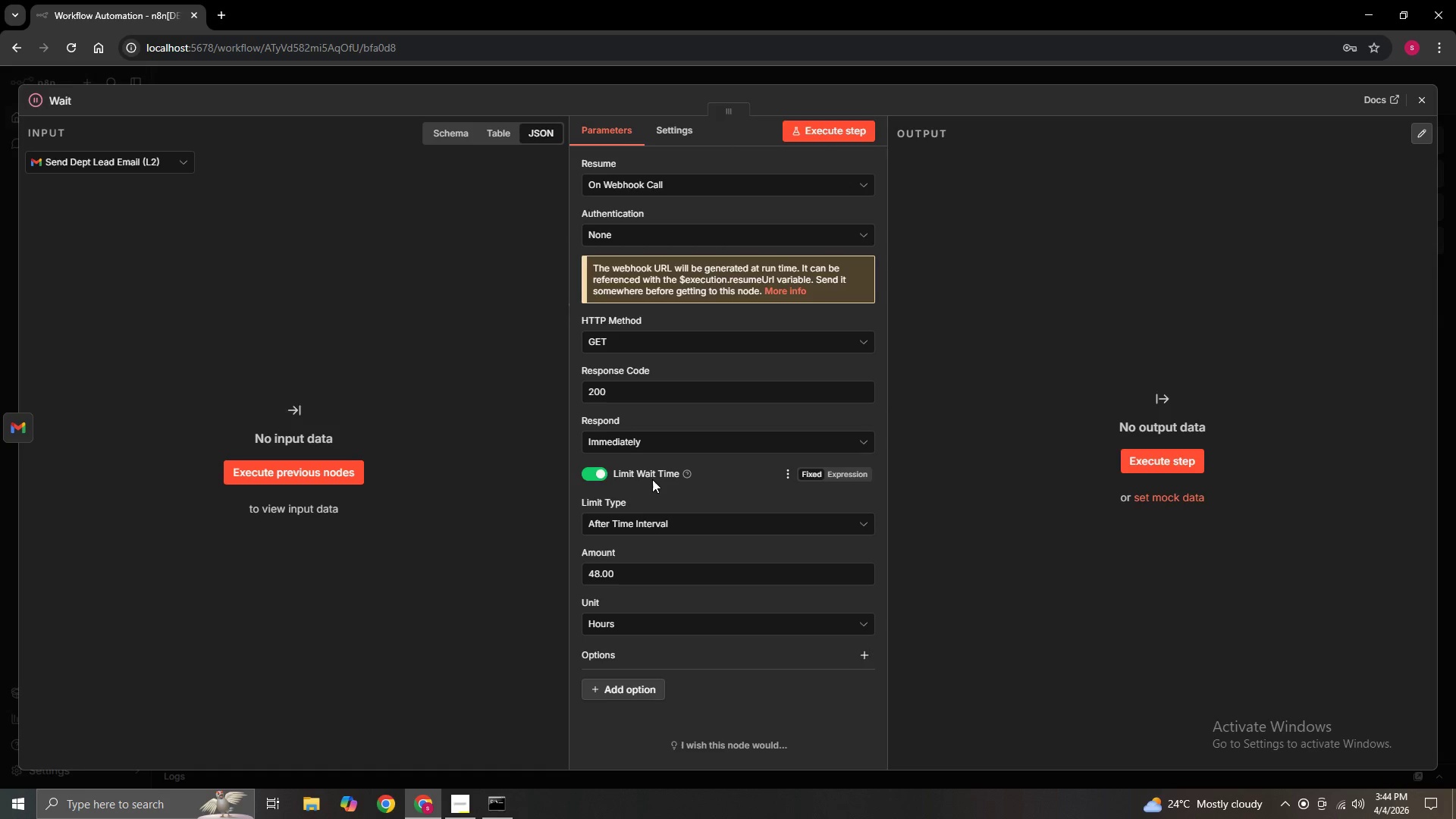 
wait(5.91)
 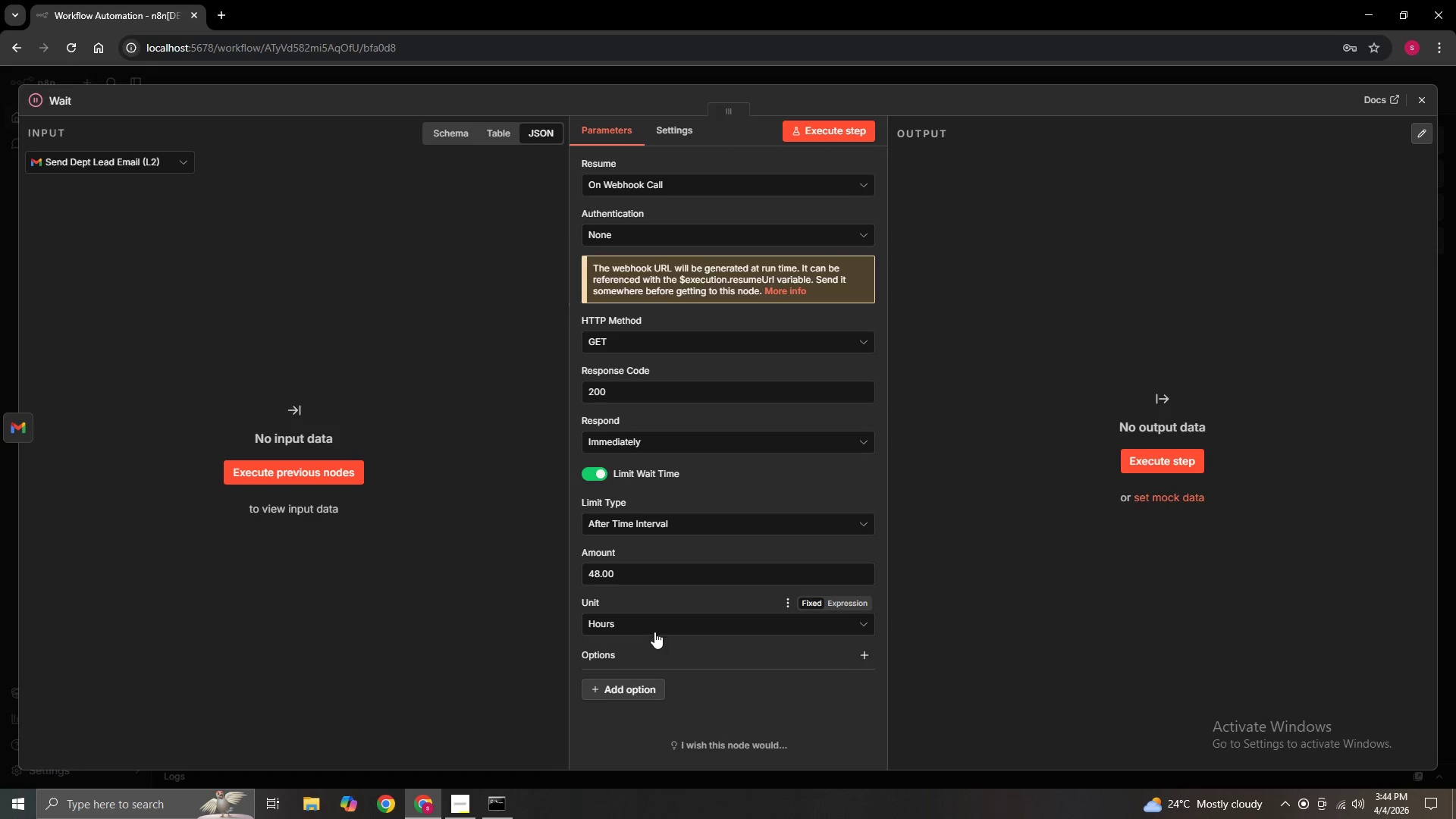 
left_click([675, 438])
 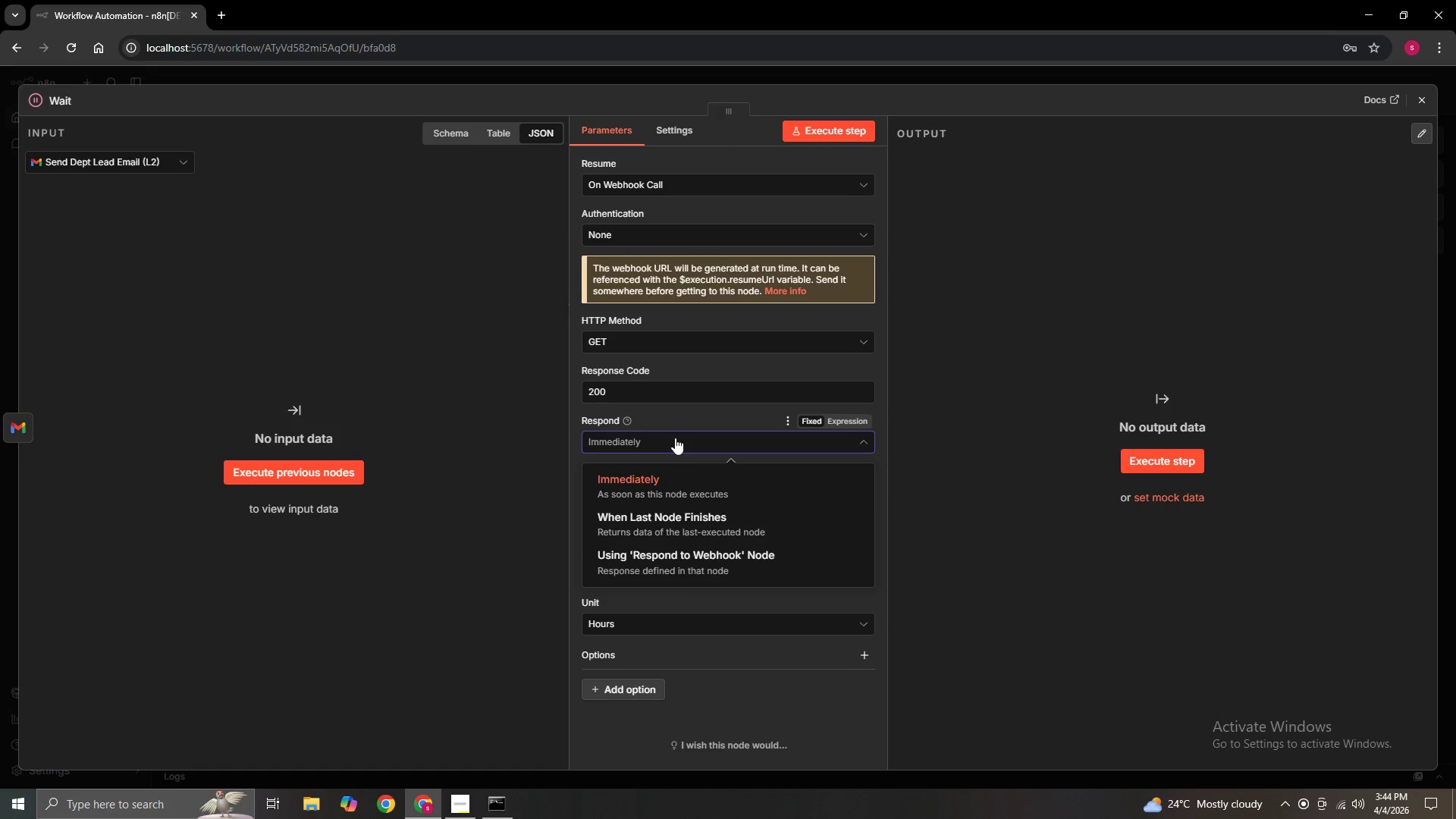 
left_click([675, 438])
 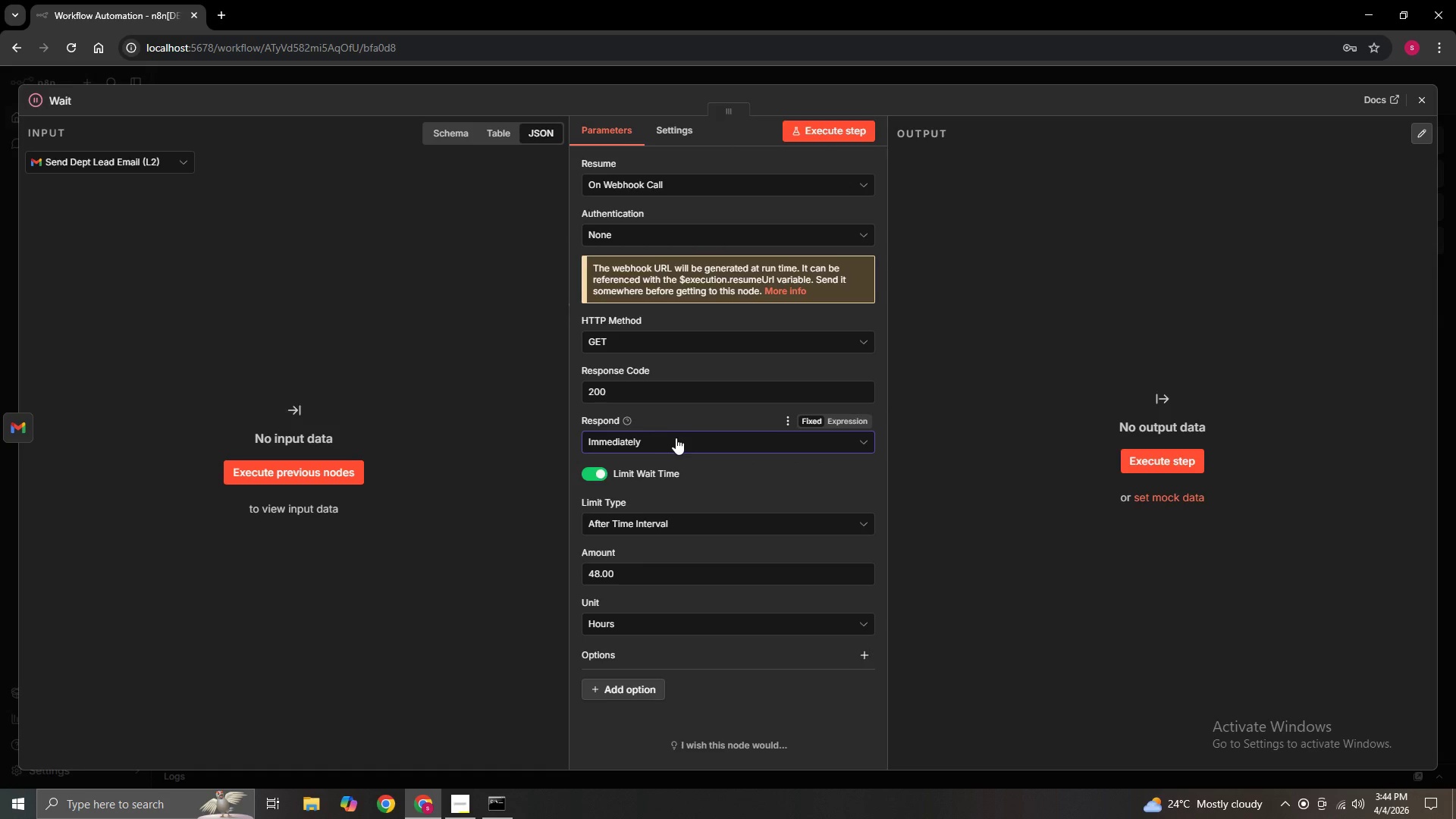 
left_click([695, 497])
 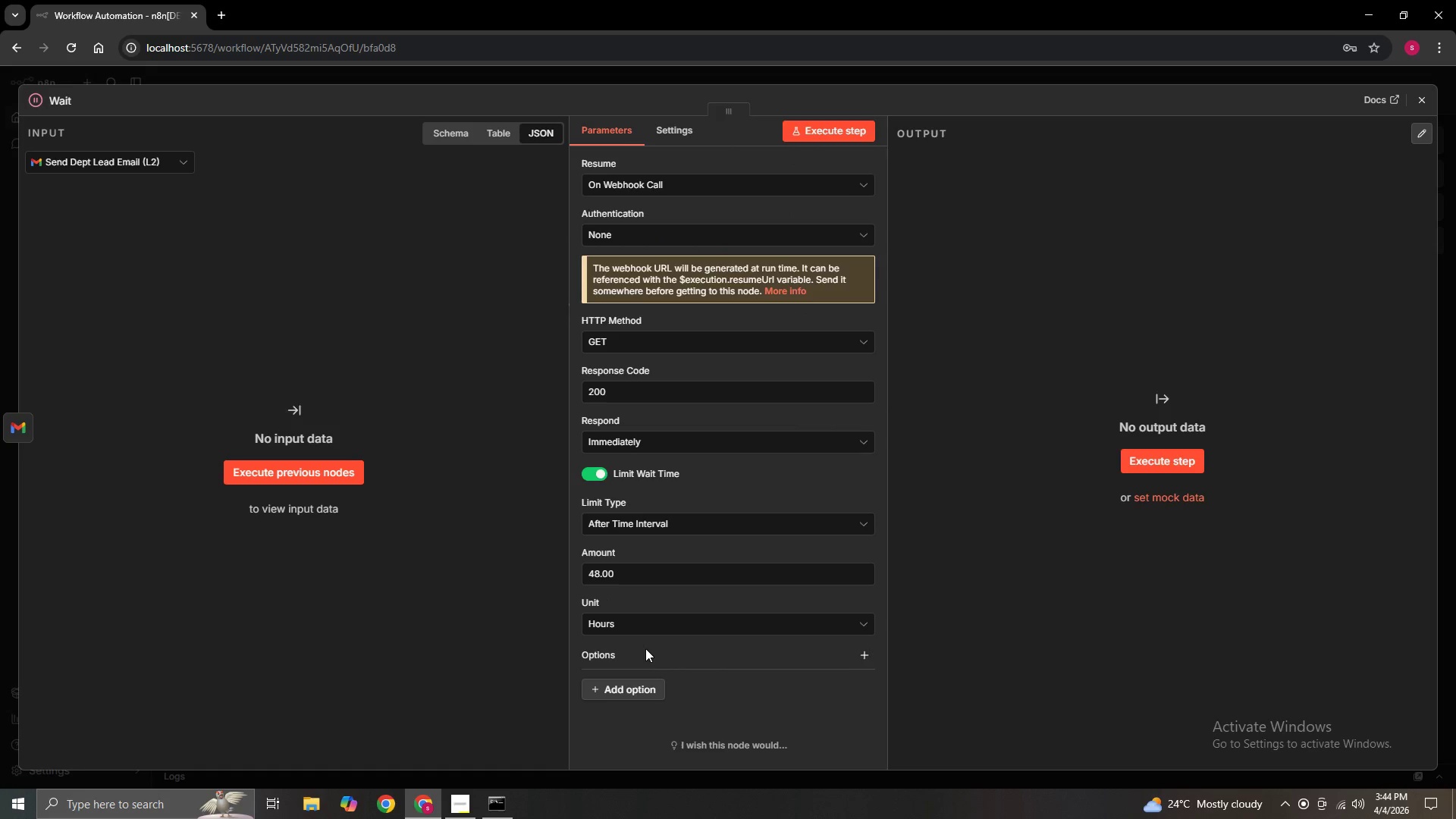 
wait(16.44)
 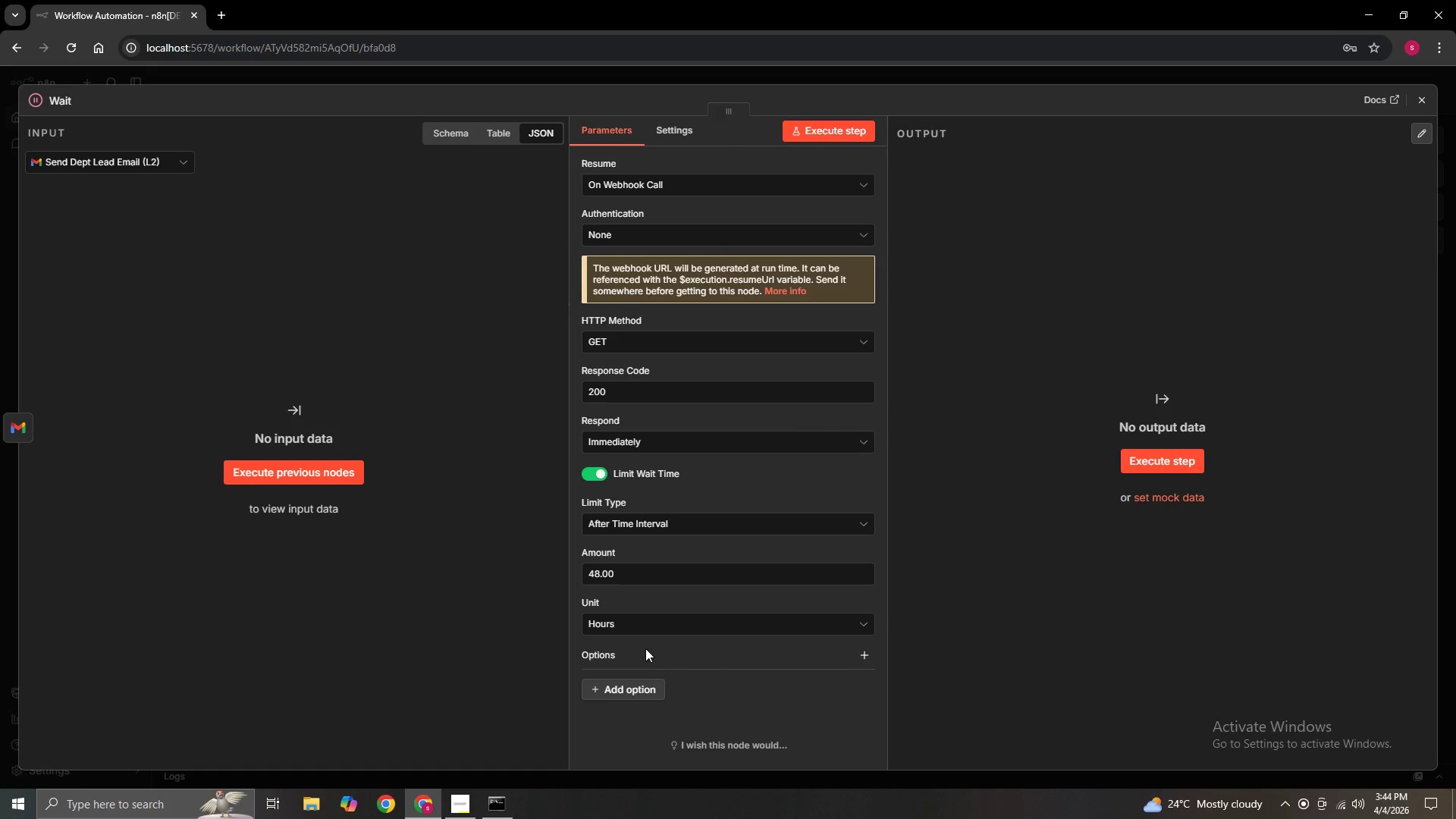 
left_click([646, 227])
 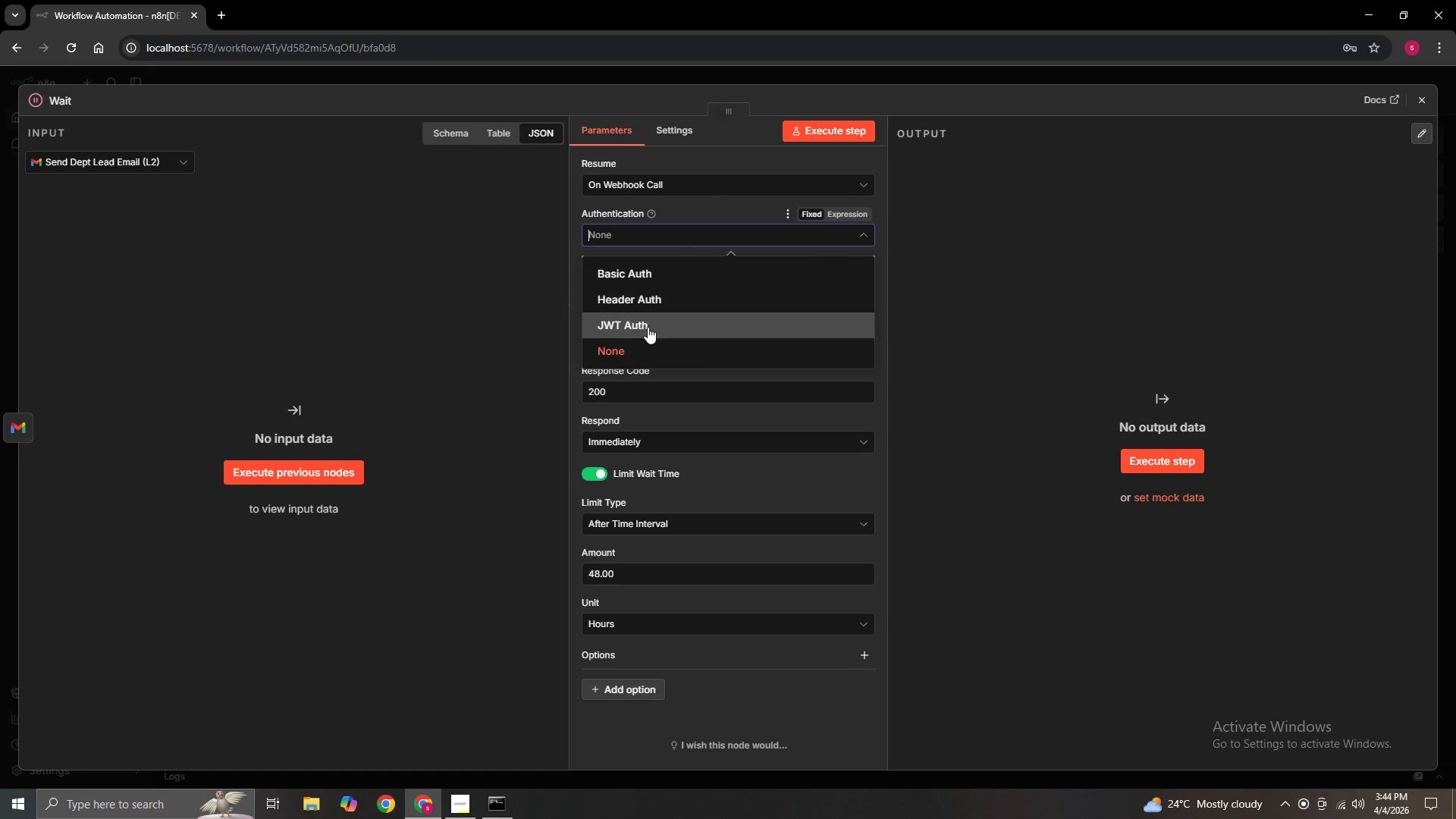 
left_click([645, 350])
 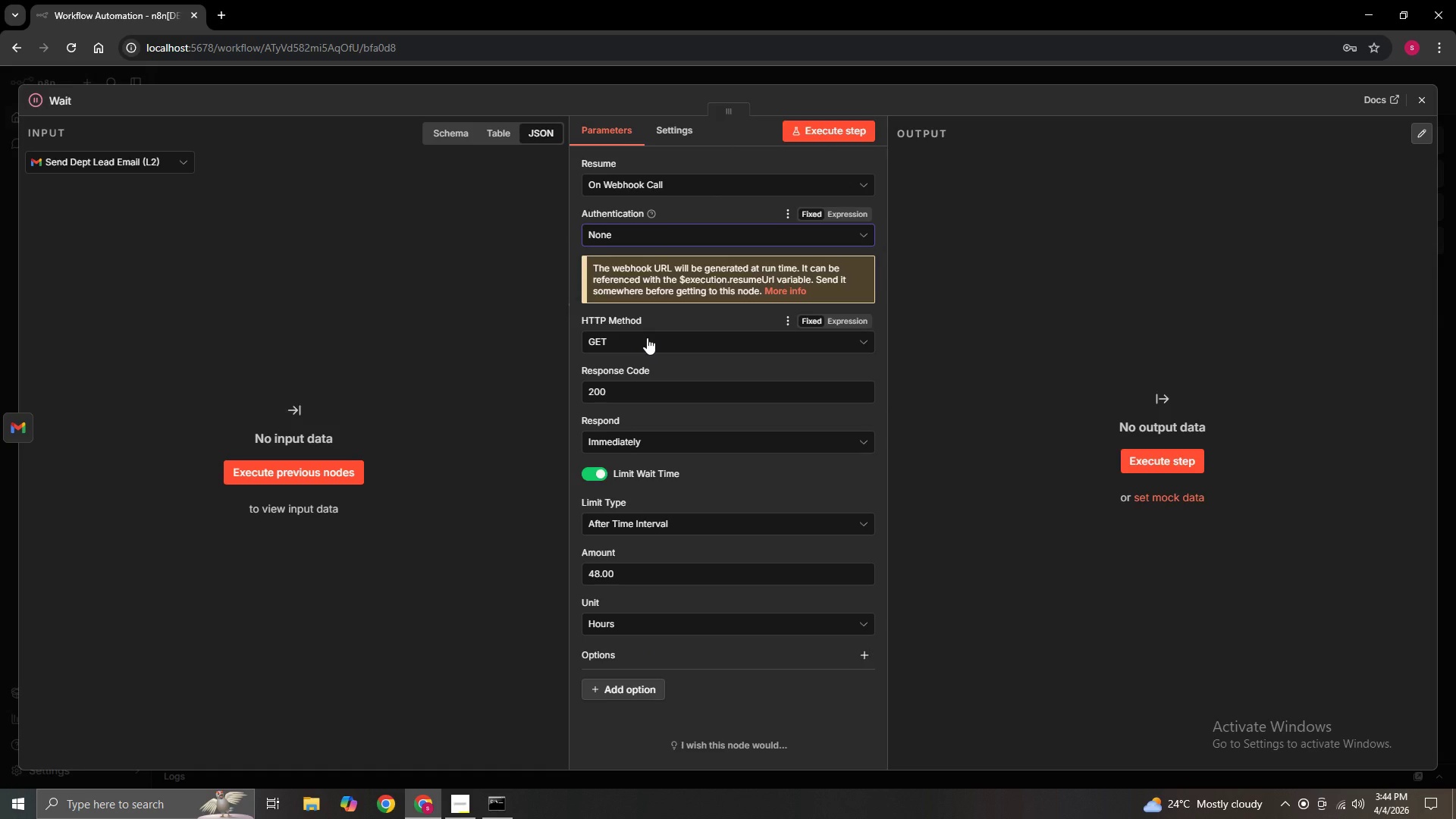 
left_click([647, 337])
 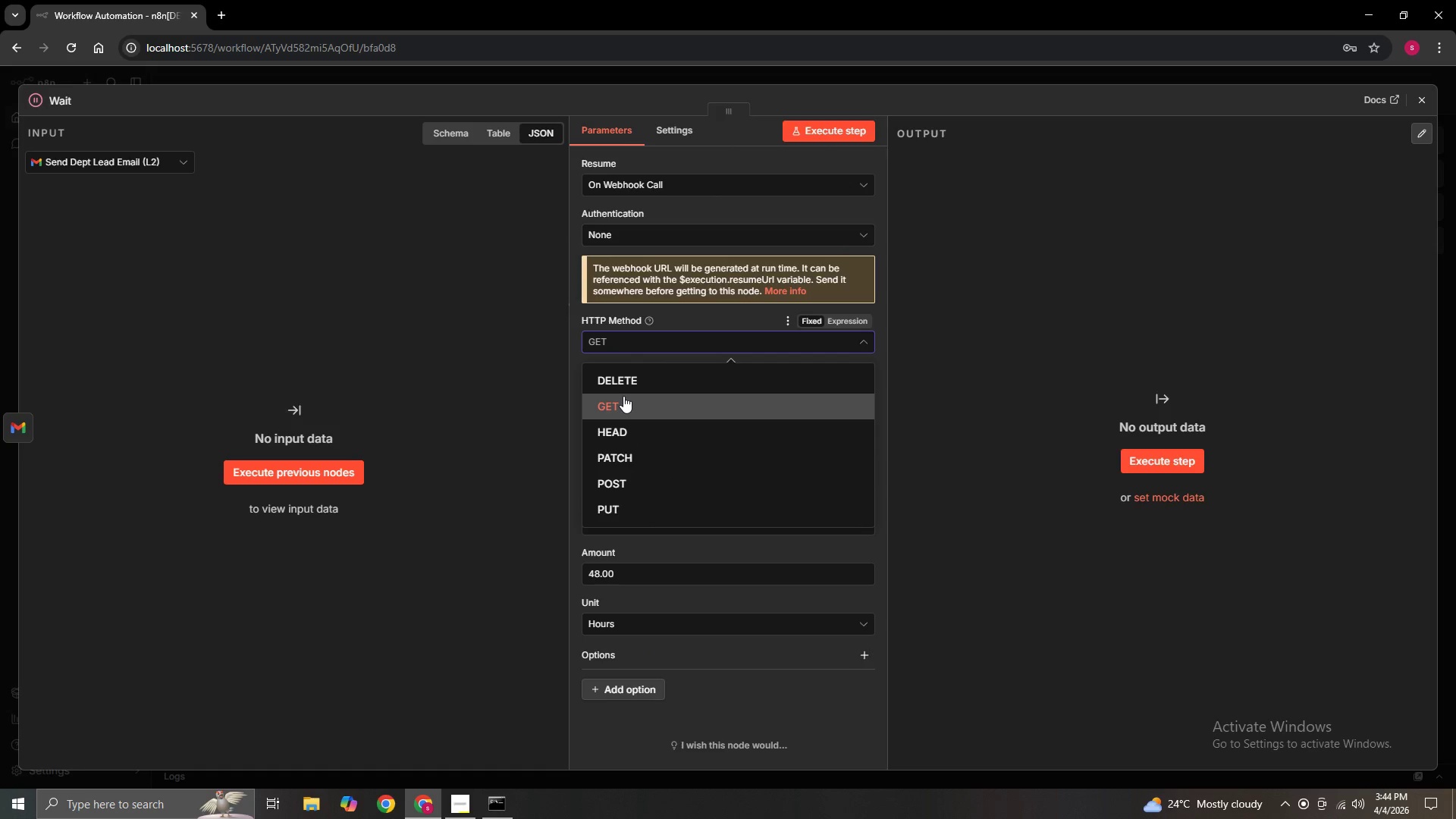 
left_click([623, 396])
 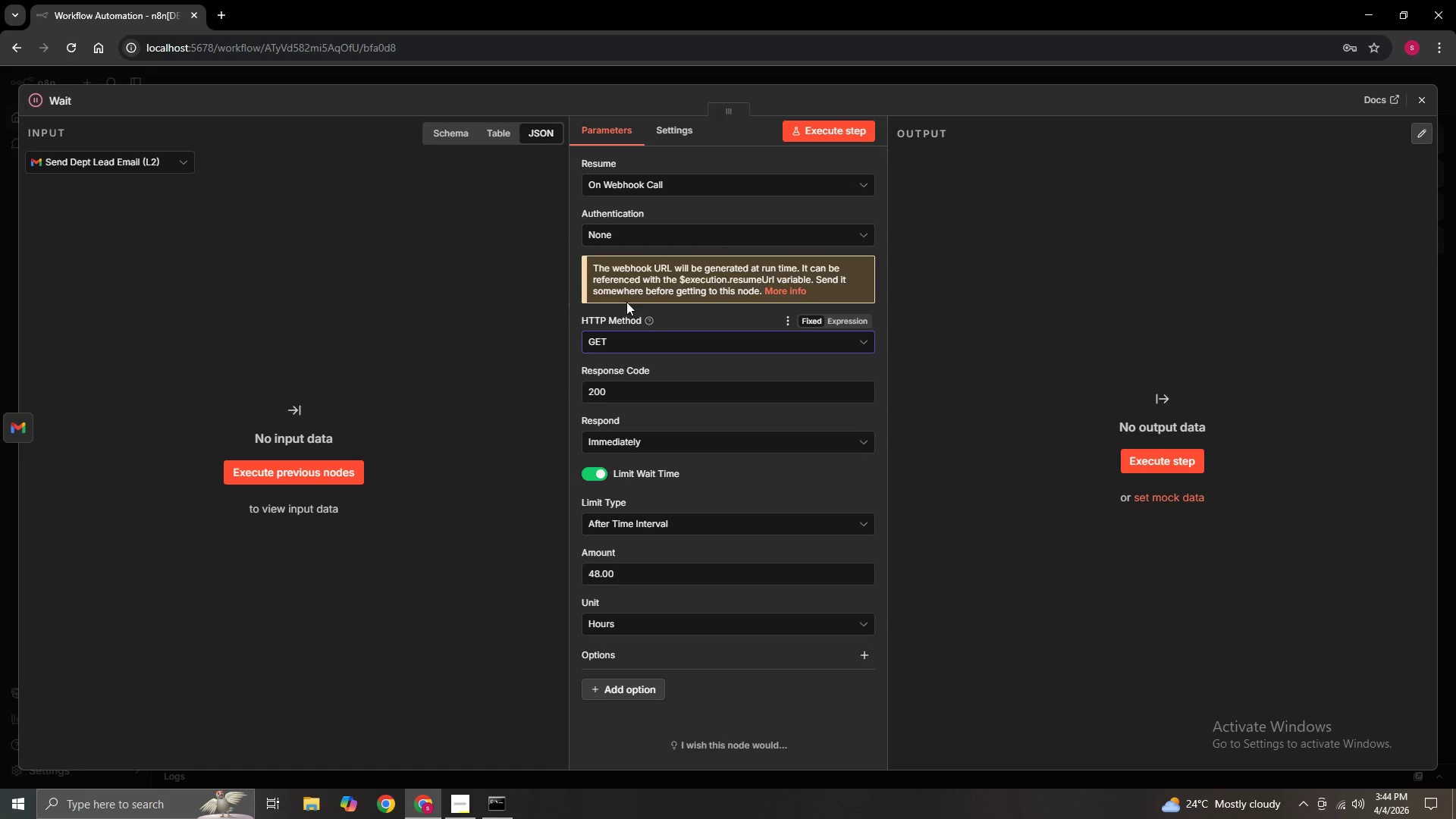 
left_click([228, 6])
 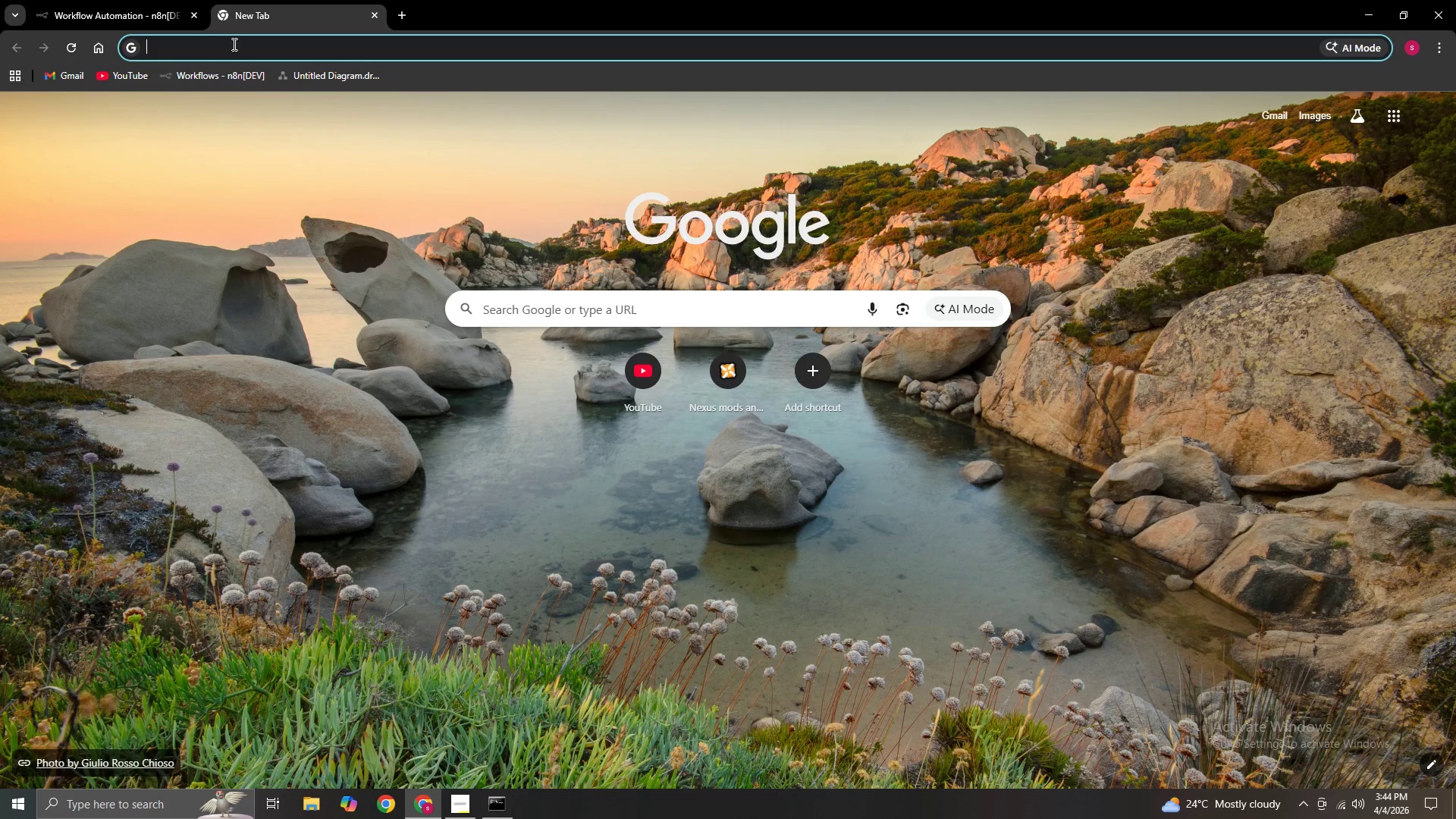 
type(ho)
 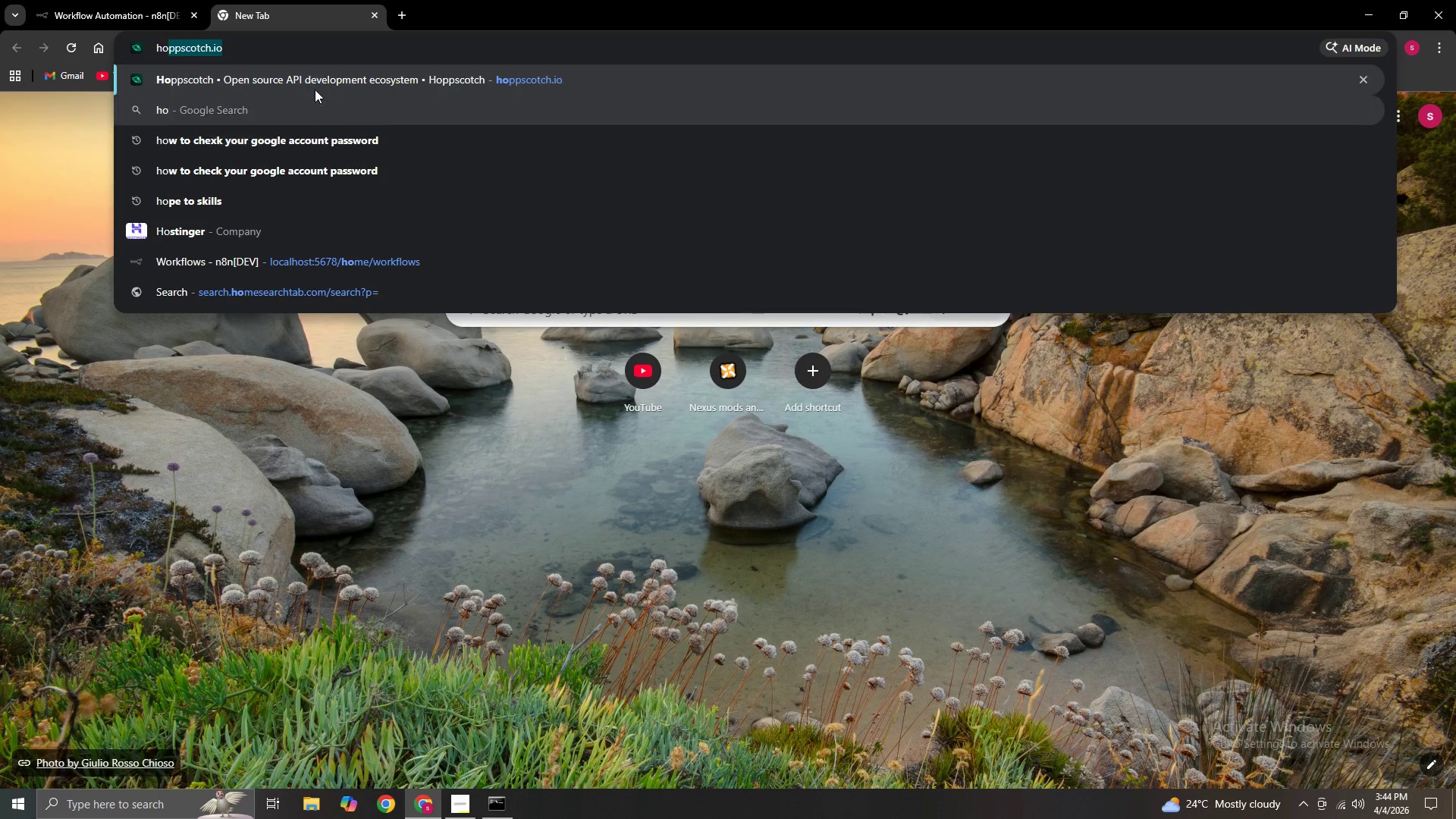 
left_click([322, 81])
 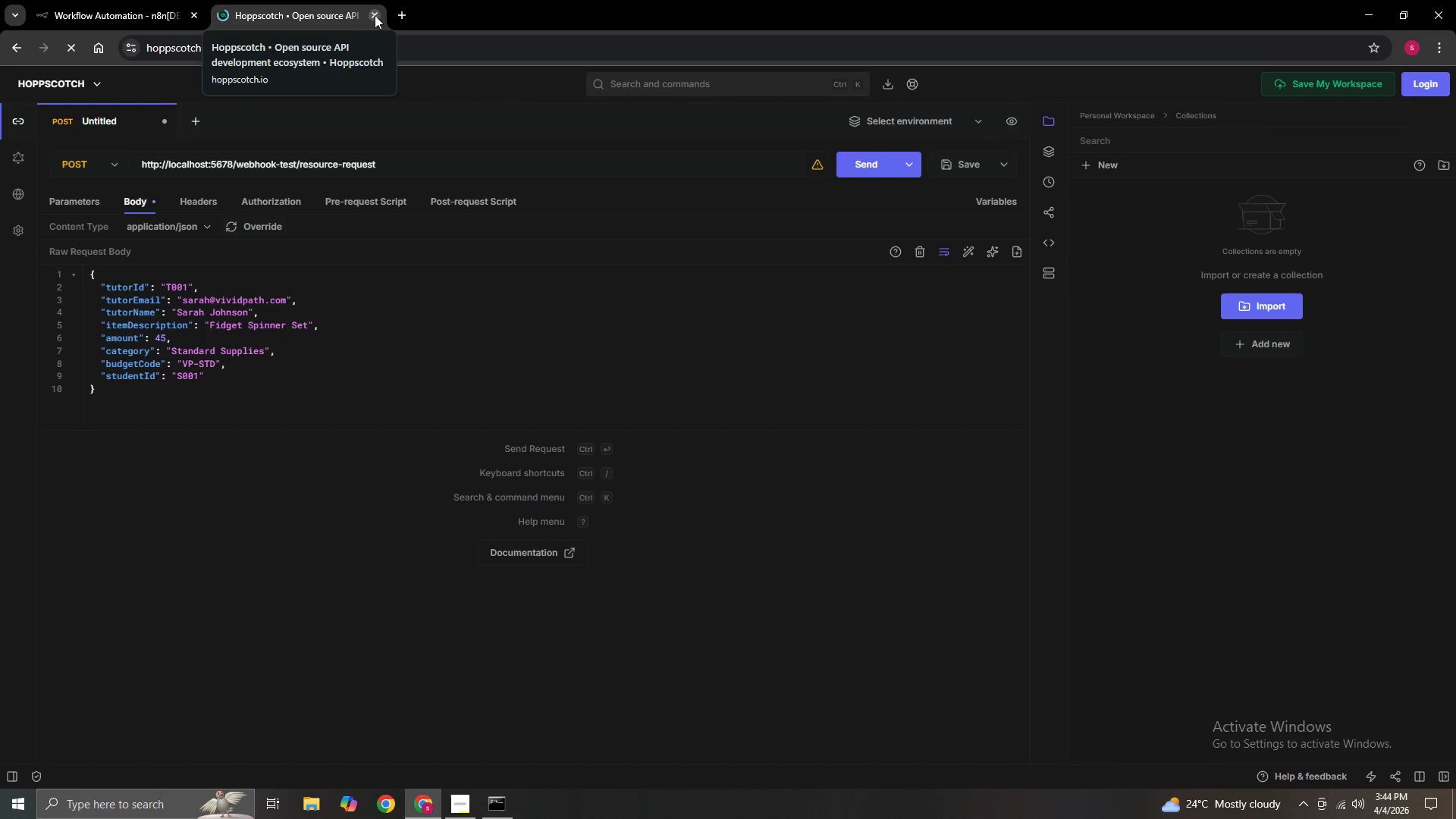 
left_click([375, 15])
 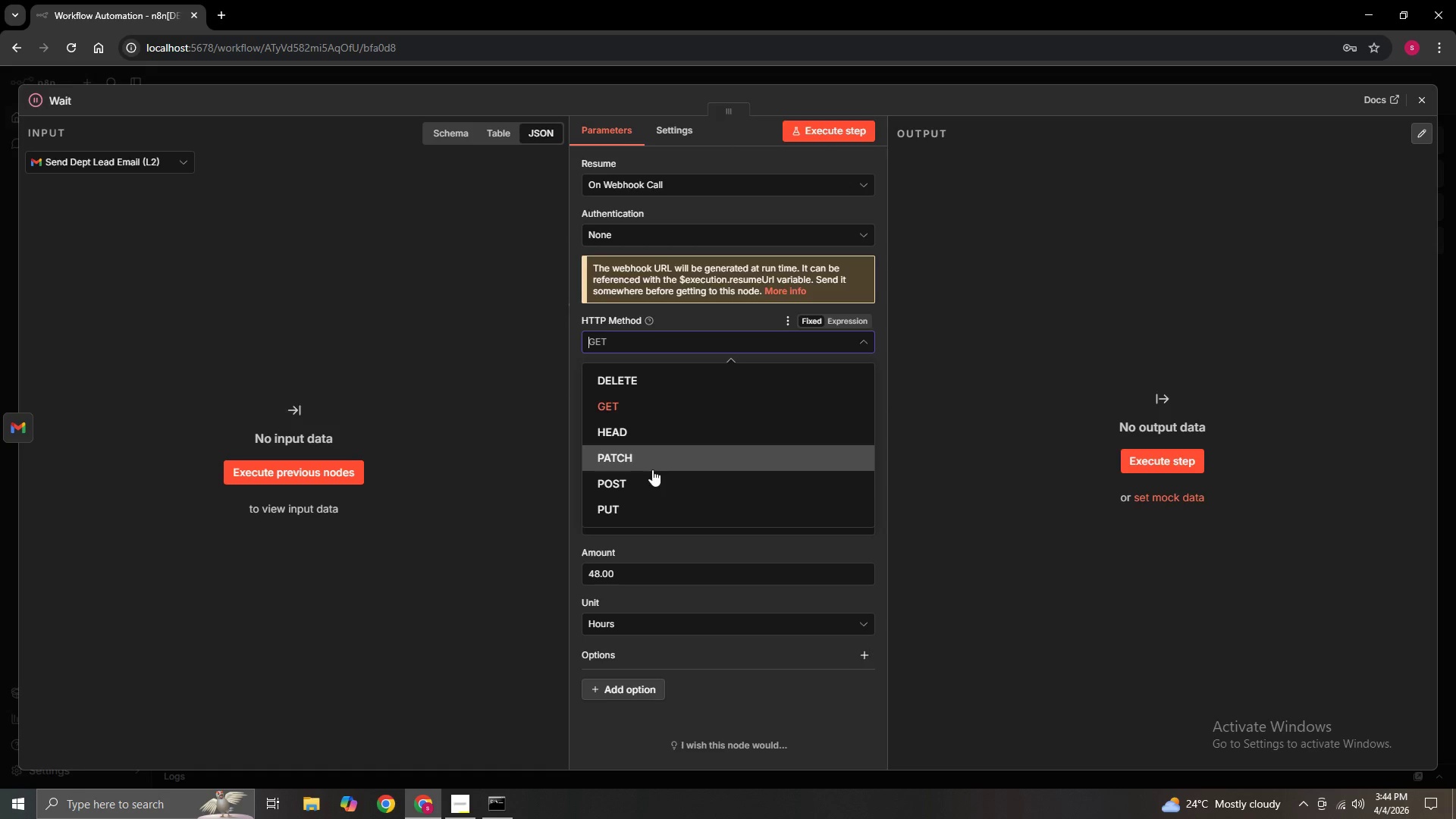 
left_click([651, 471])
 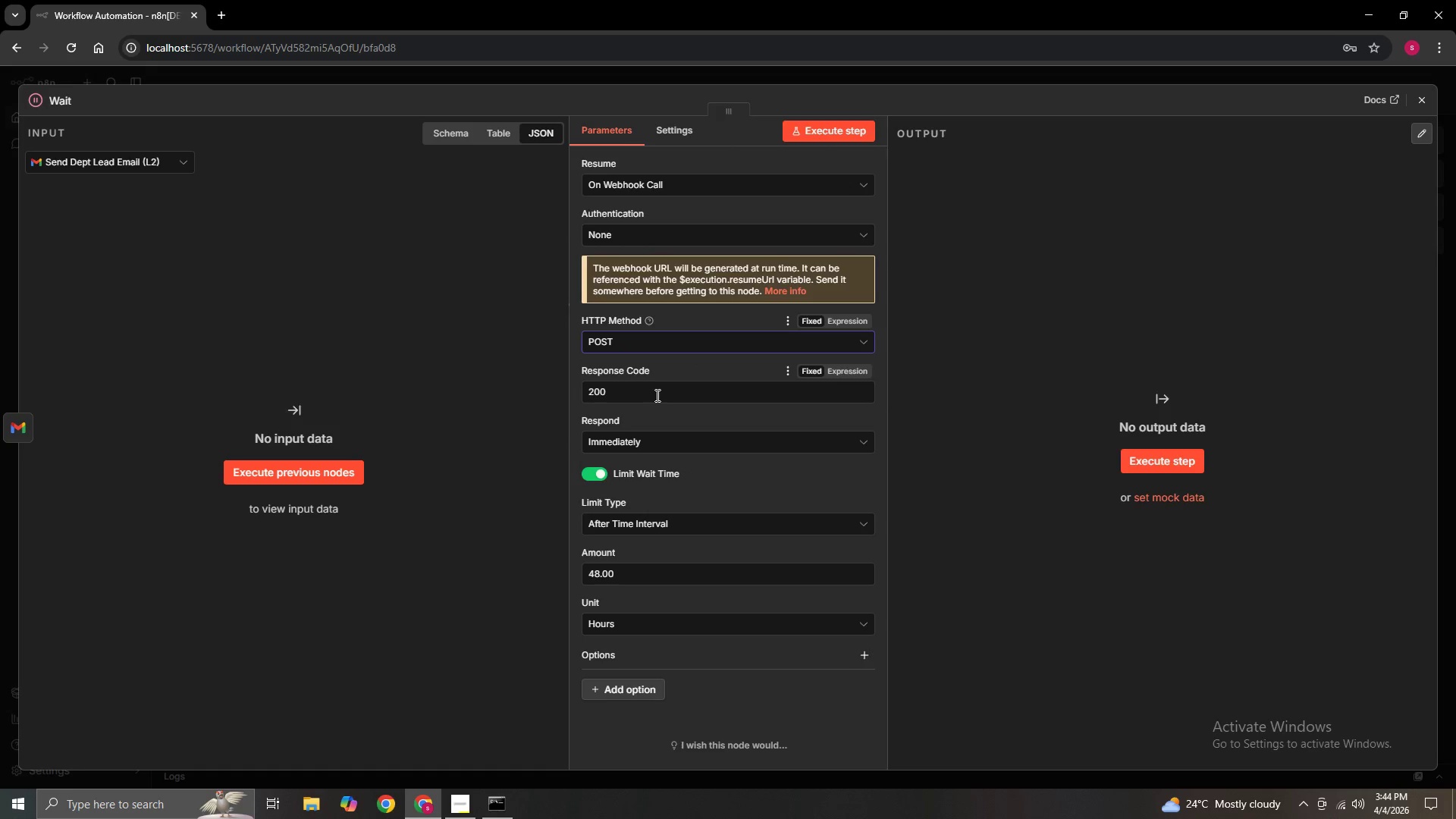 
left_click([852, 326])
 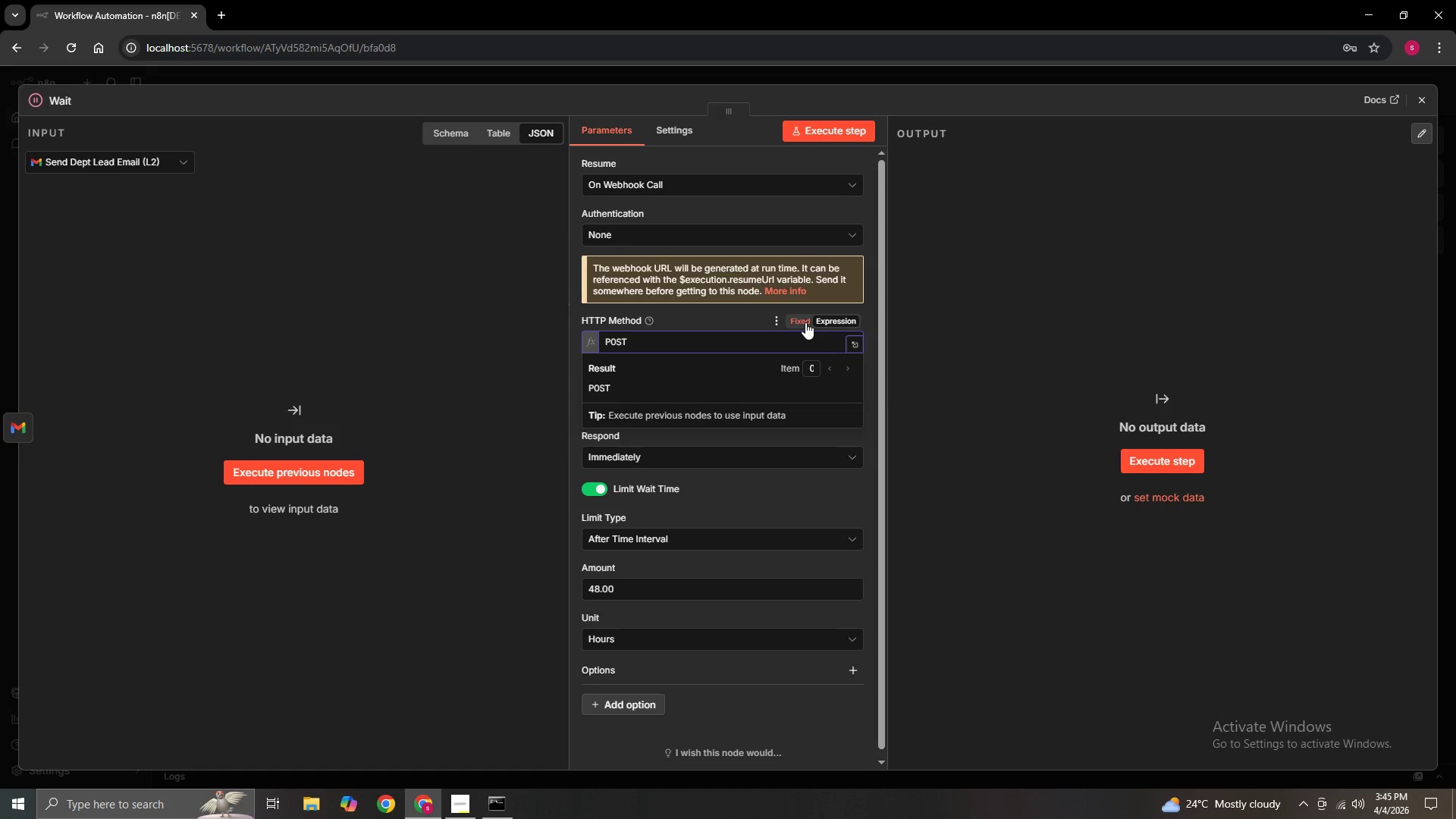 
left_click([804, 322])
 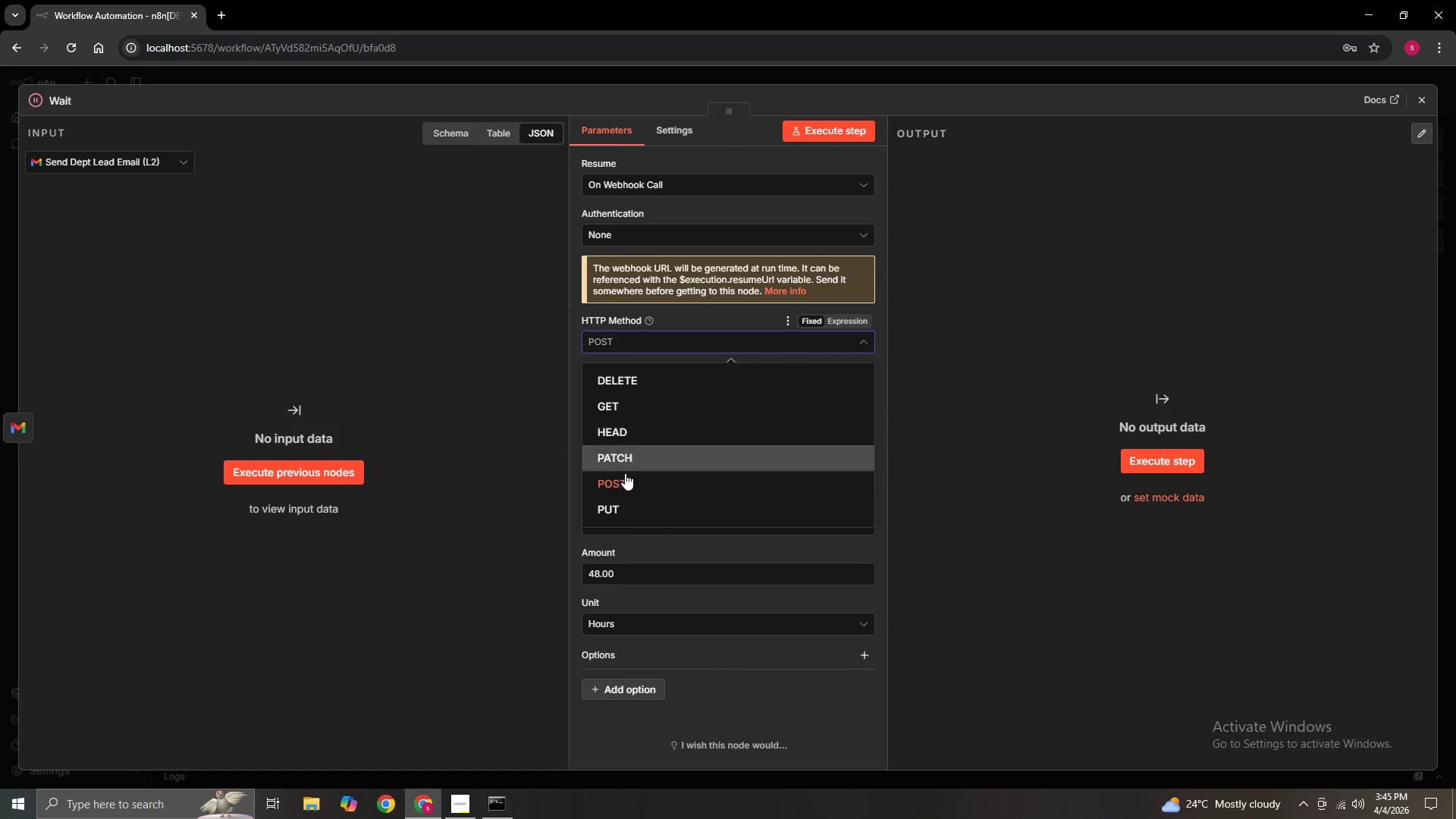 
left_click([625, 480])
 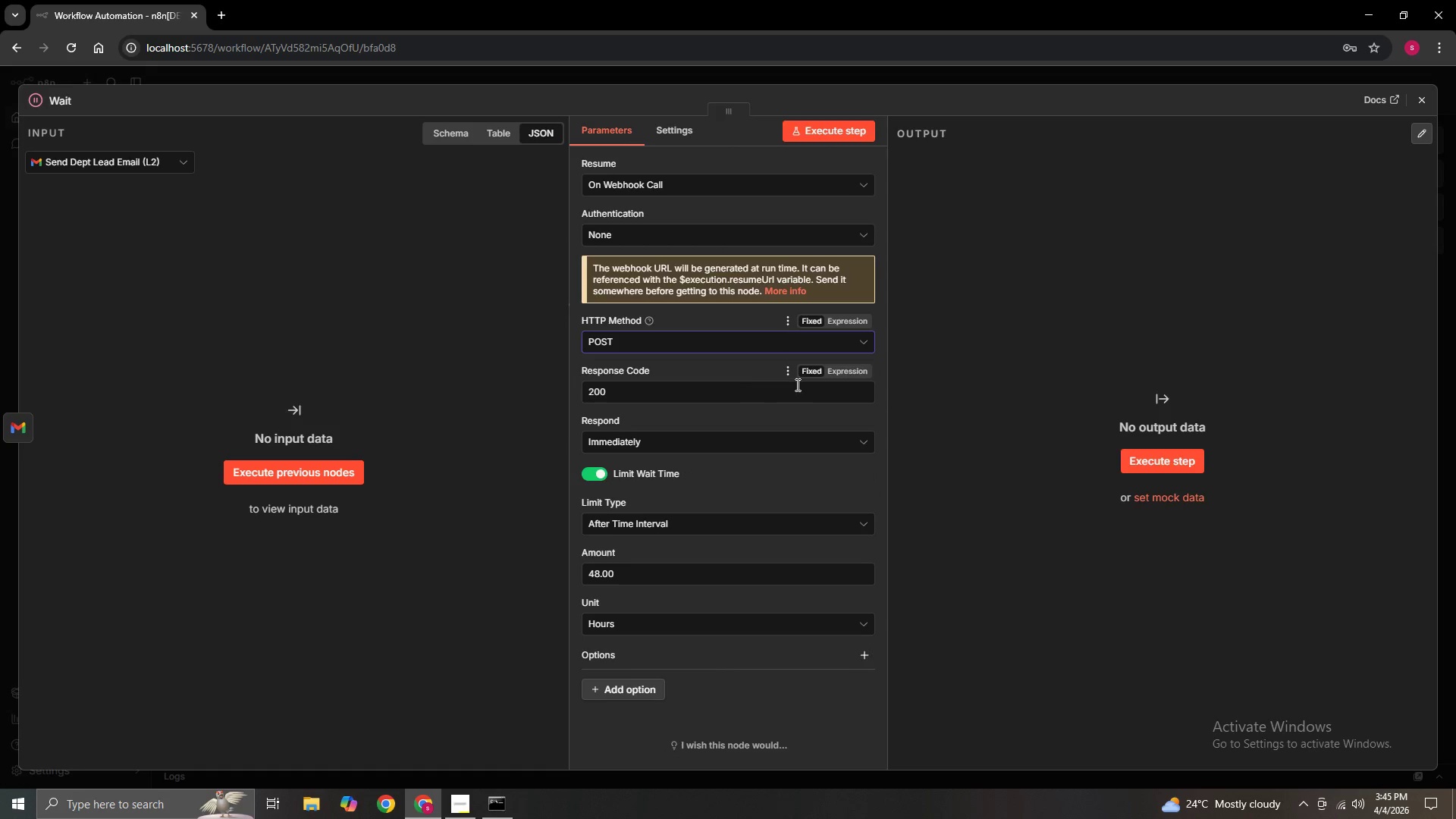 
left_click([851, 372])
 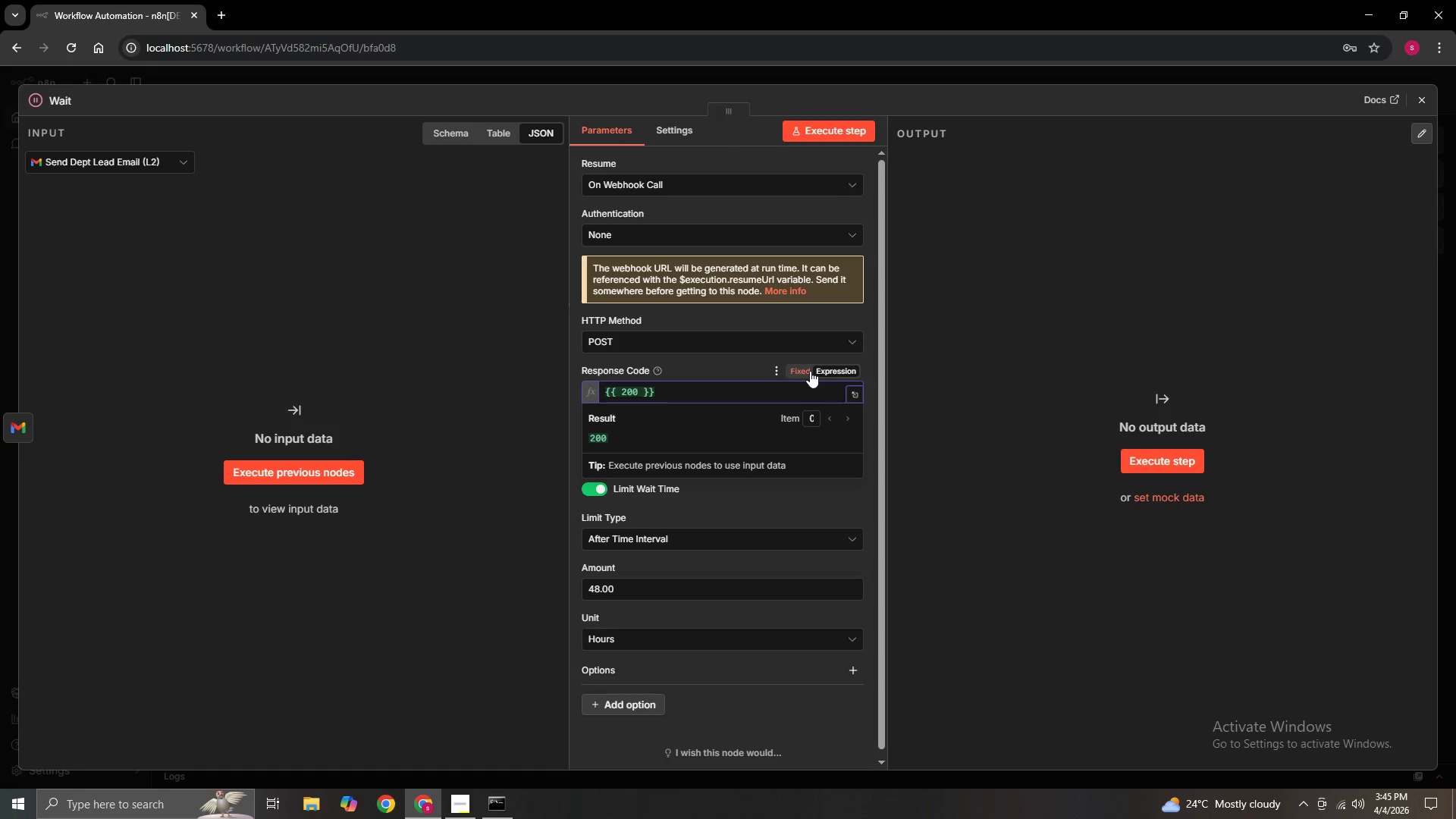 
left_click([810, 371])
 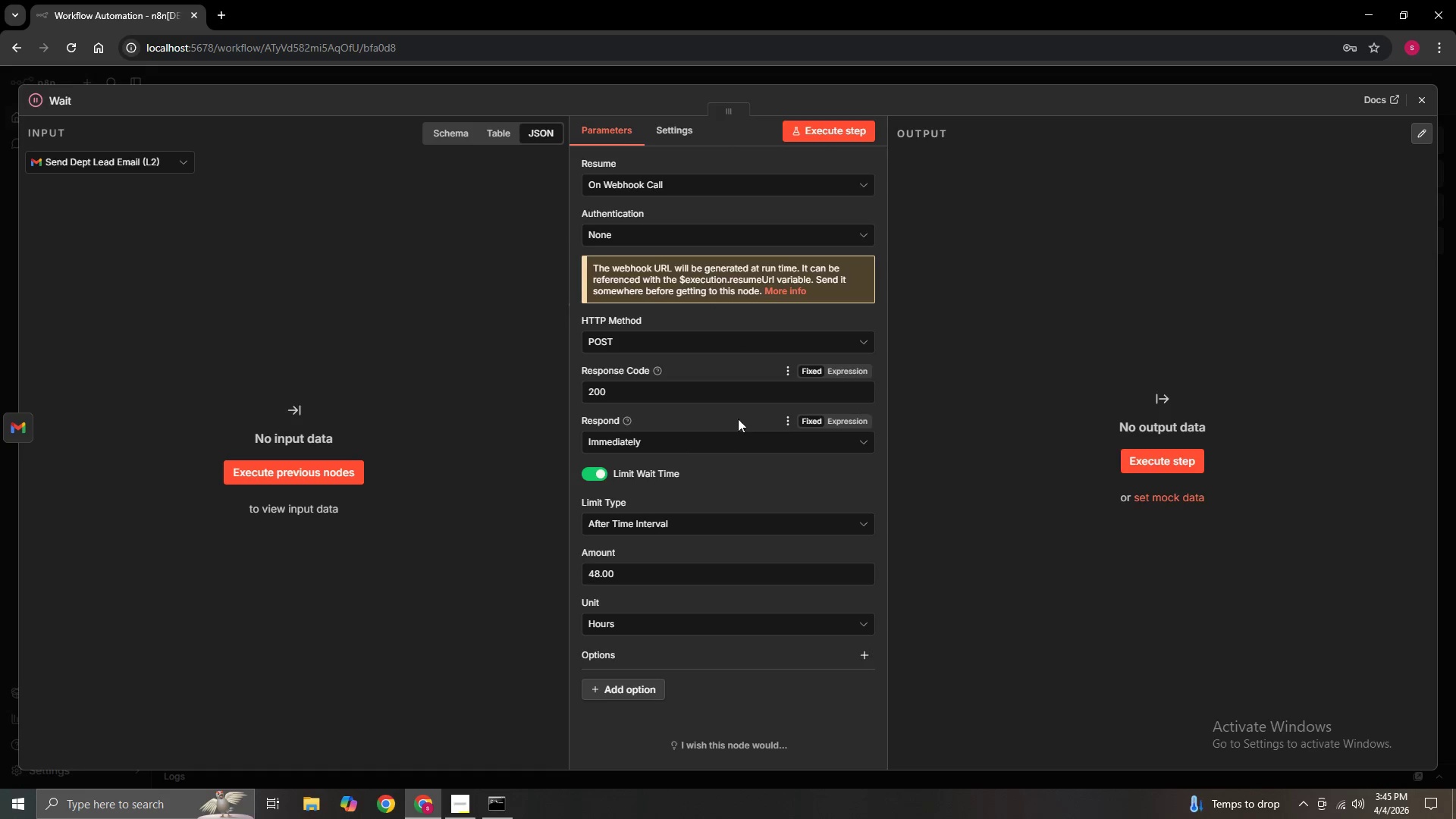 
left_click([748, 413])
 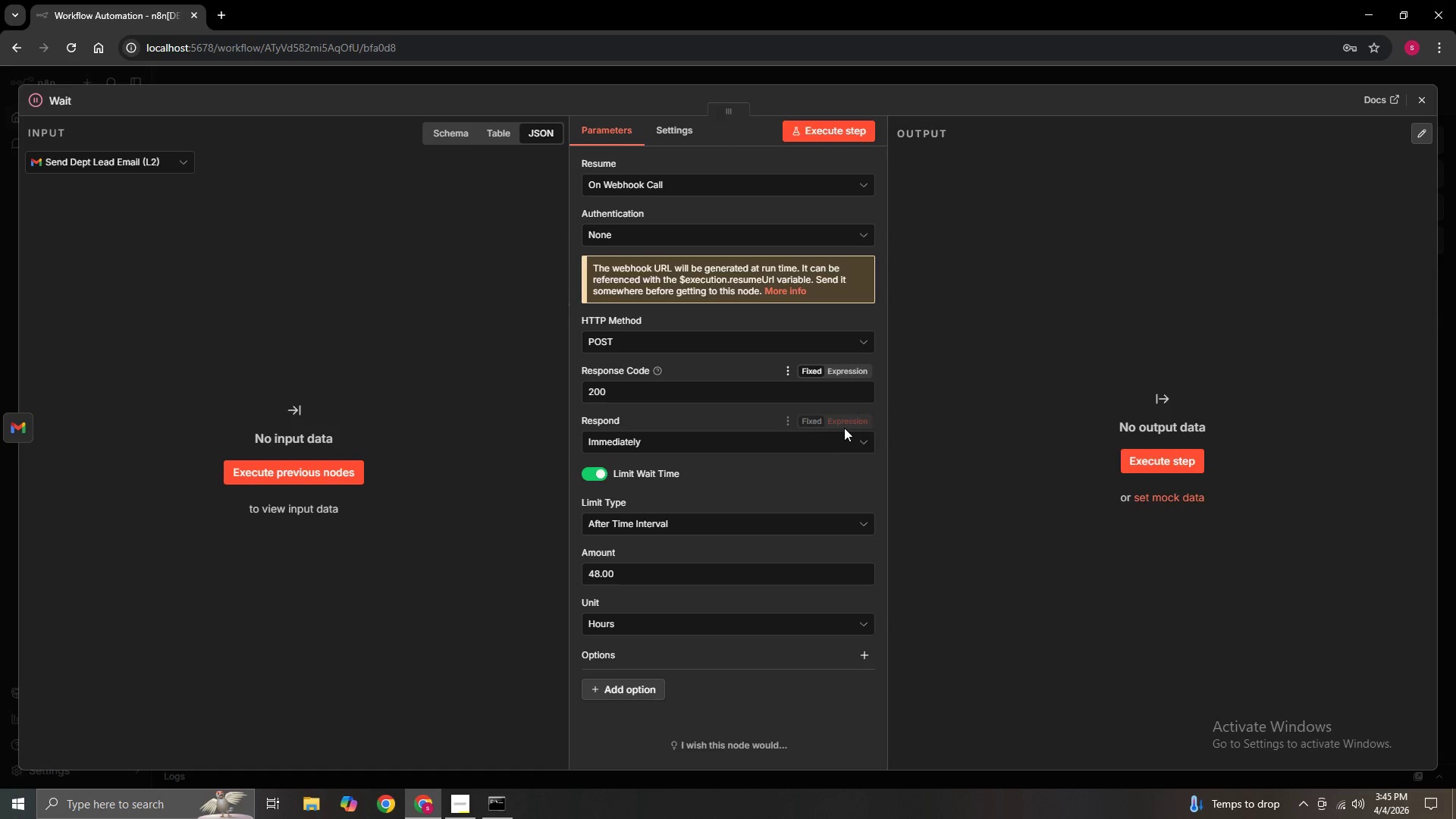 
left_click([842, 425])
 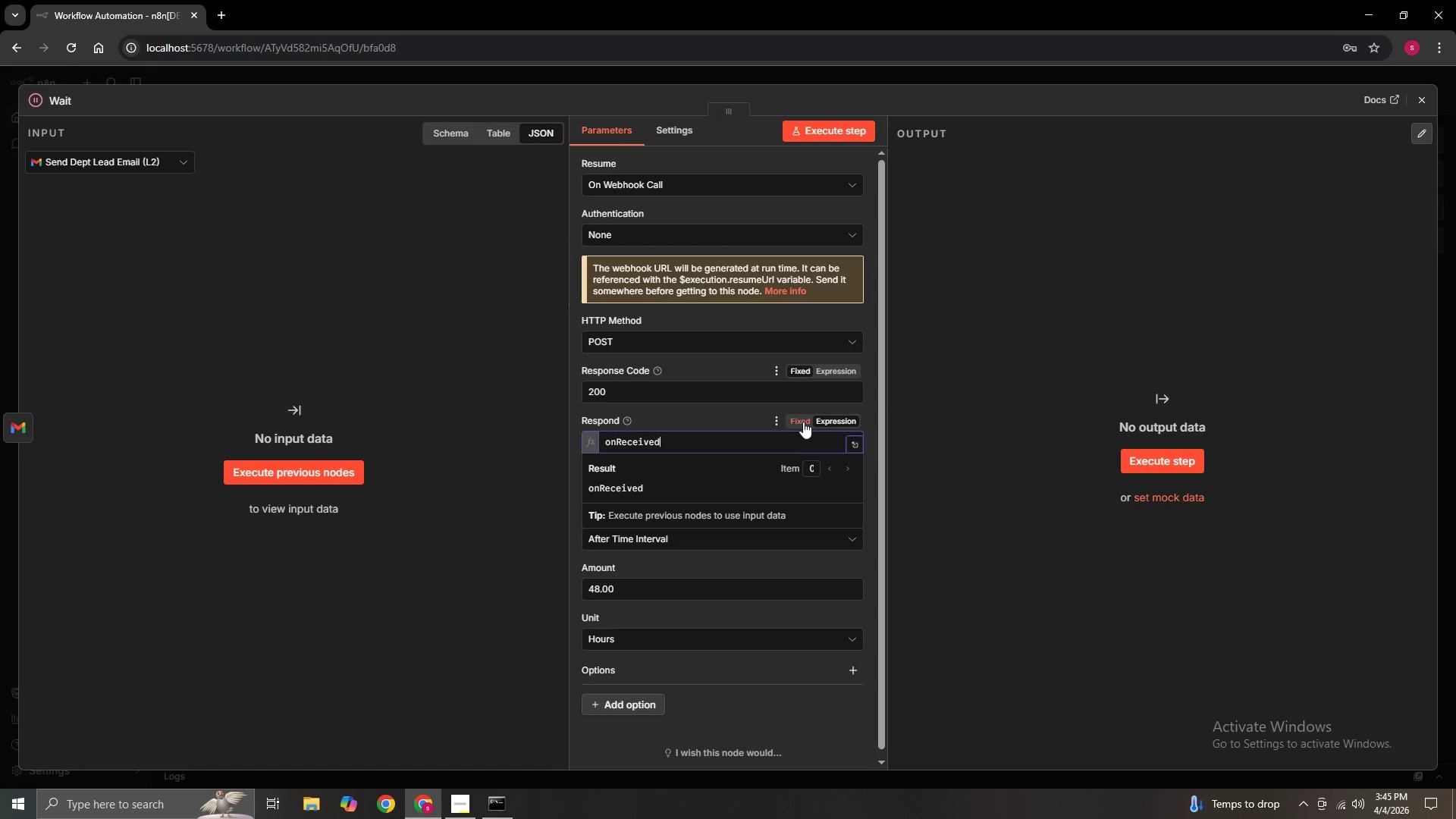 
left_click([803, 420])
 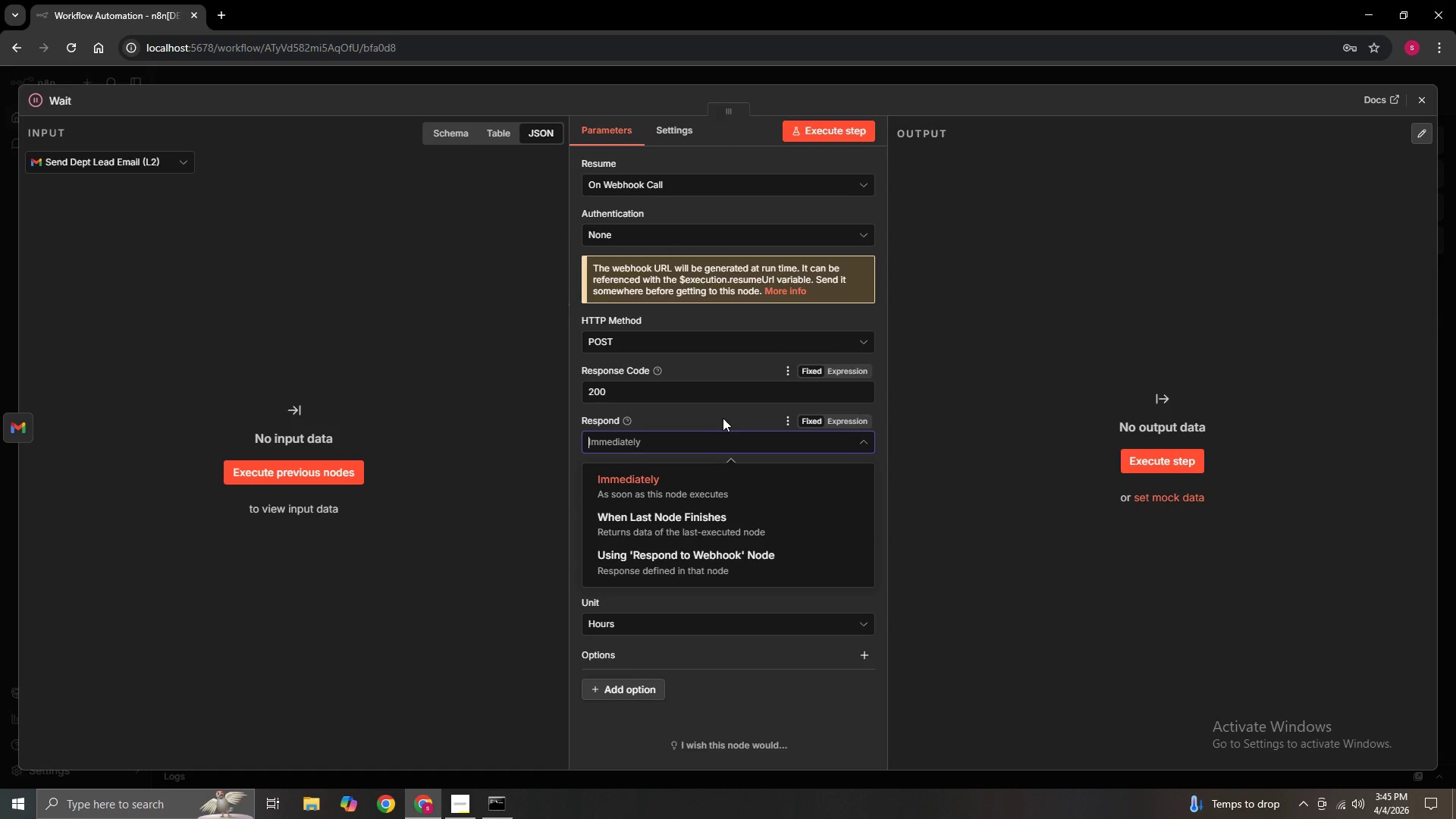 
left_click([706, 480])
 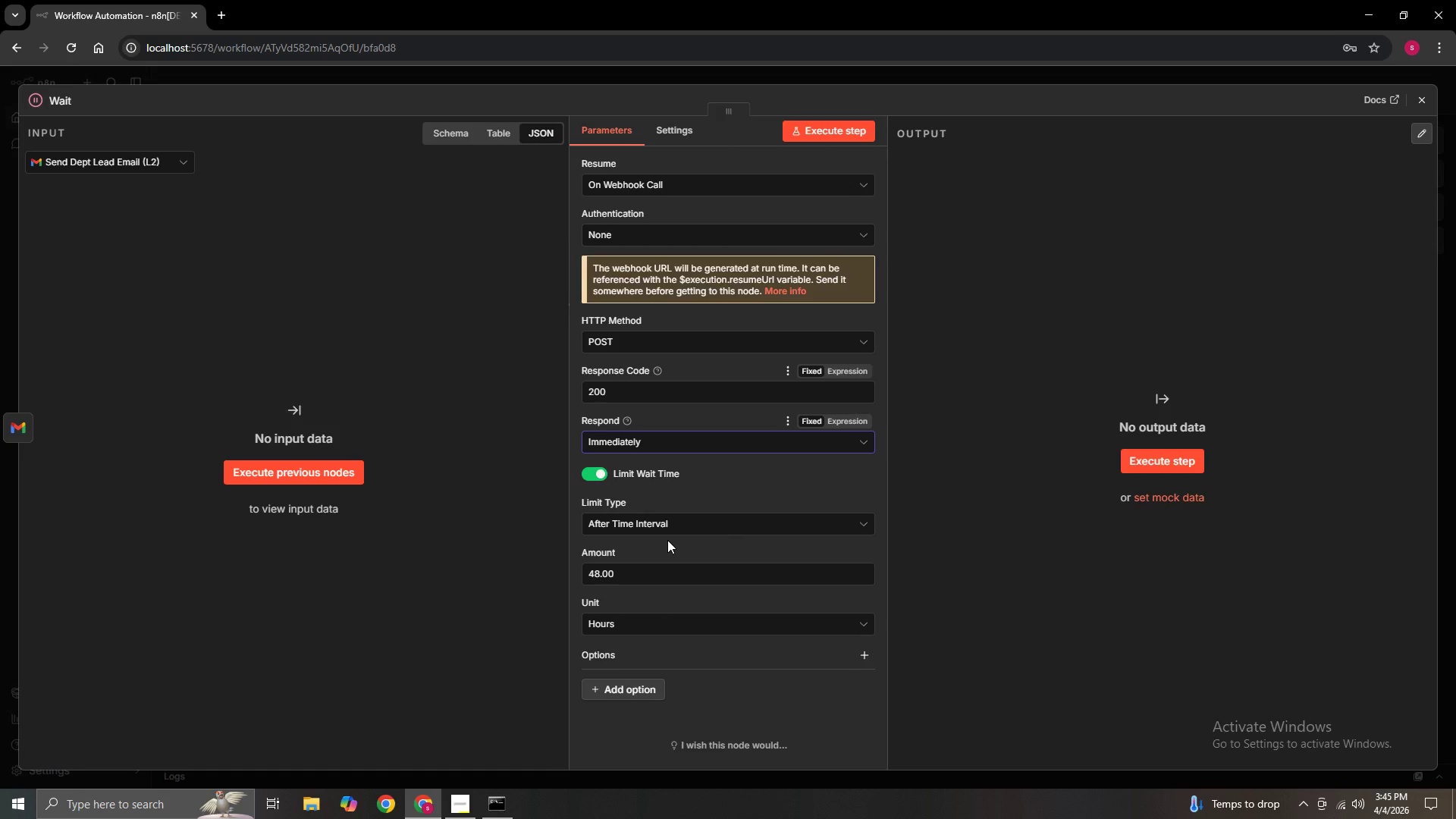 
wait(18.28)
 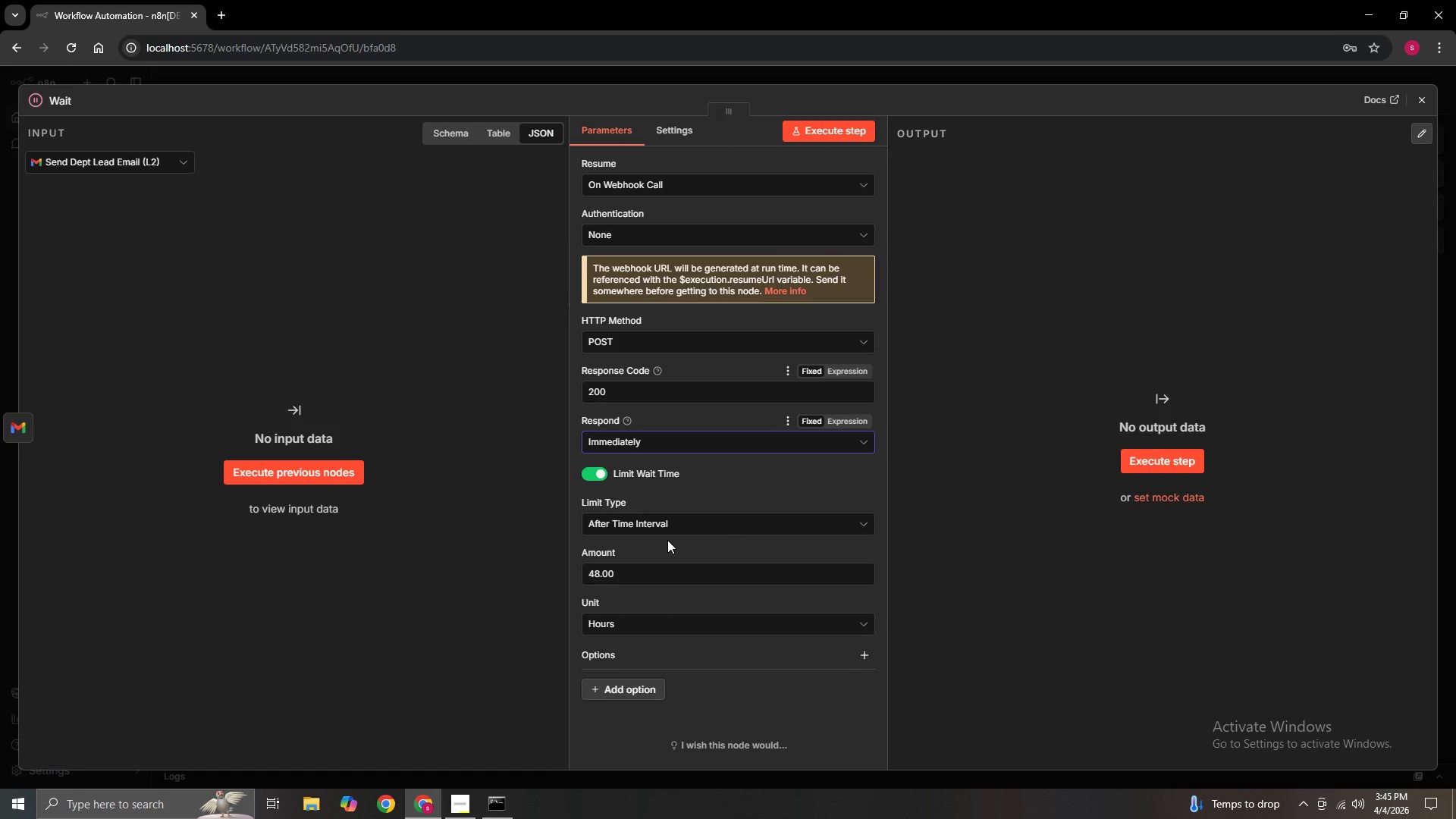 
hold_key(key=MetaLeft, duration=0.64)
 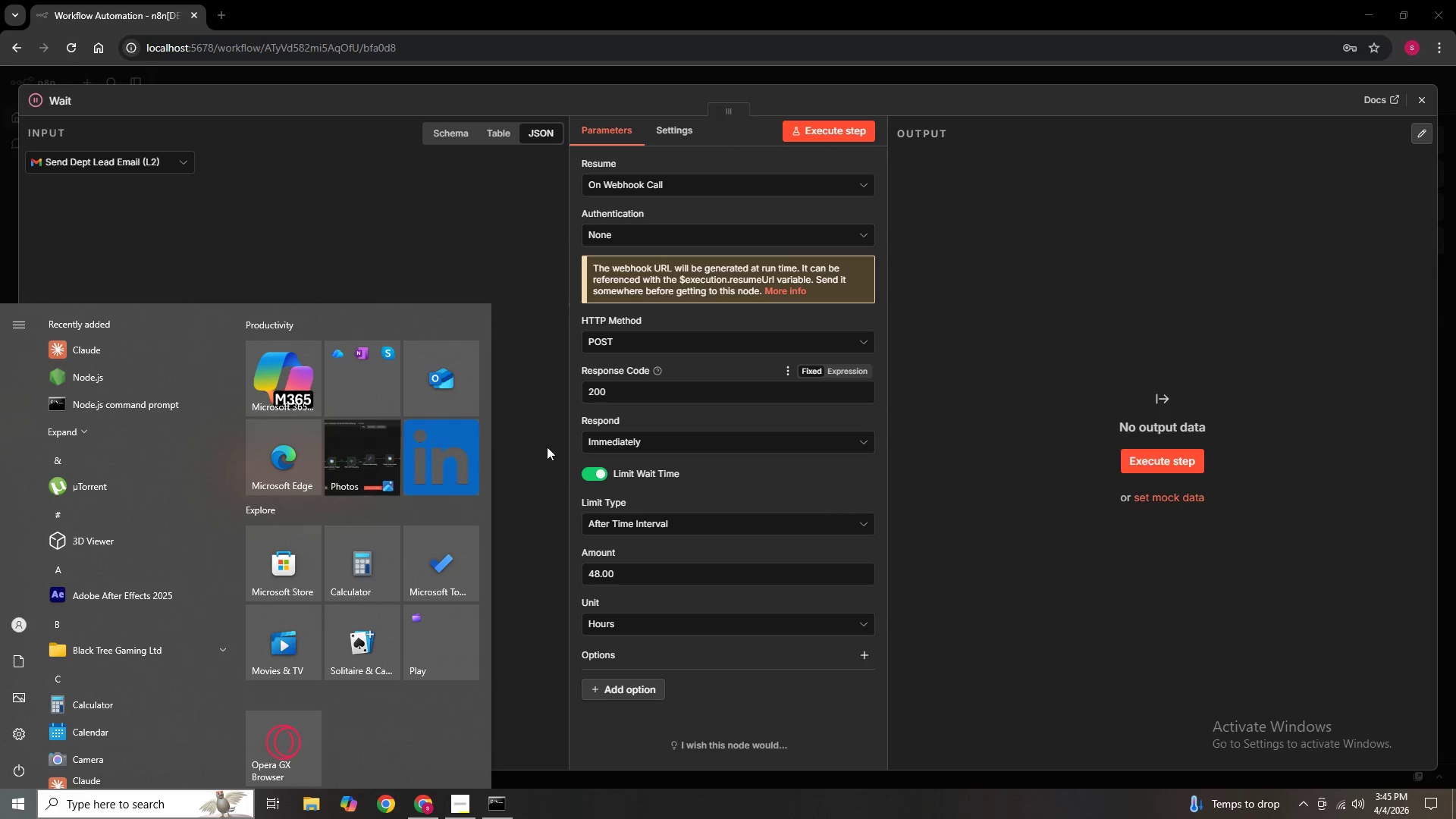 
left_click([570, 429])
 